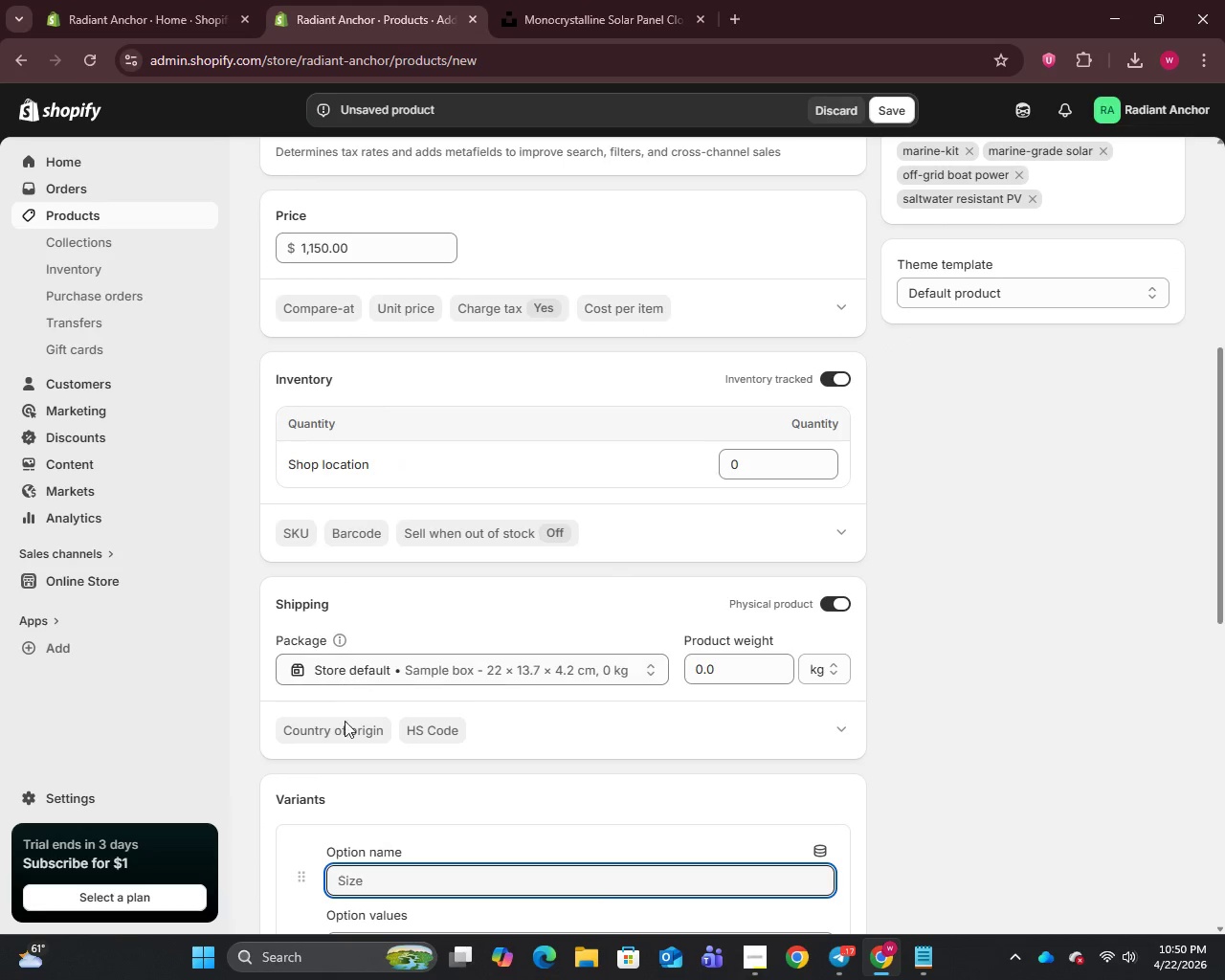 
scroll: coordinate [376, 782], scroll_direction: down, amount: 4.0
 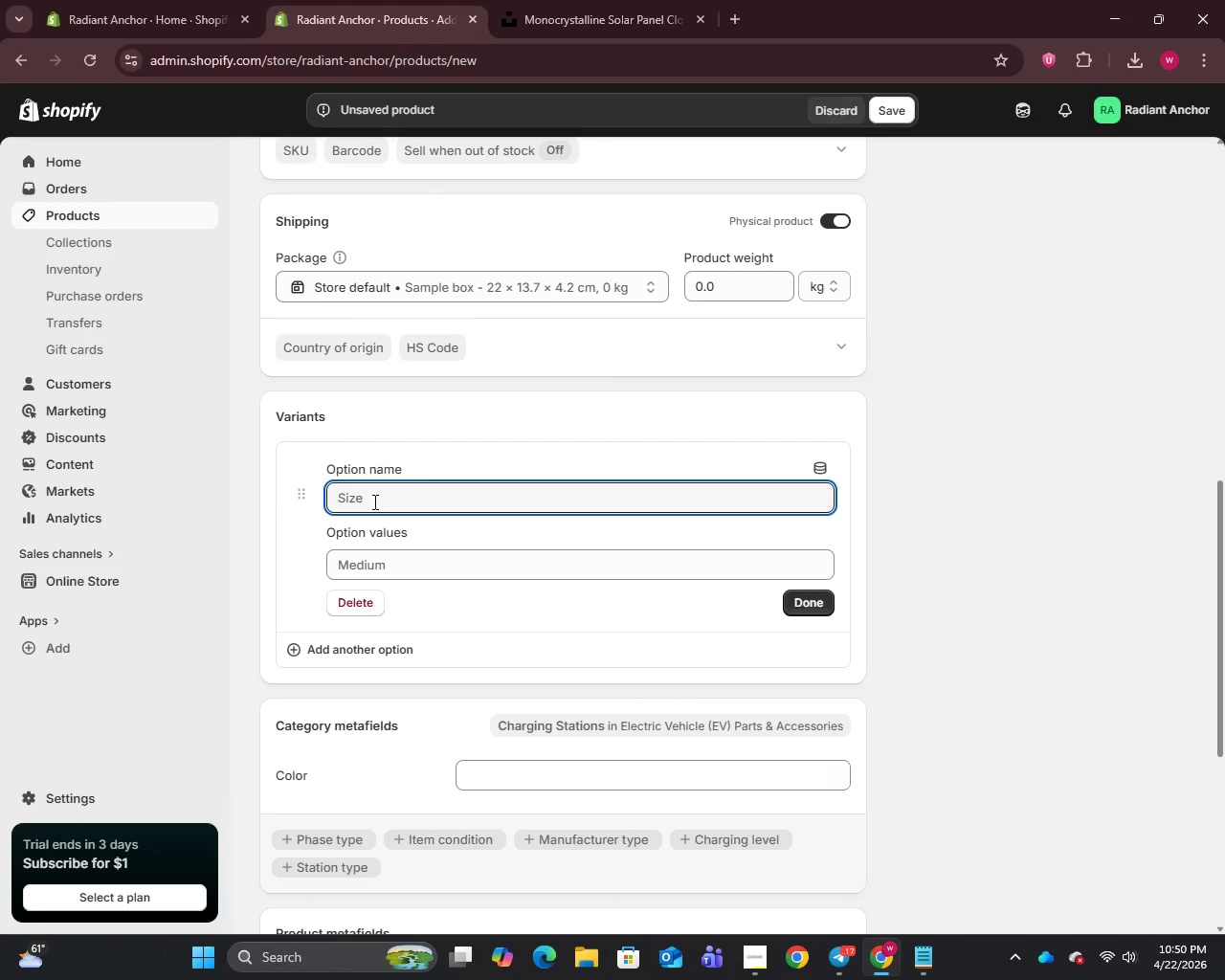 
type(Mounting Type)
 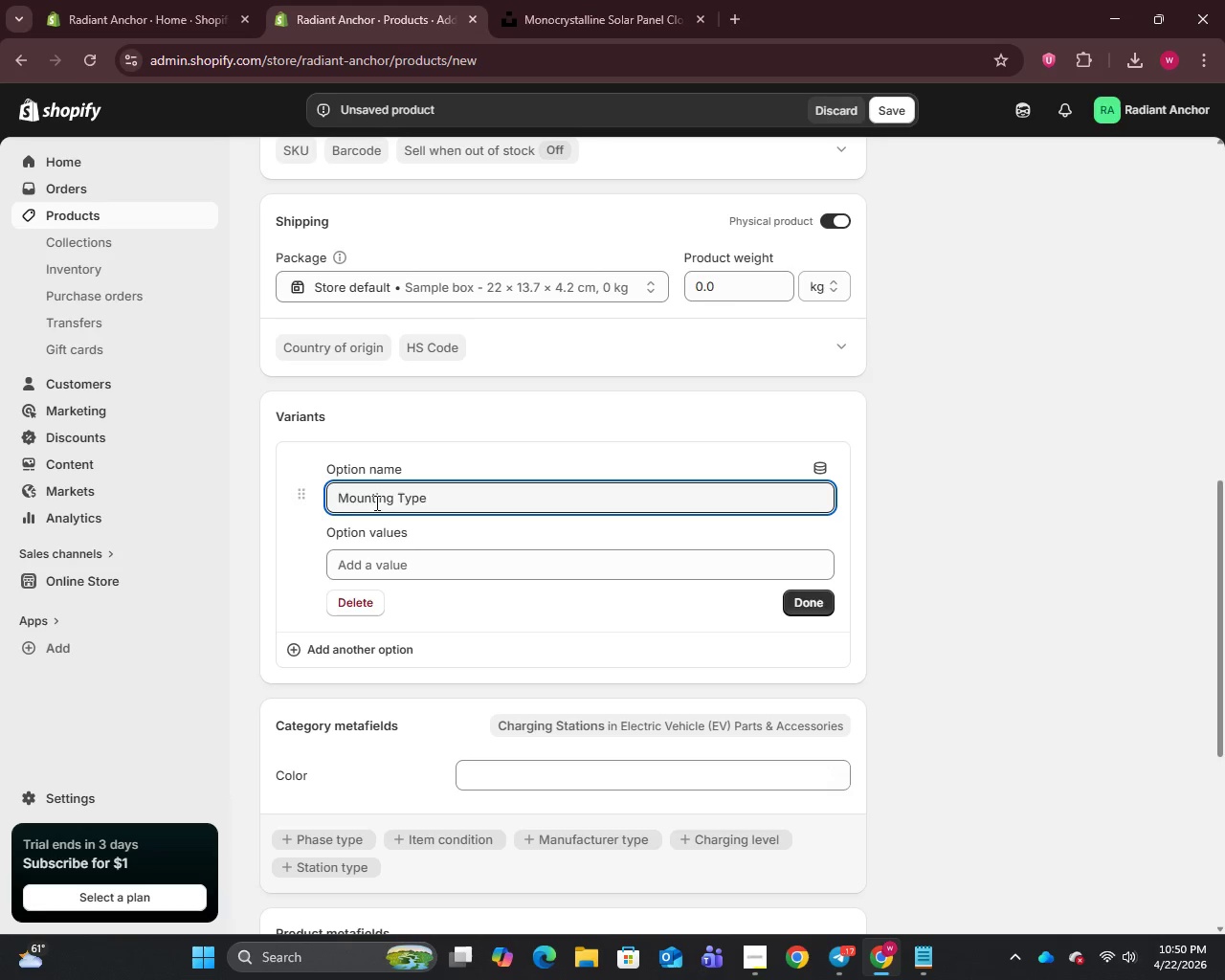 
left_click([412, 555])
 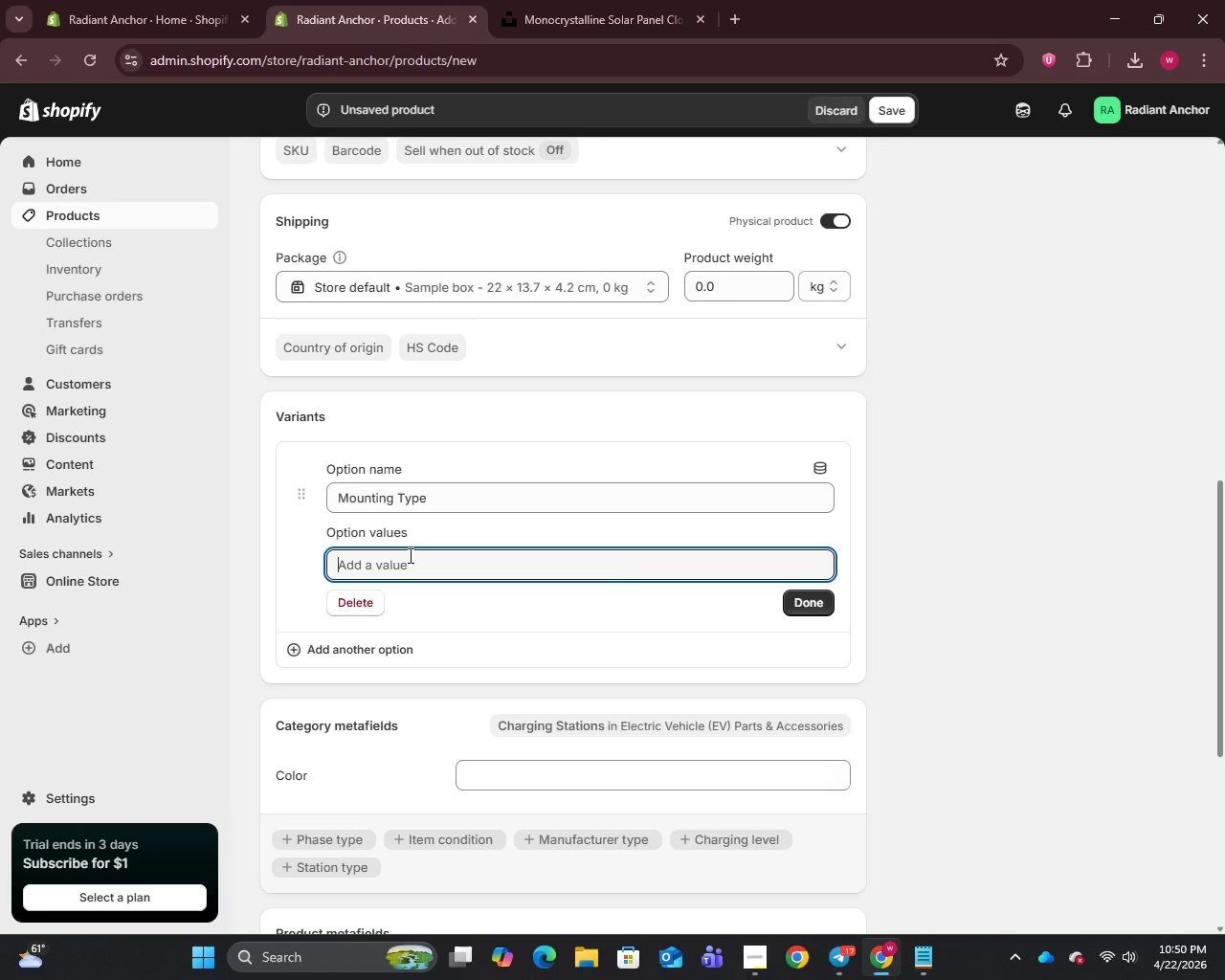 
type(Stainless Steel Rail Mount)
 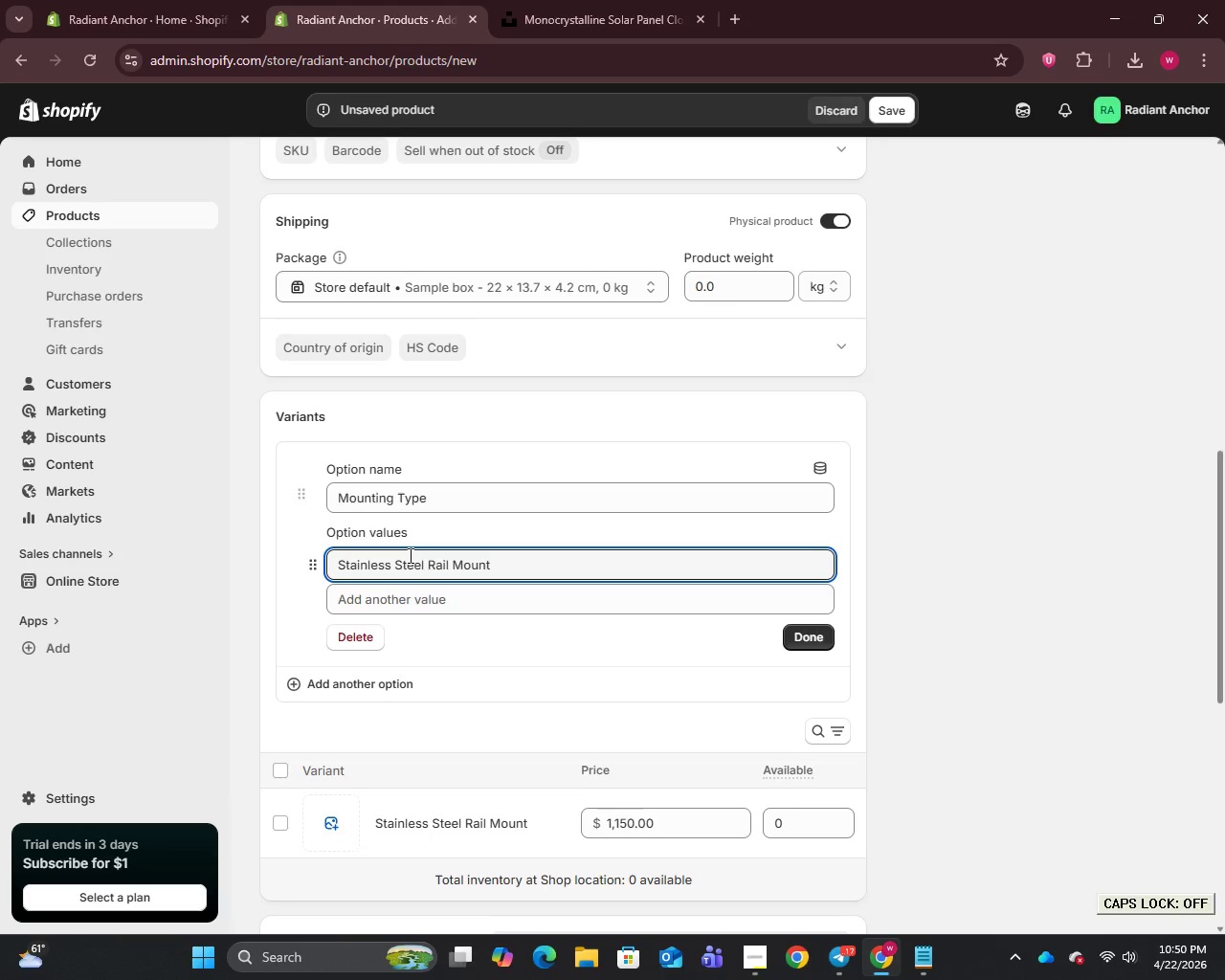 
key(Enter)
 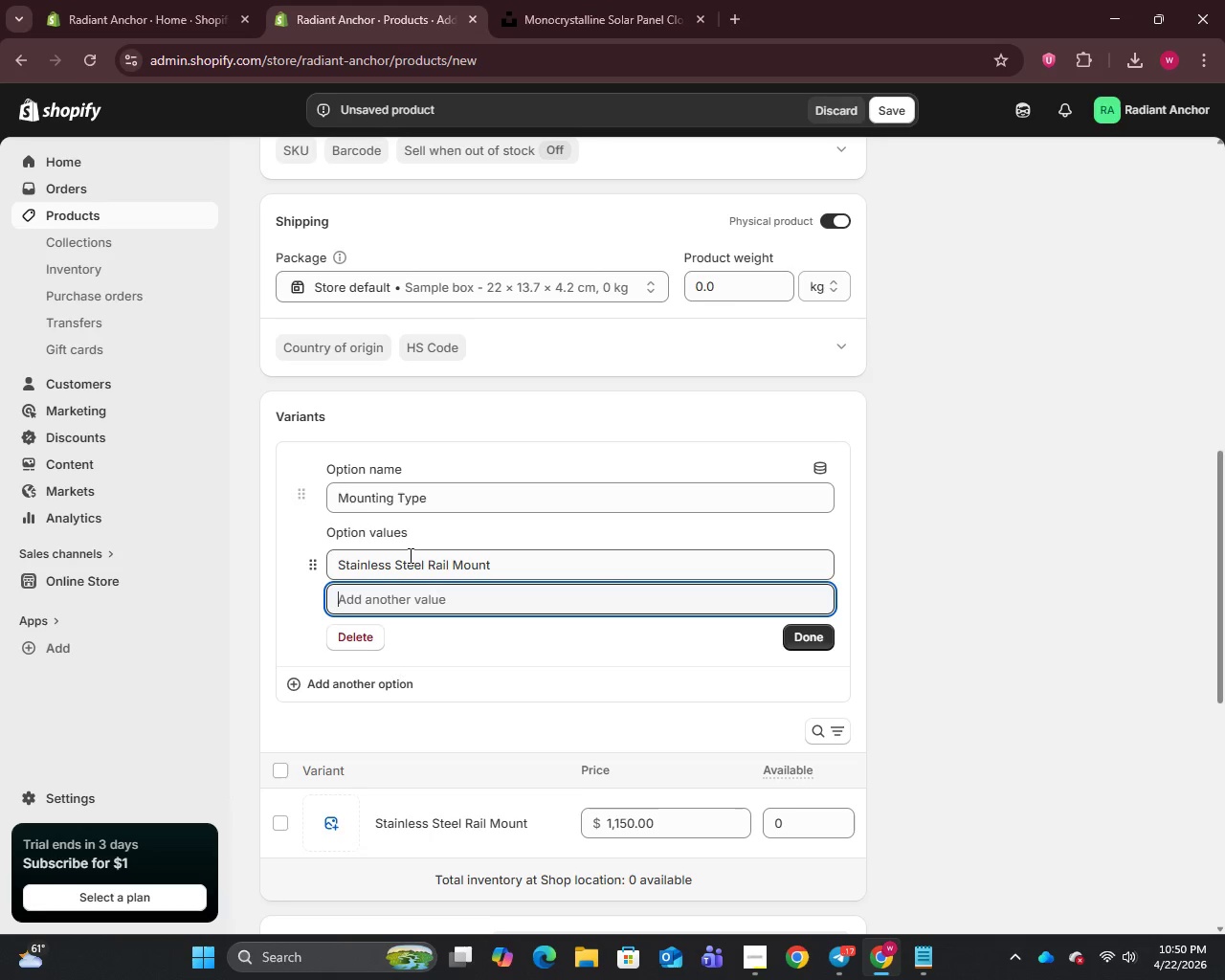 
type(Adhesive Deck Mount)
 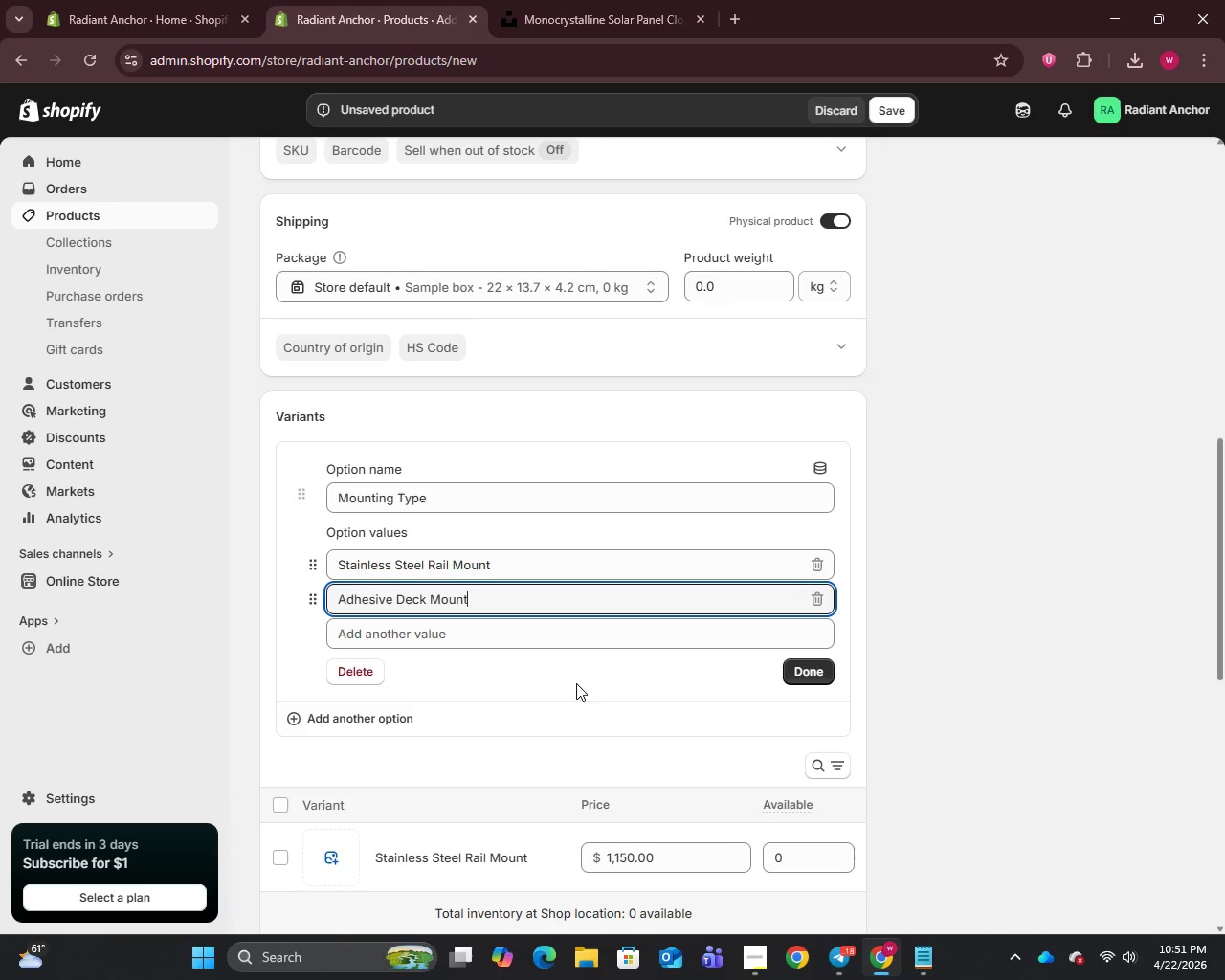 
left_click([800, 676])
 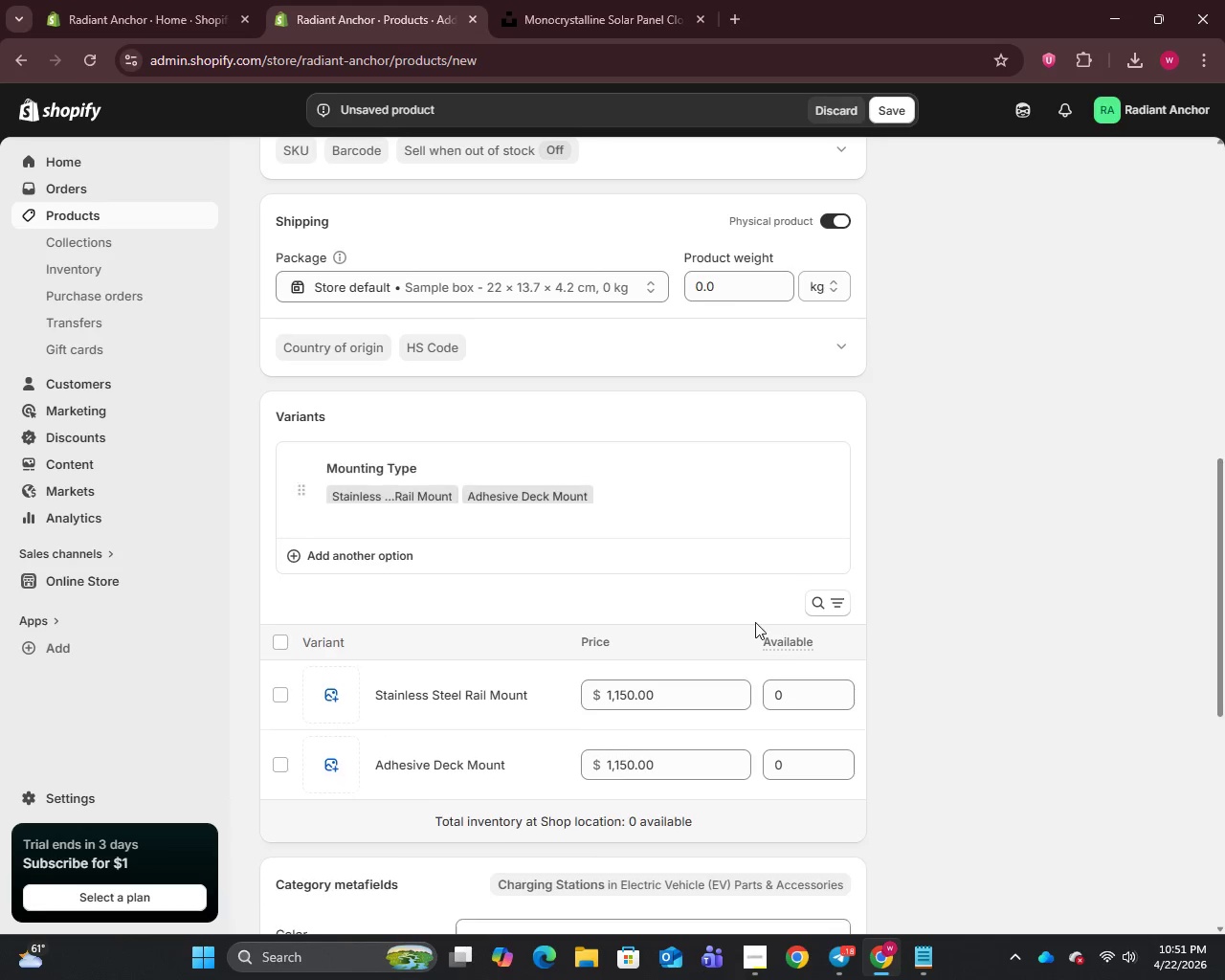 
scroll: coordinate [754, 621], scroll_direction: down, amount: 1.0
 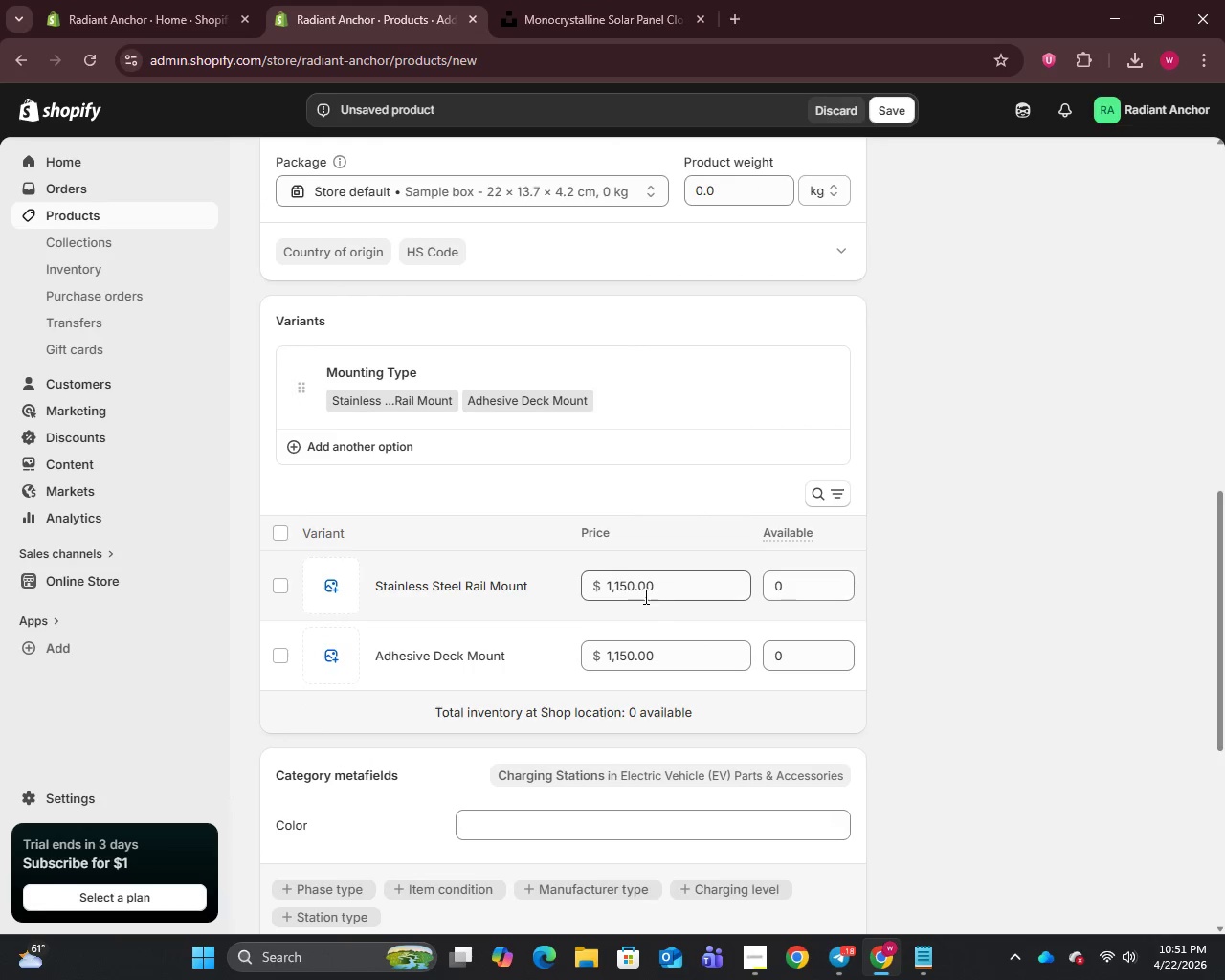 
left_click([621, 589])
 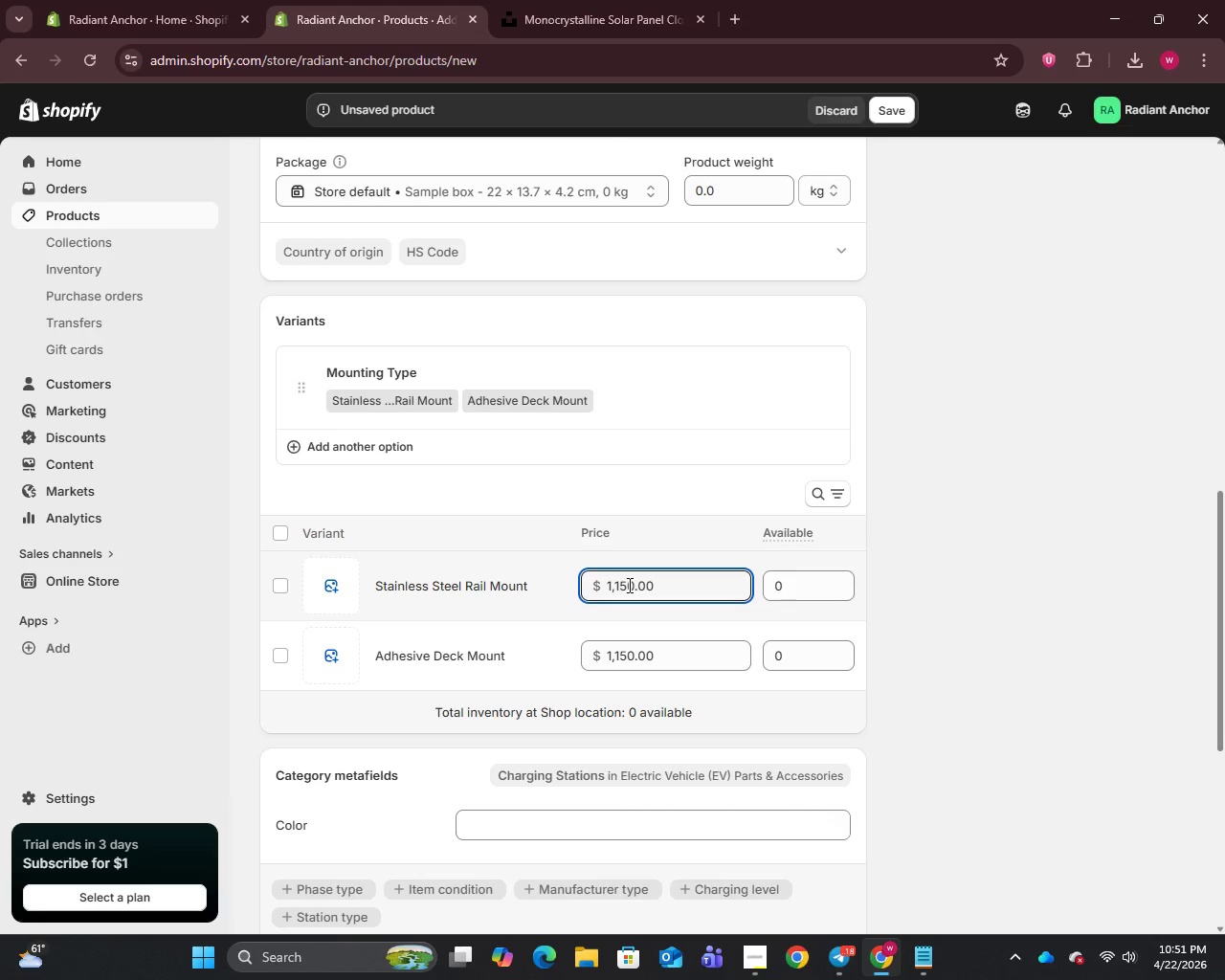 
left_click([629, 584])
 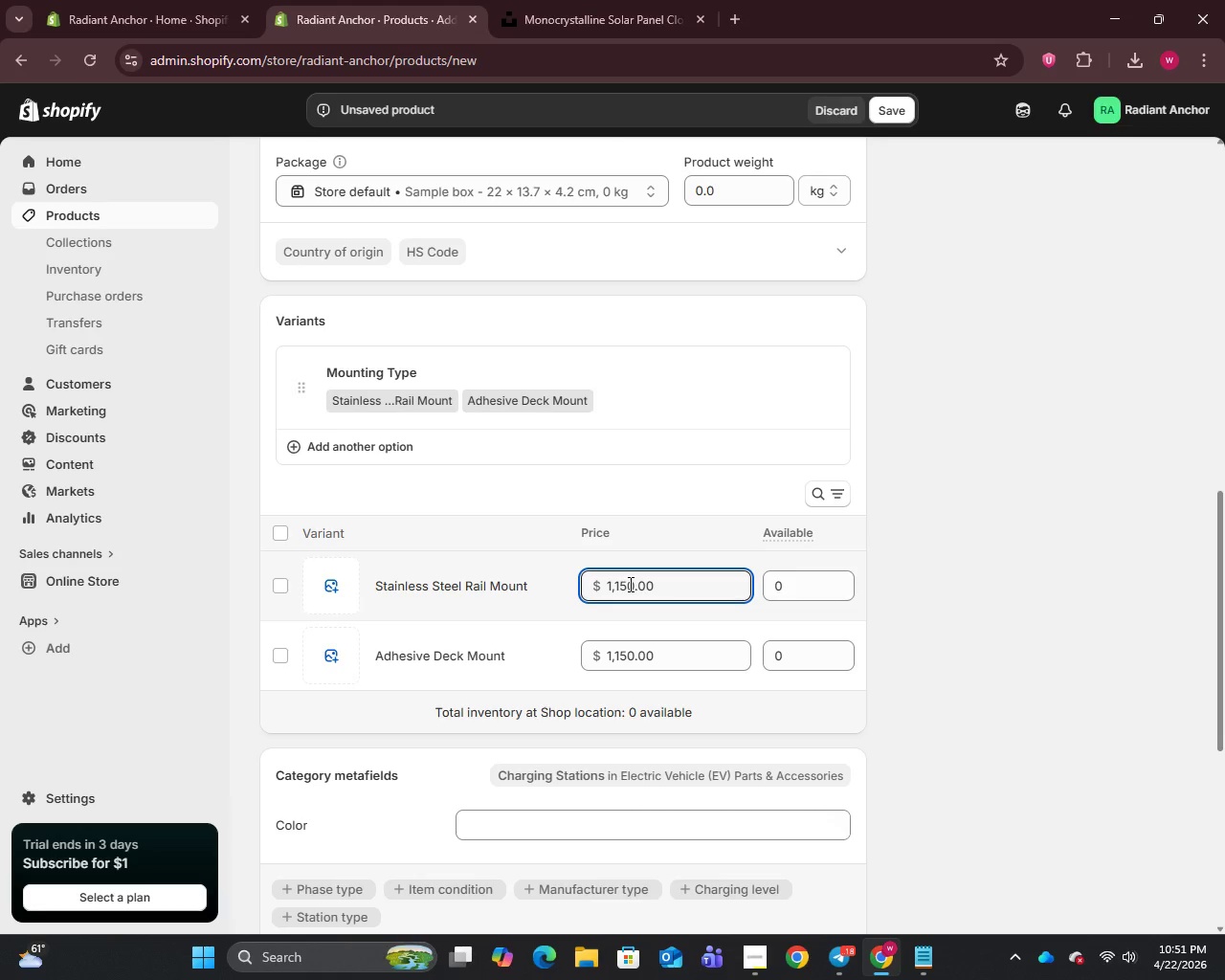 
key(Backspace)
key(Backspace)
type(20)
 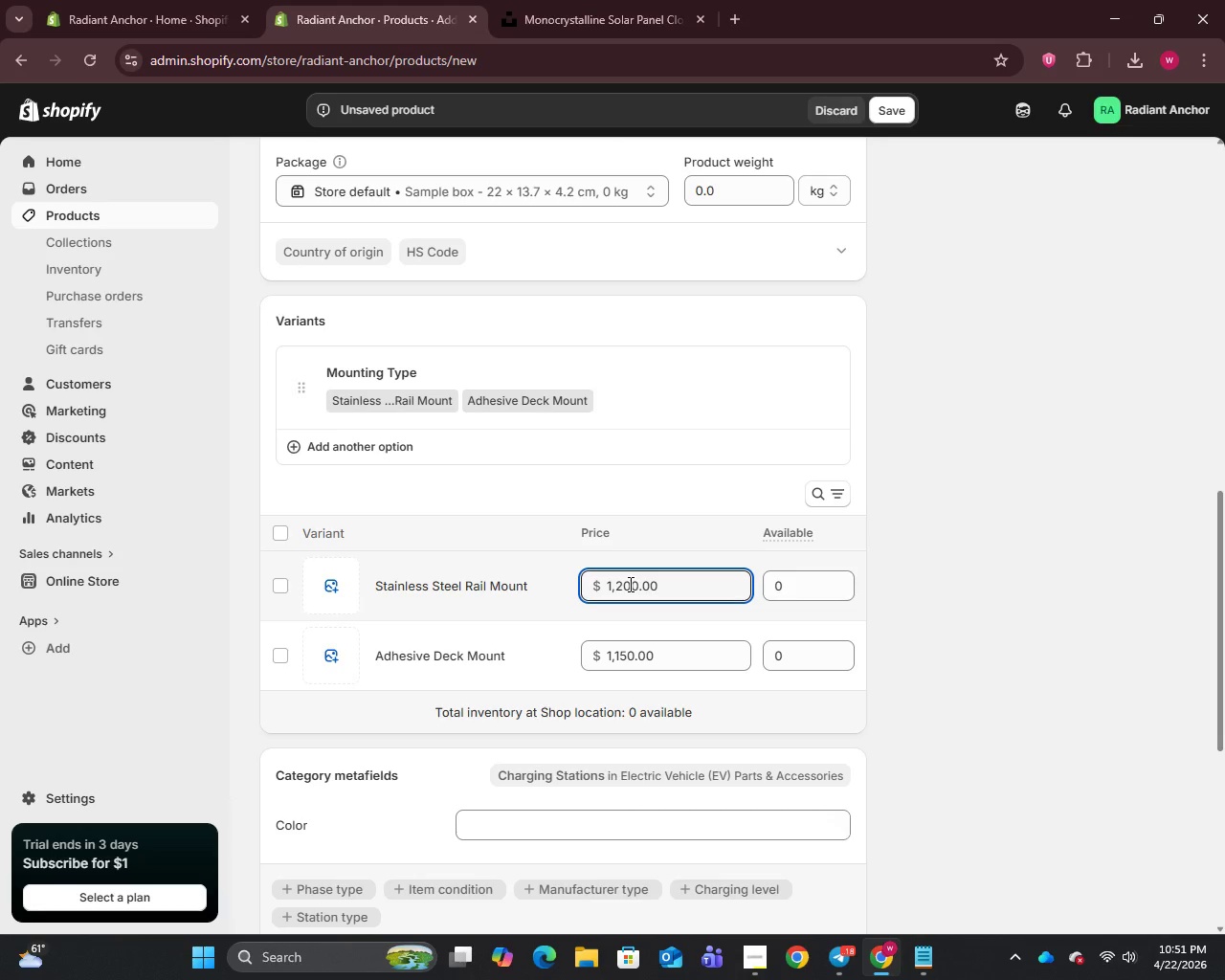 
scroll: coordinate [629, 584], scroll_direction: down, amount: 2.0
 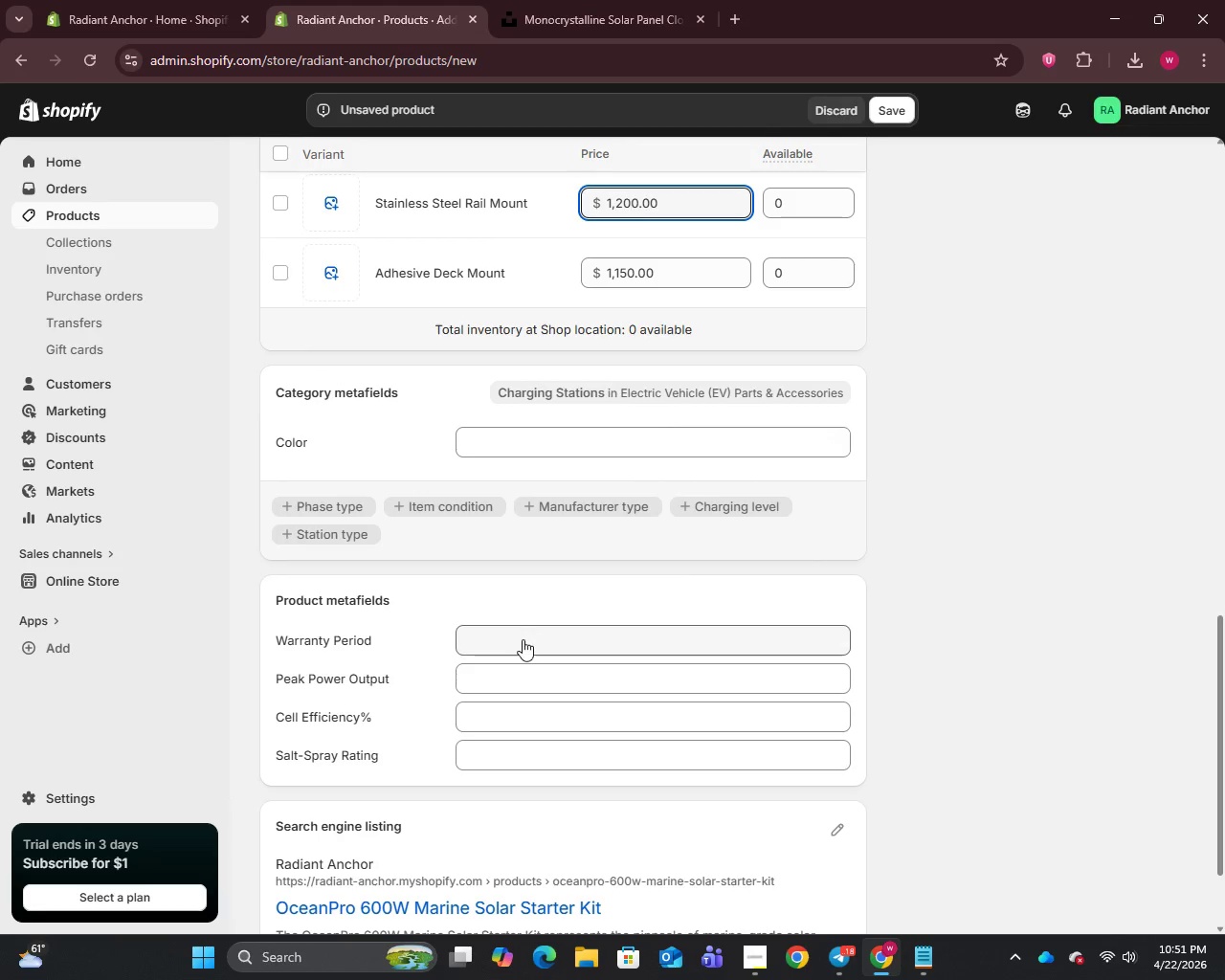 
left_click([523, 639])
 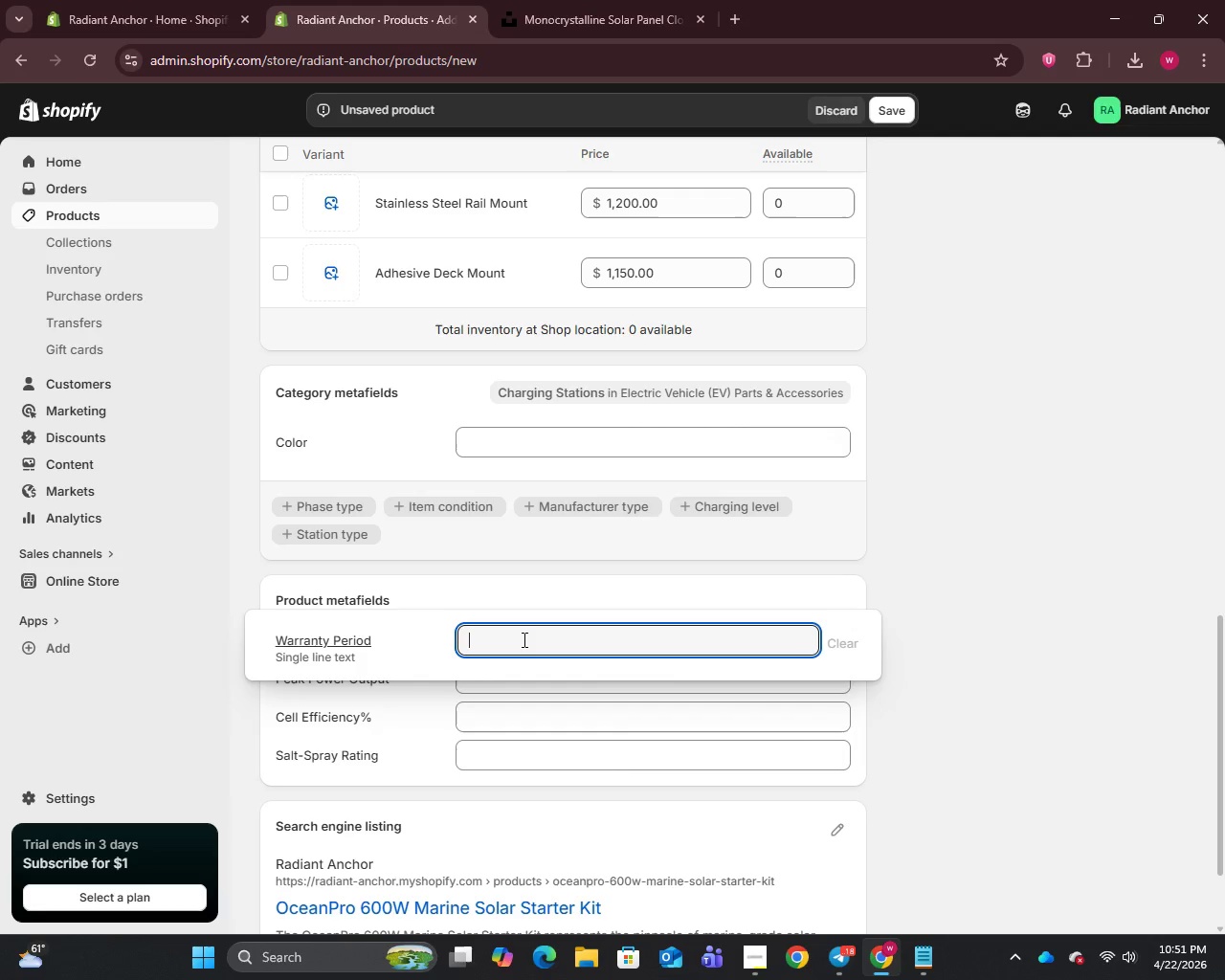 
type(25 Years)
 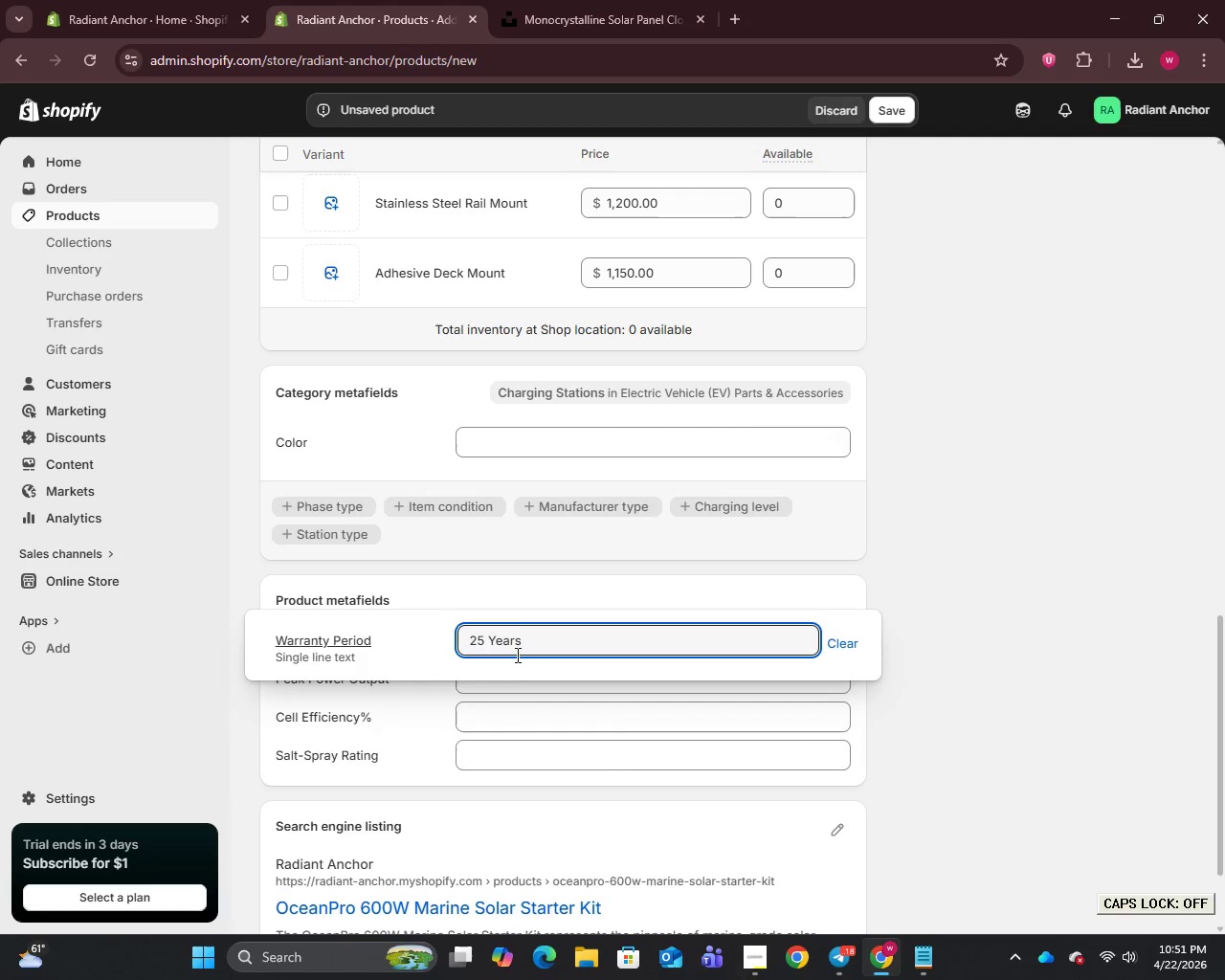 
left_click([501, 693])
 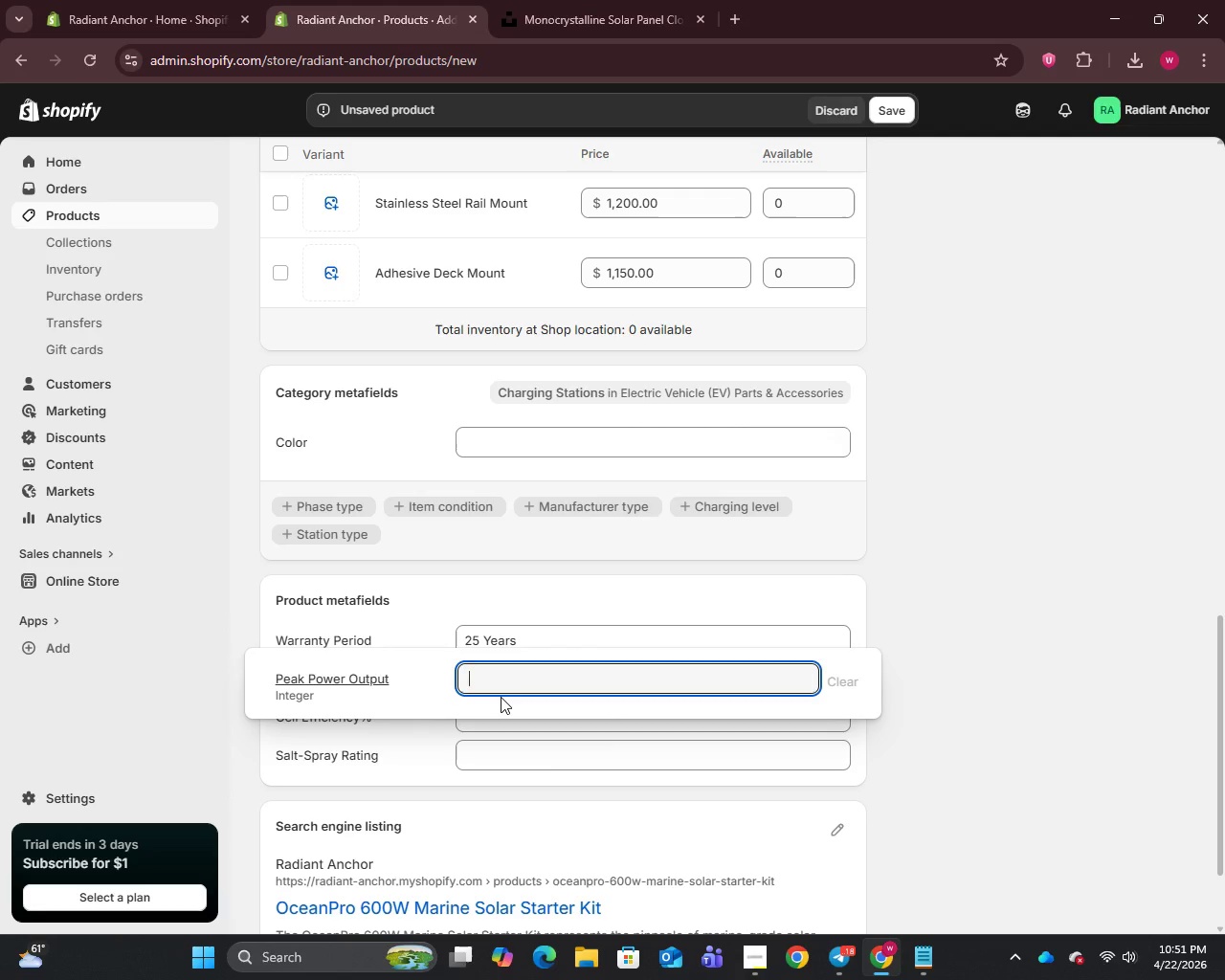 
type(600)
 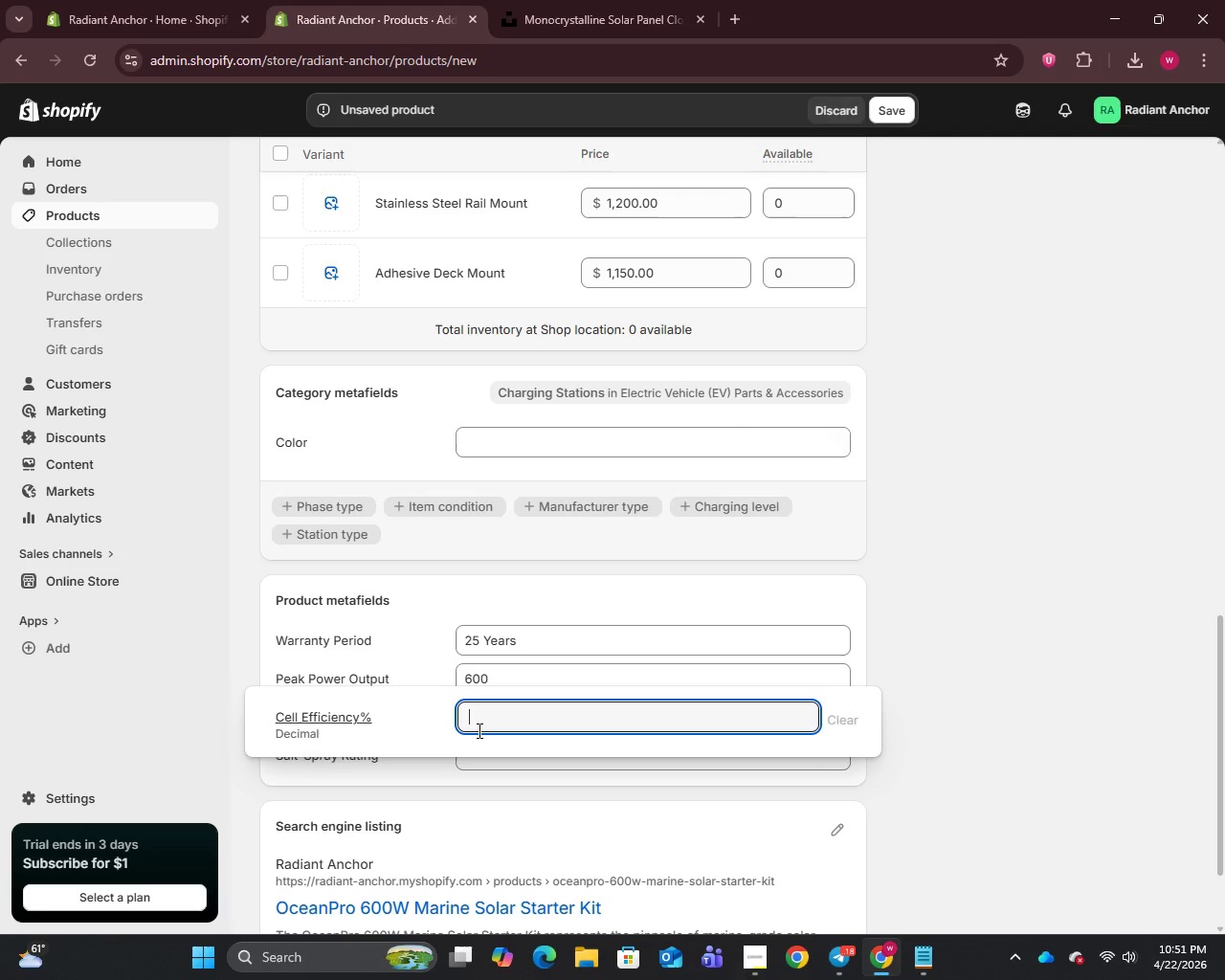 
wait(5.5)
 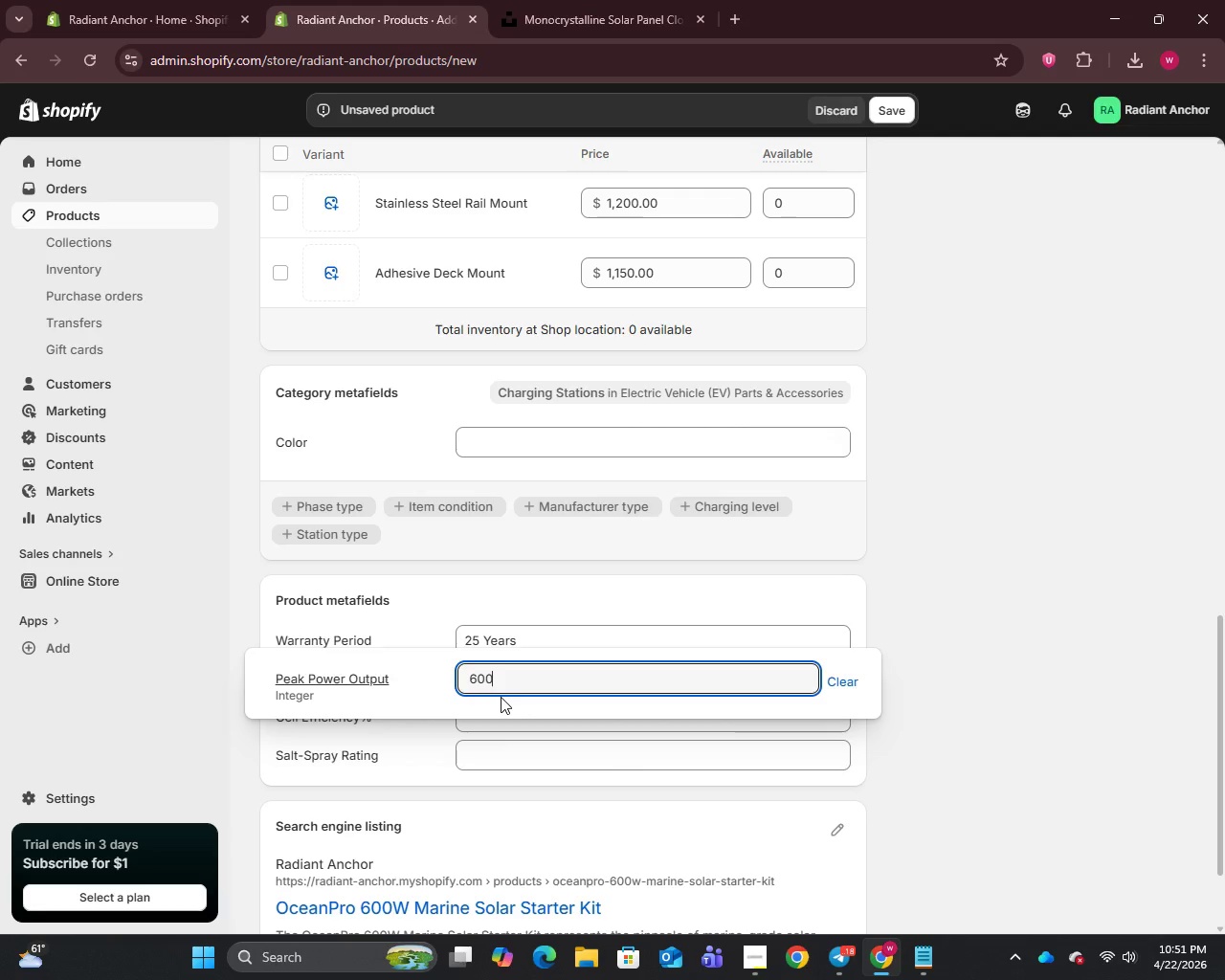 
type(22.5)
 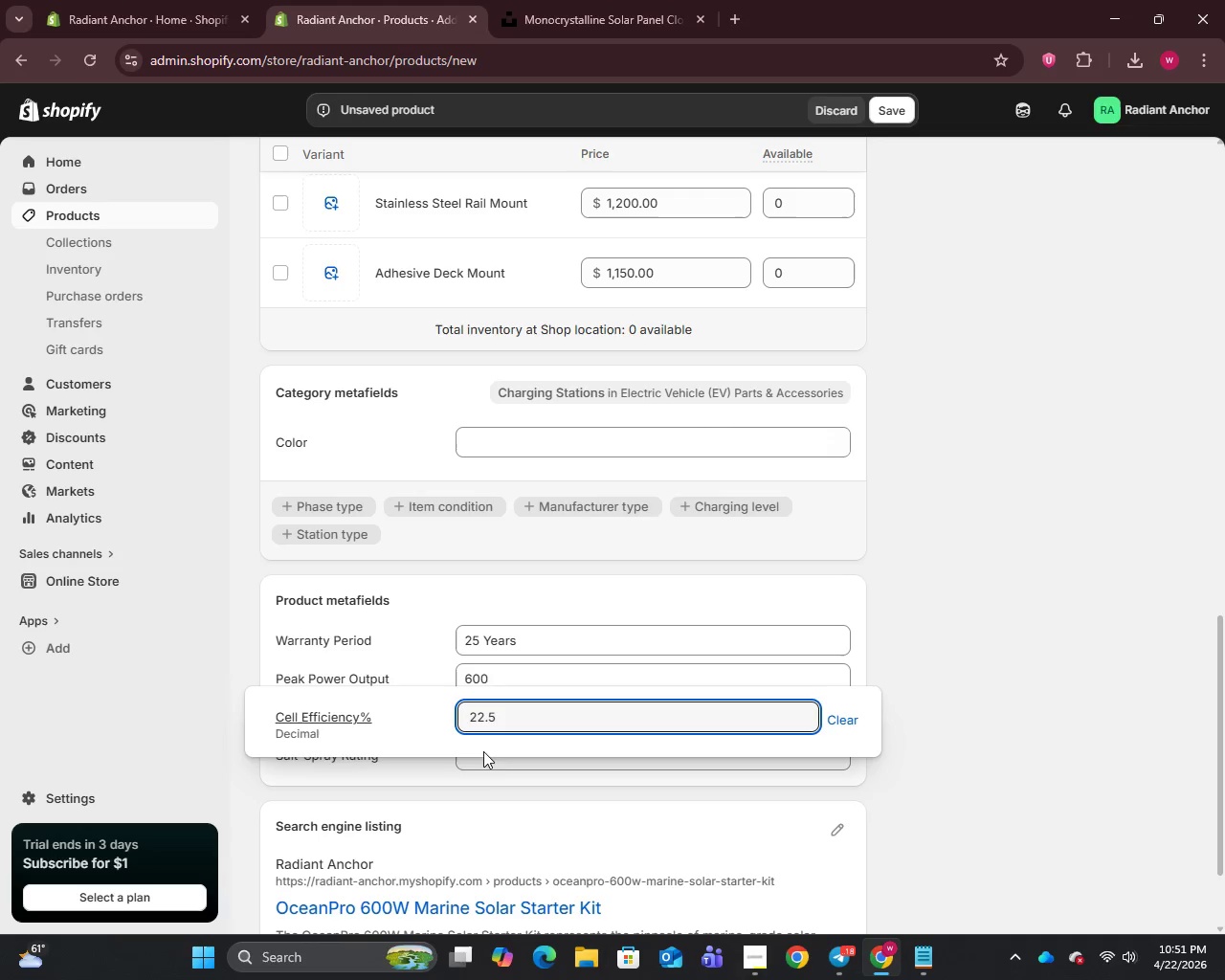 
left_click([487, 764])
 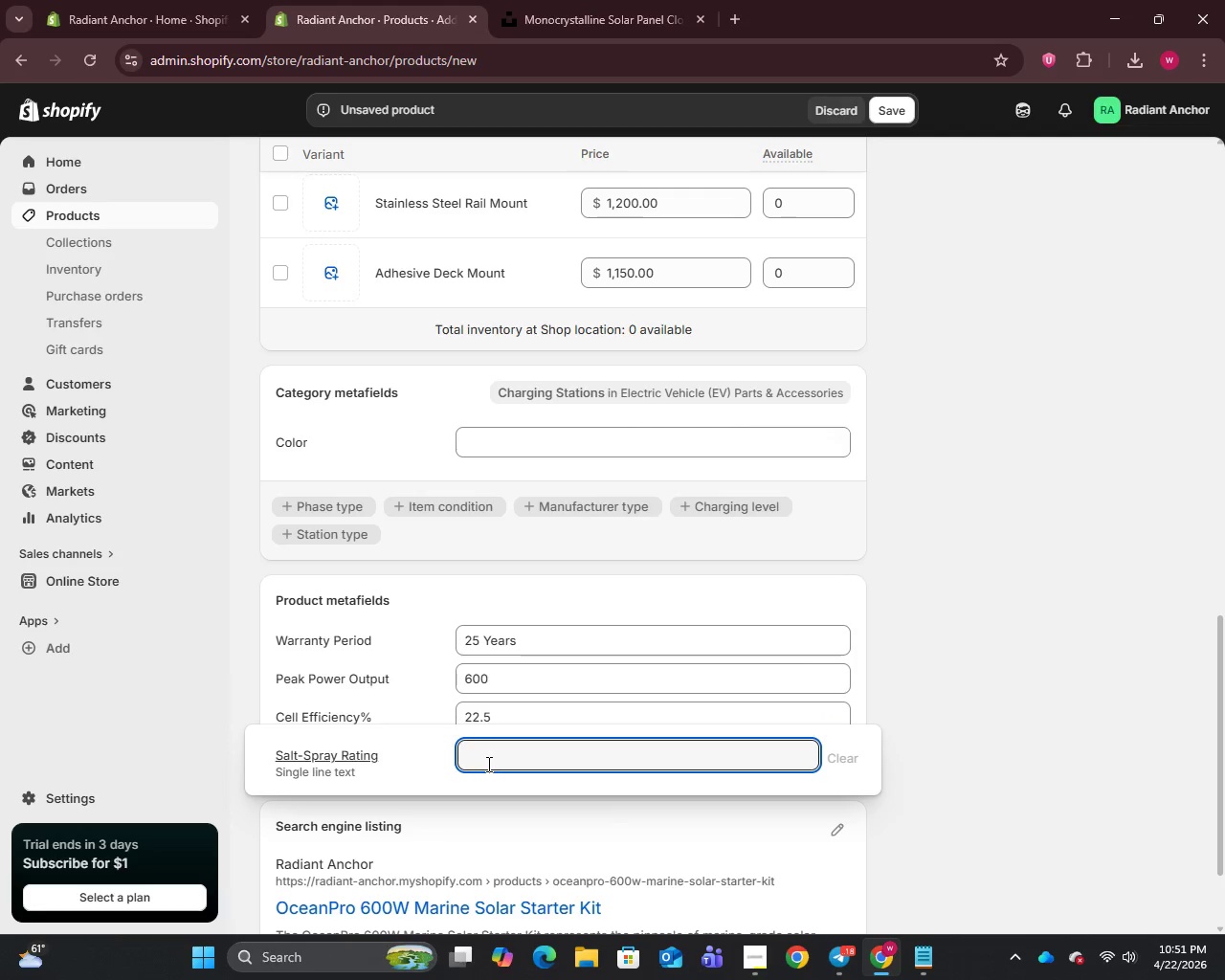 
type(As)
key(Backspace)
type(STM B117 1500h)
 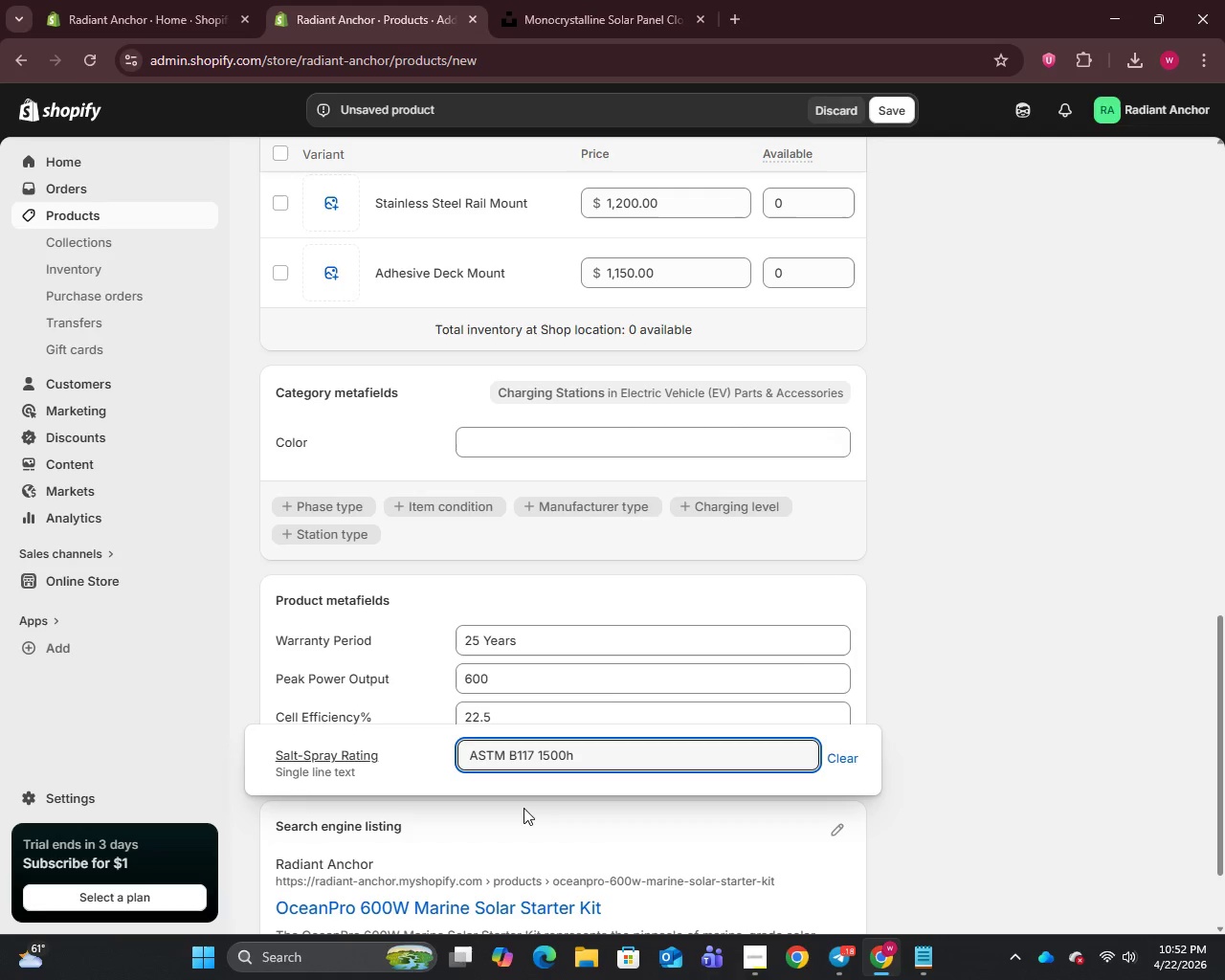 
wait(9.06)
 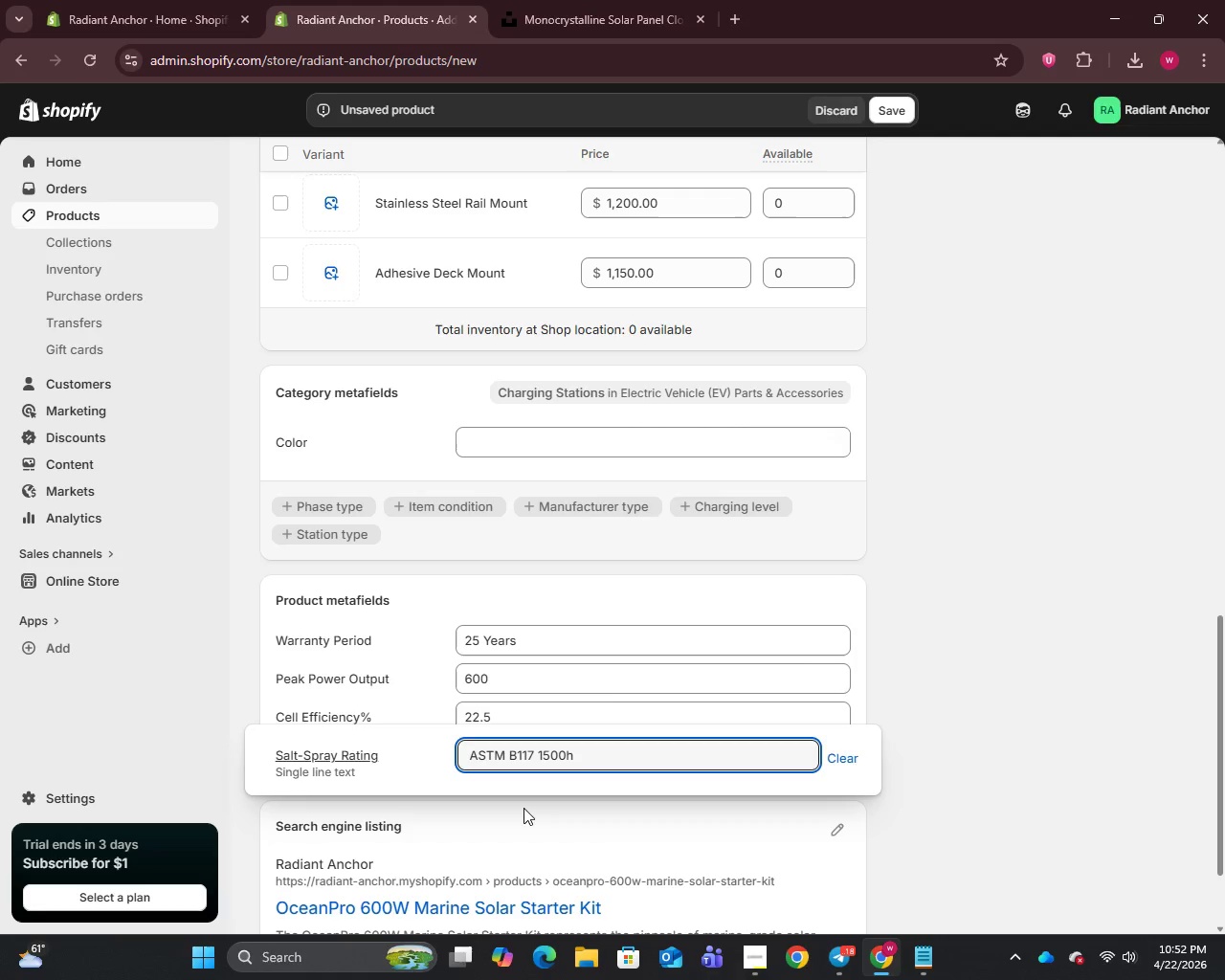 
left_click([844, 828])
 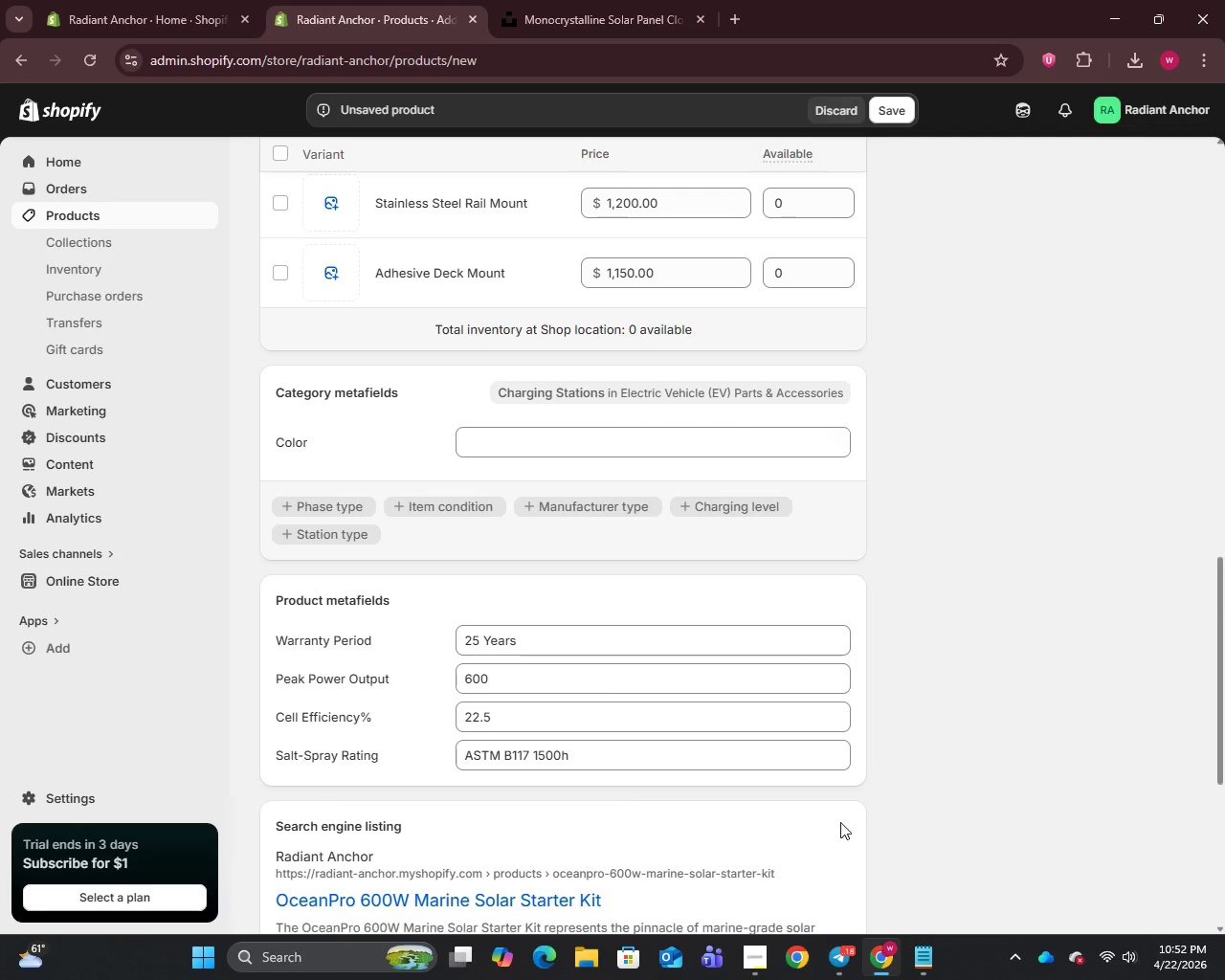 
scroll: coordinate [840, 820], scroll_direction: down, amount: 5.0
 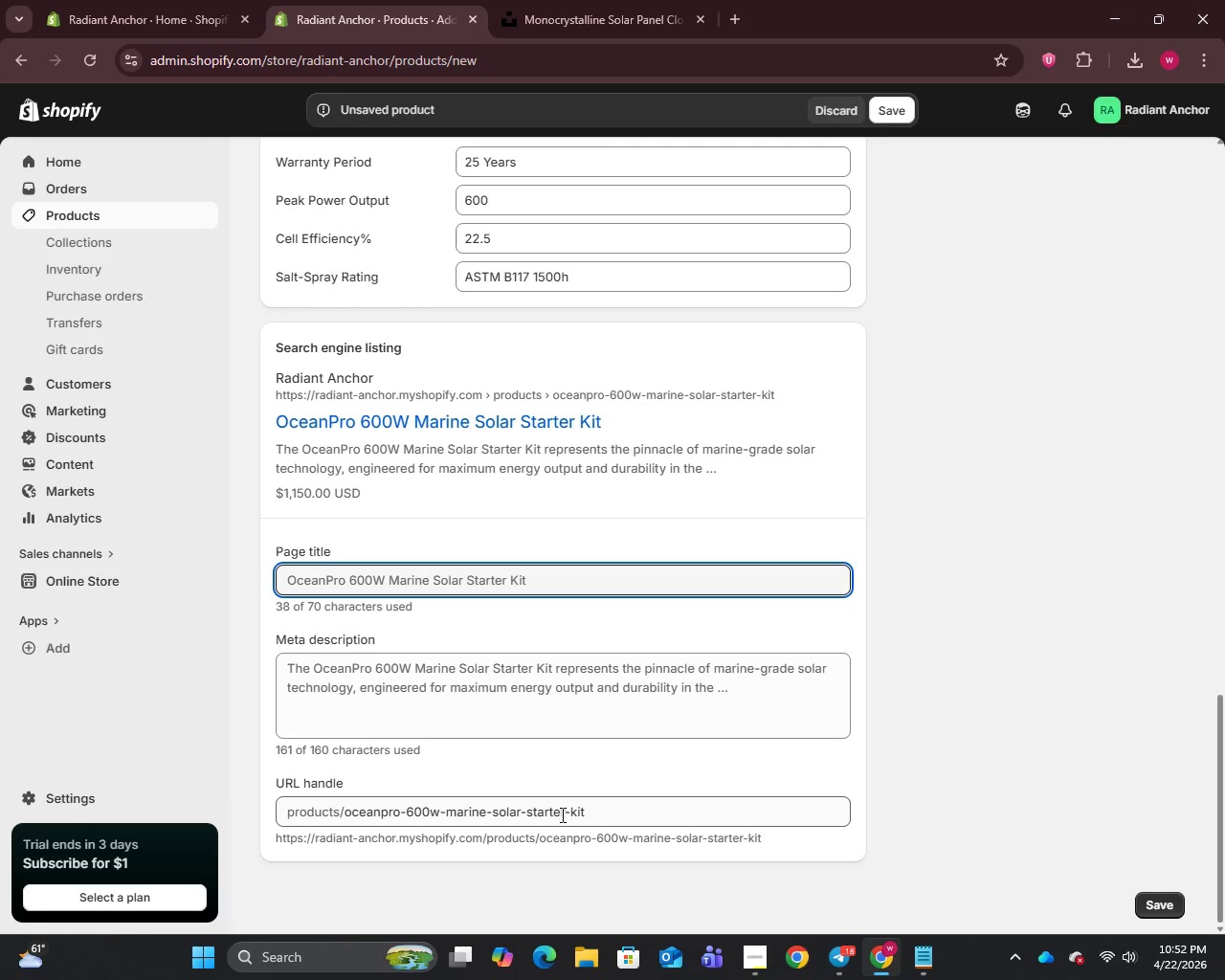 
left_click_drag(start_coordinate=[562, 813], to_coordinate=[522, 818])
 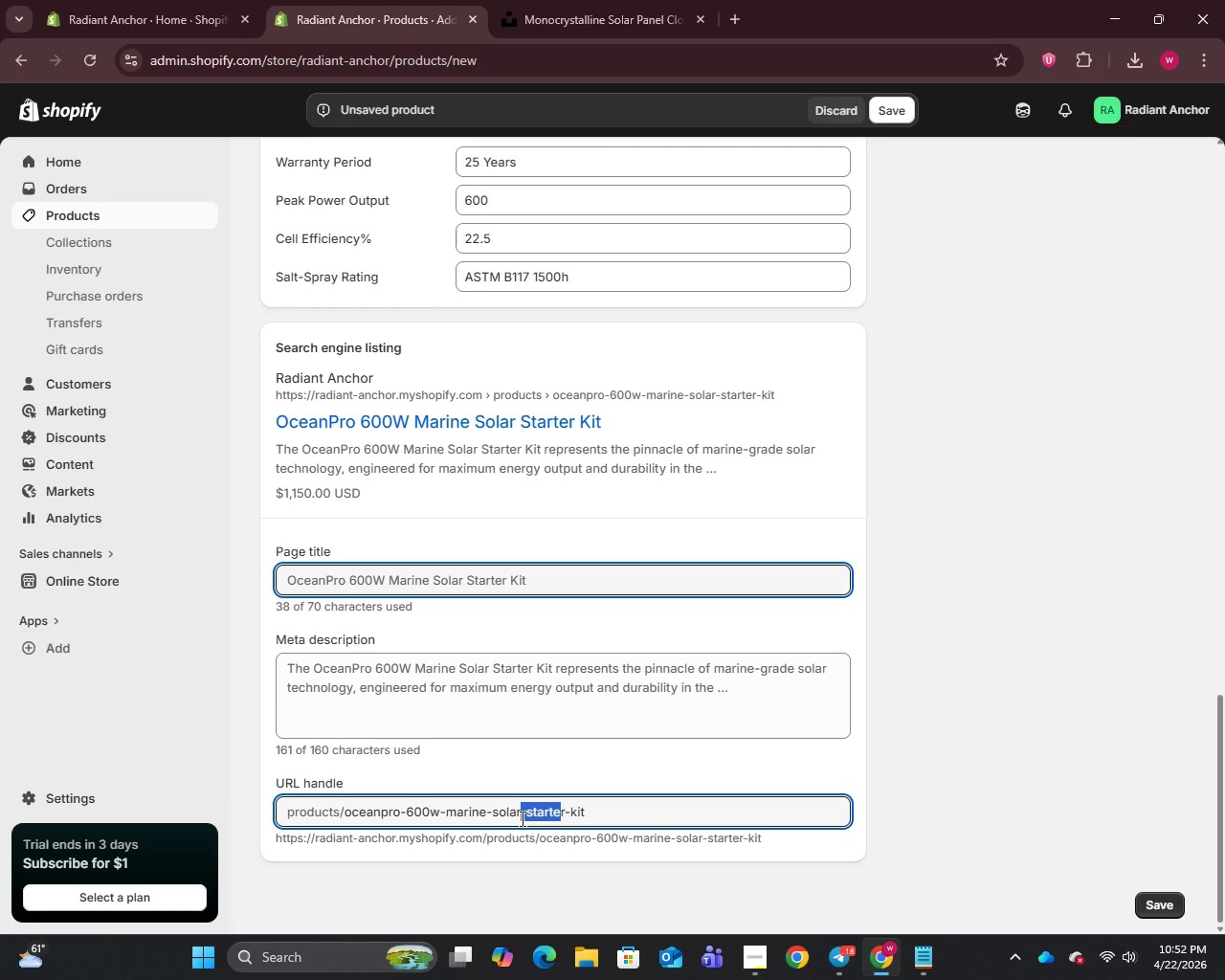 
key(Backspace)
 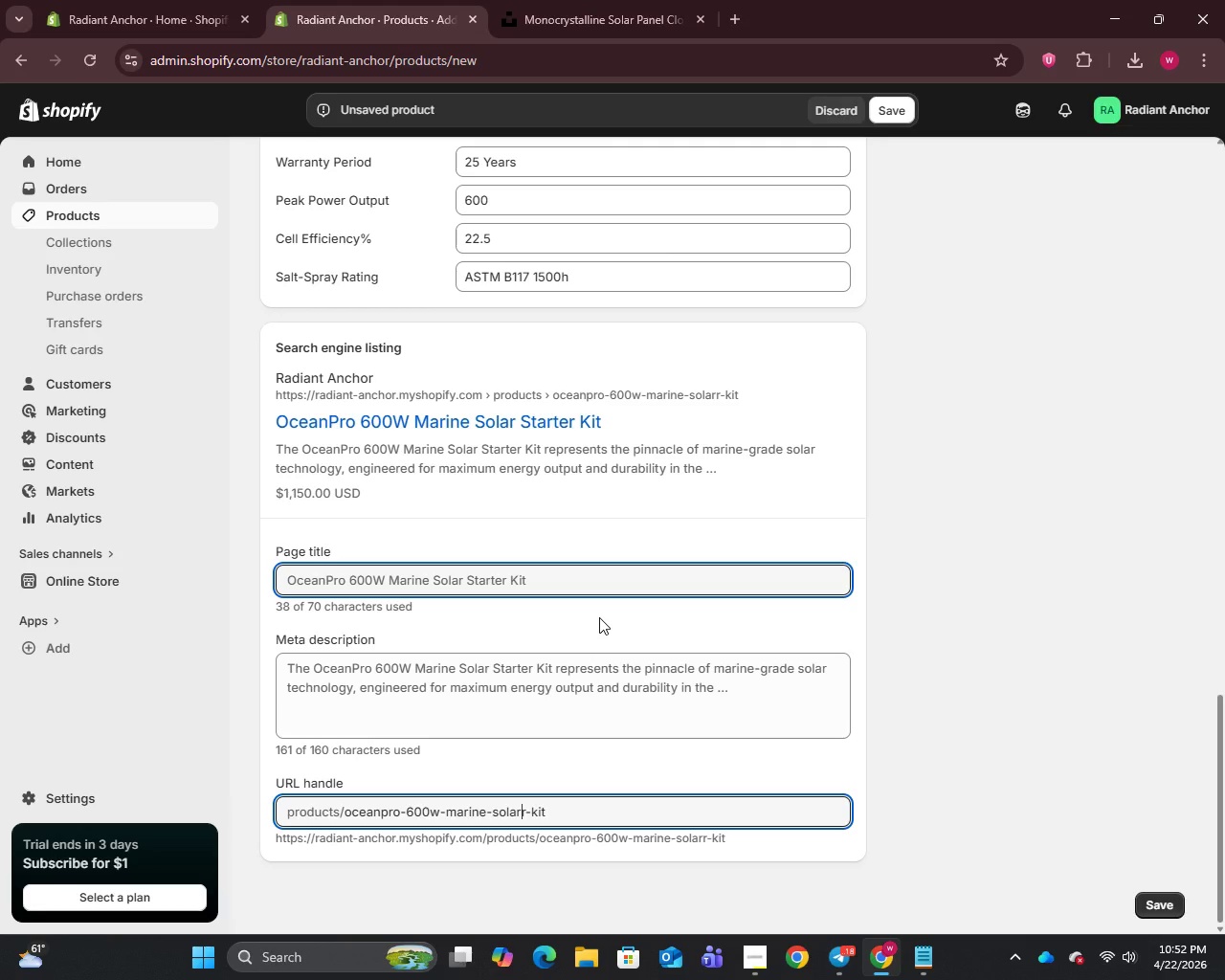 
key(Backspace)
 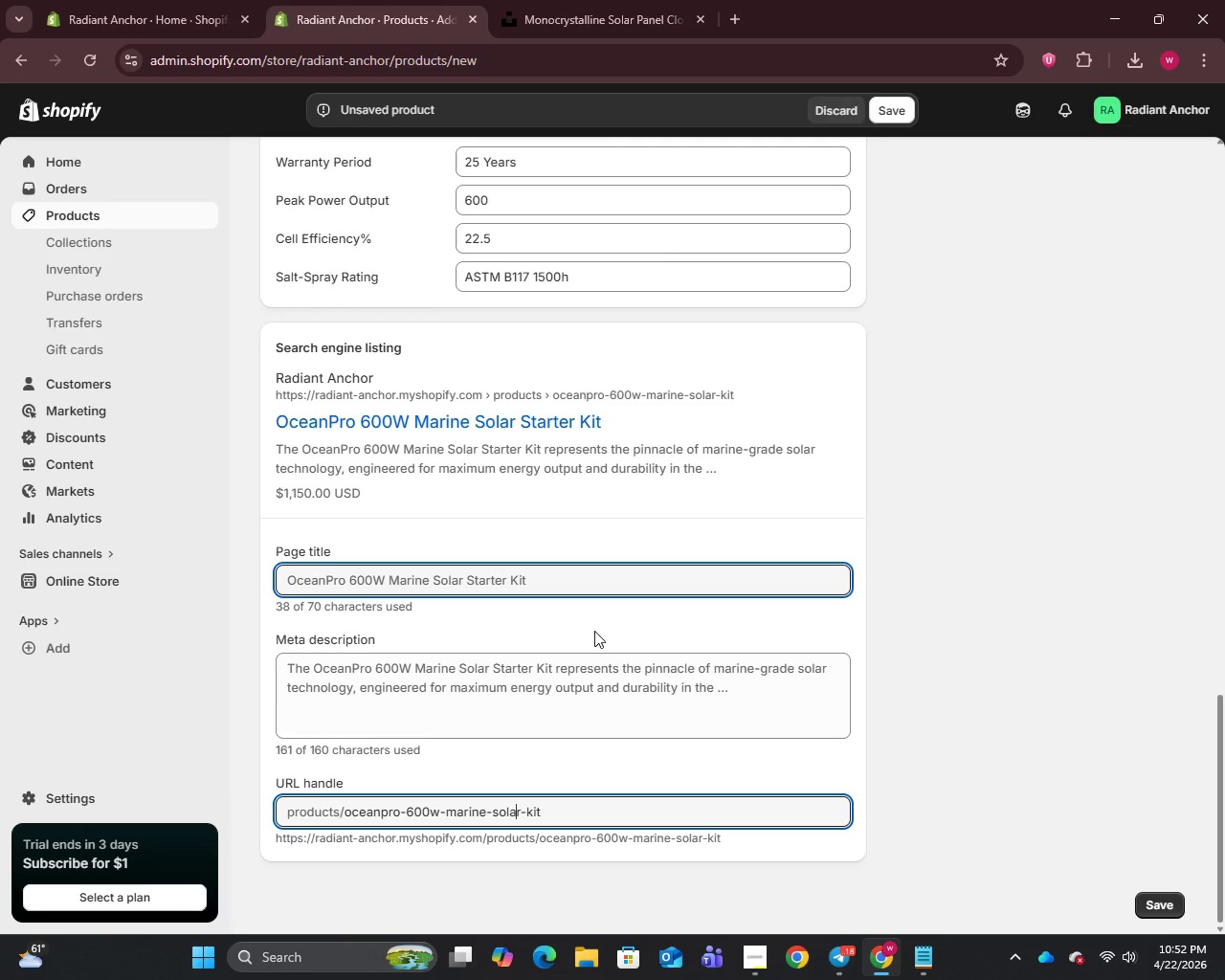 
wait(8.12)
 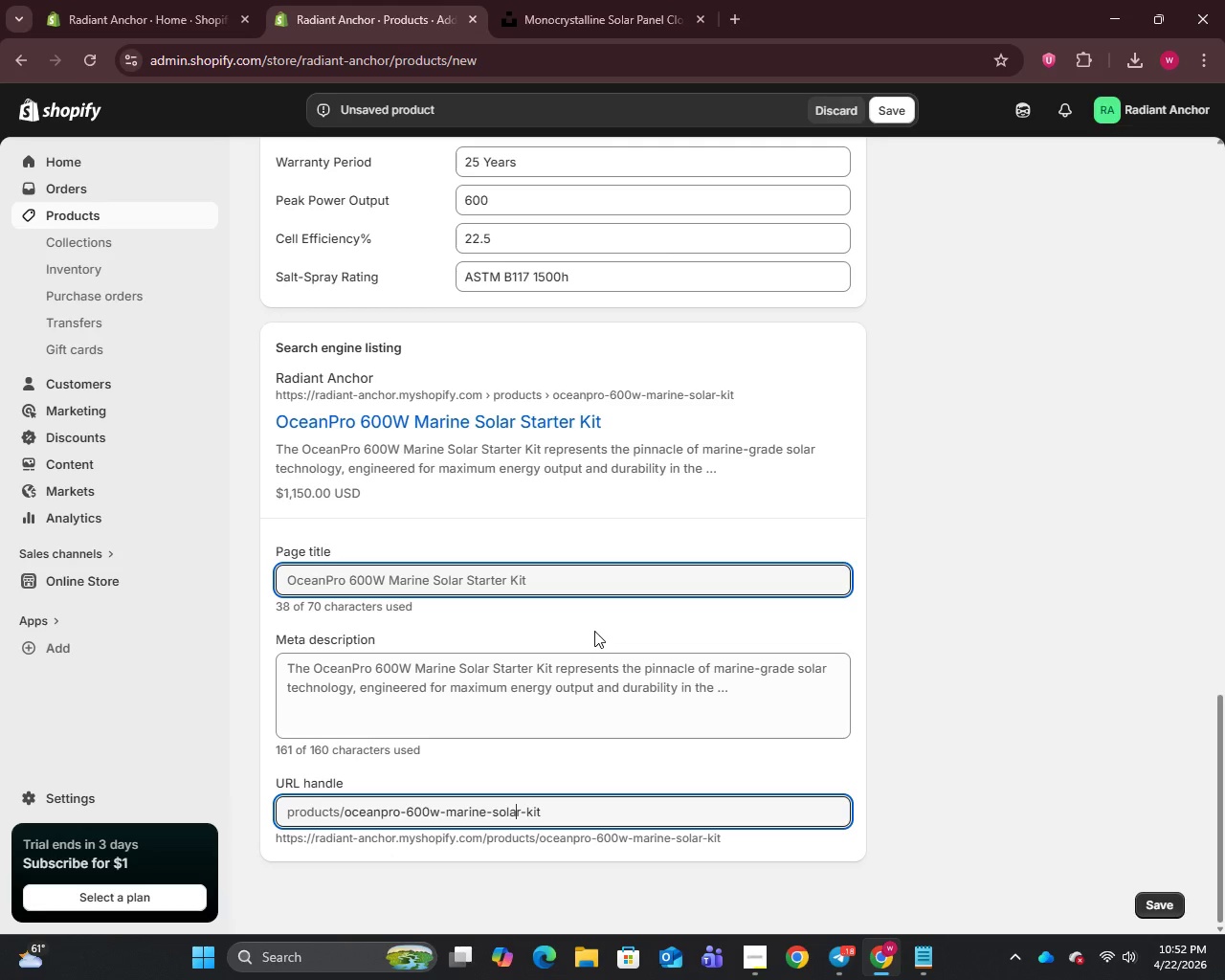 
left_click([472, 580])
 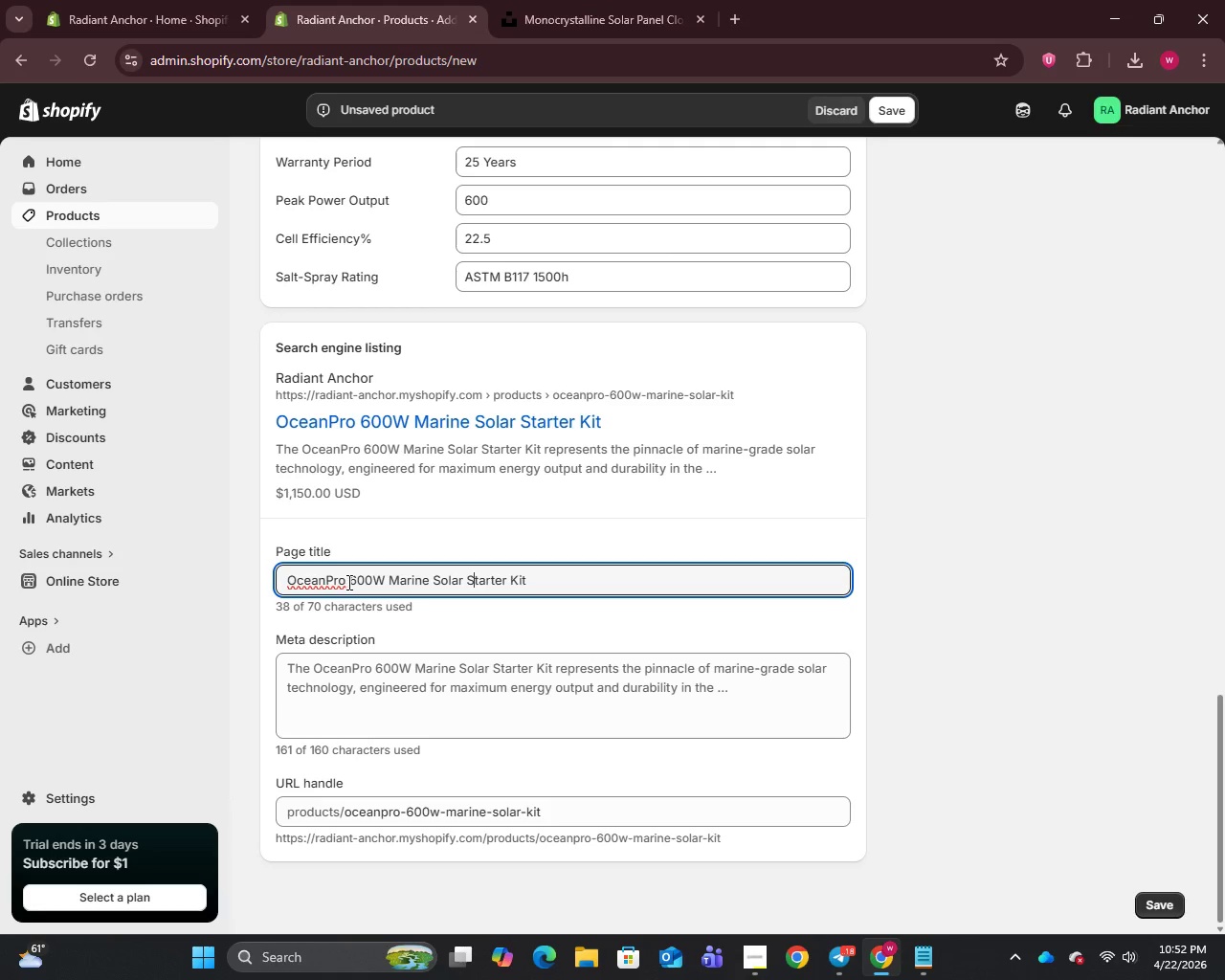 
left_click_drag(start_coordinate=[350, 582], to_coordinate=[211, 595])
 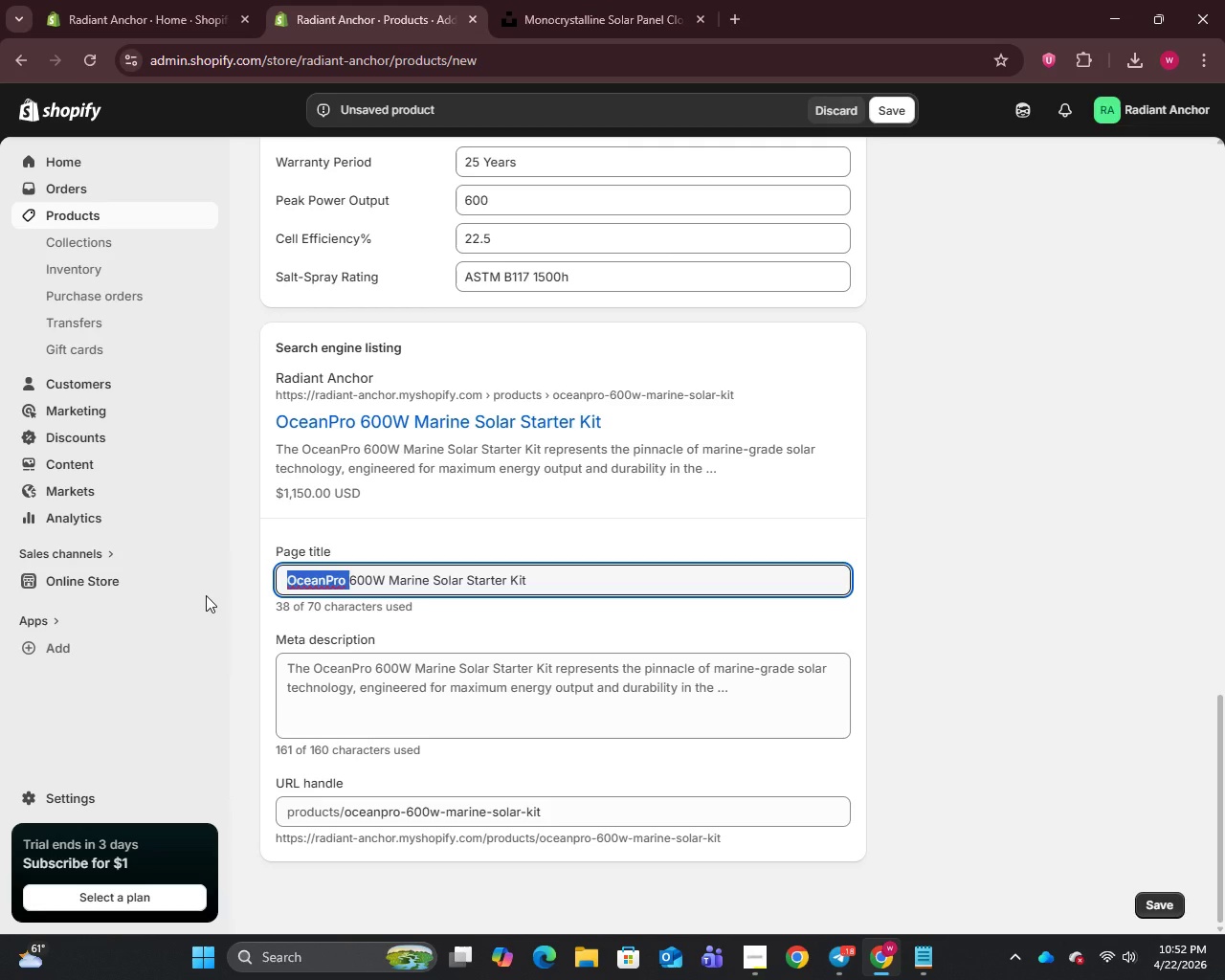 
key(Backspace)
 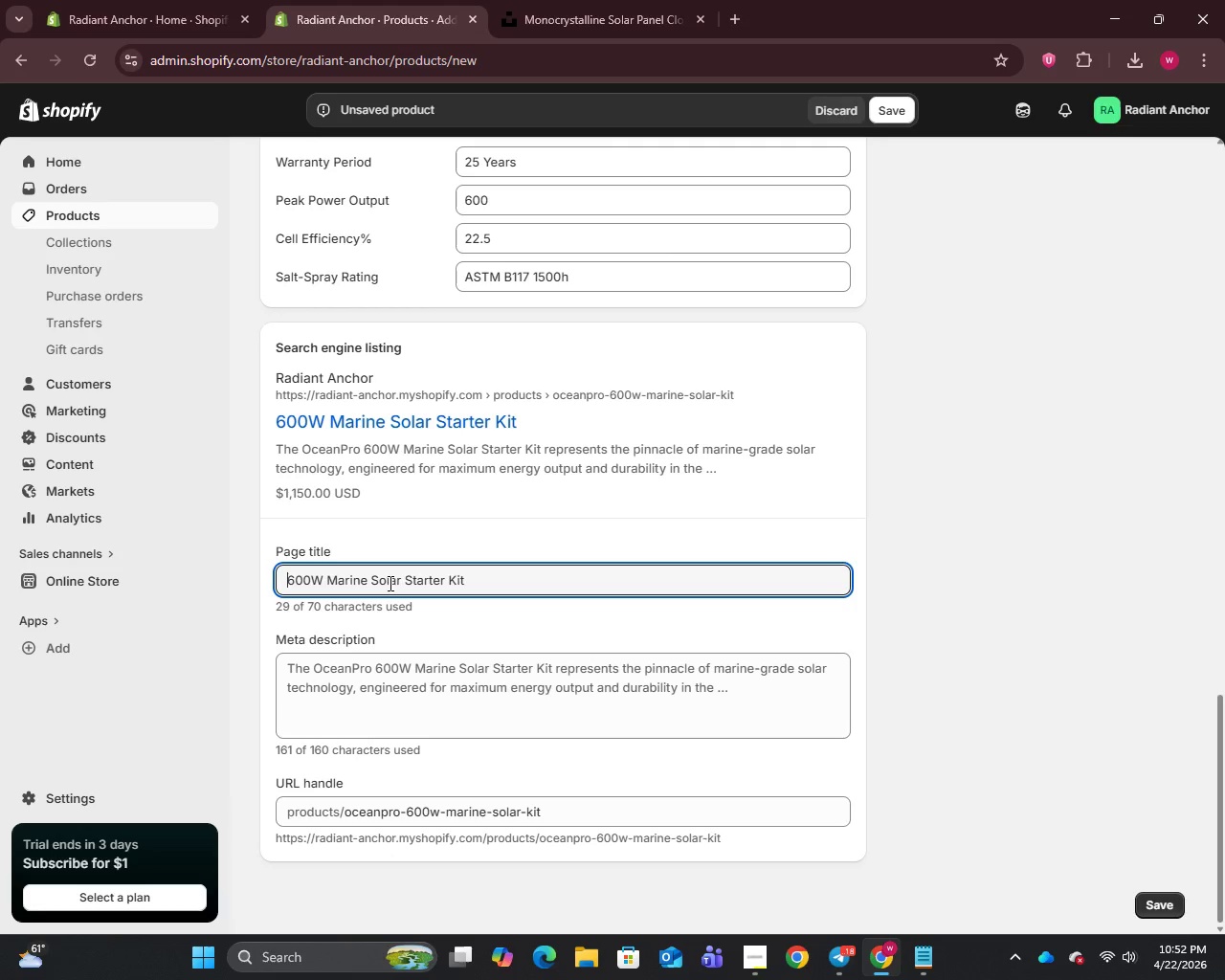 
wait(5.84)
 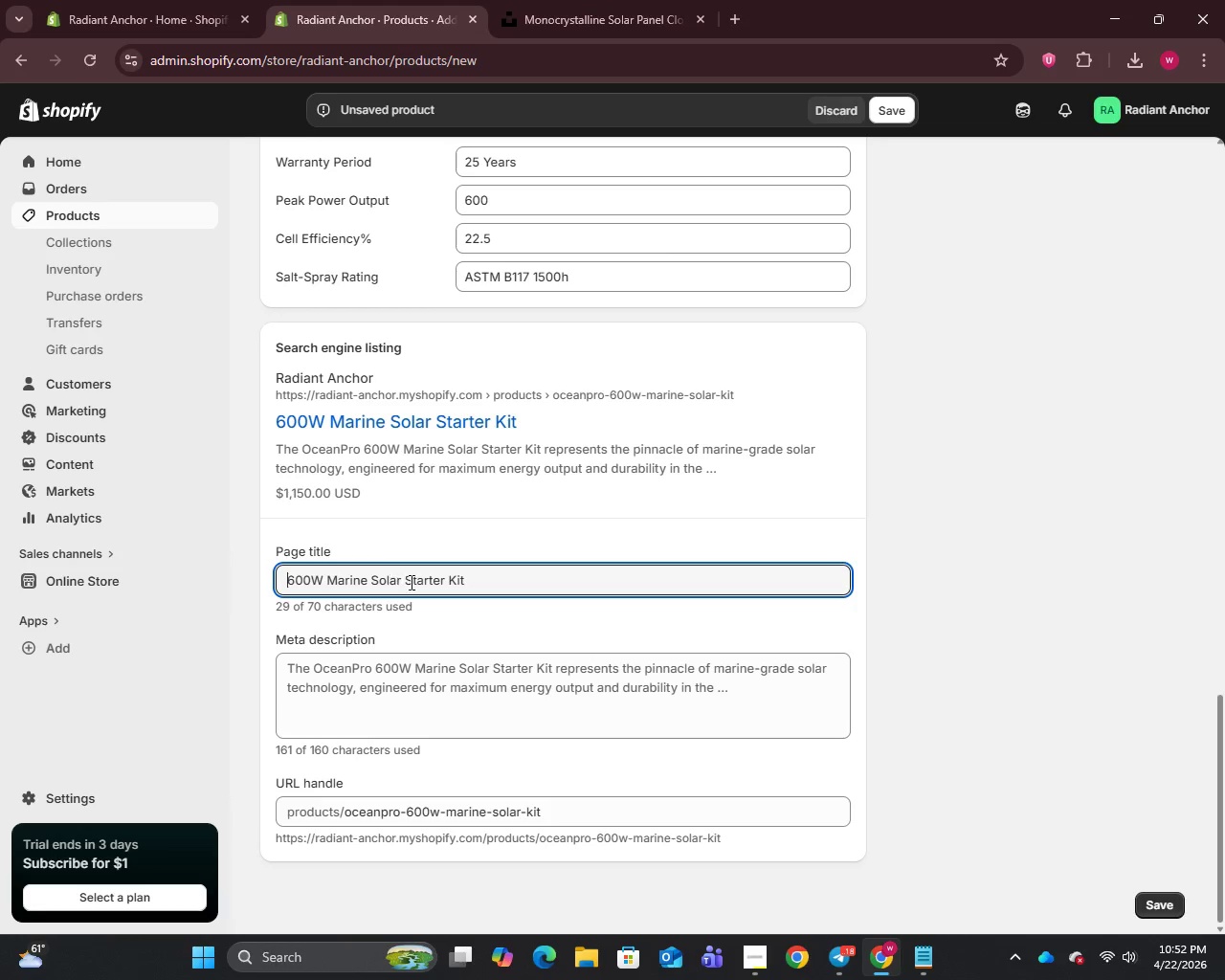 
left_click([366, 581])
 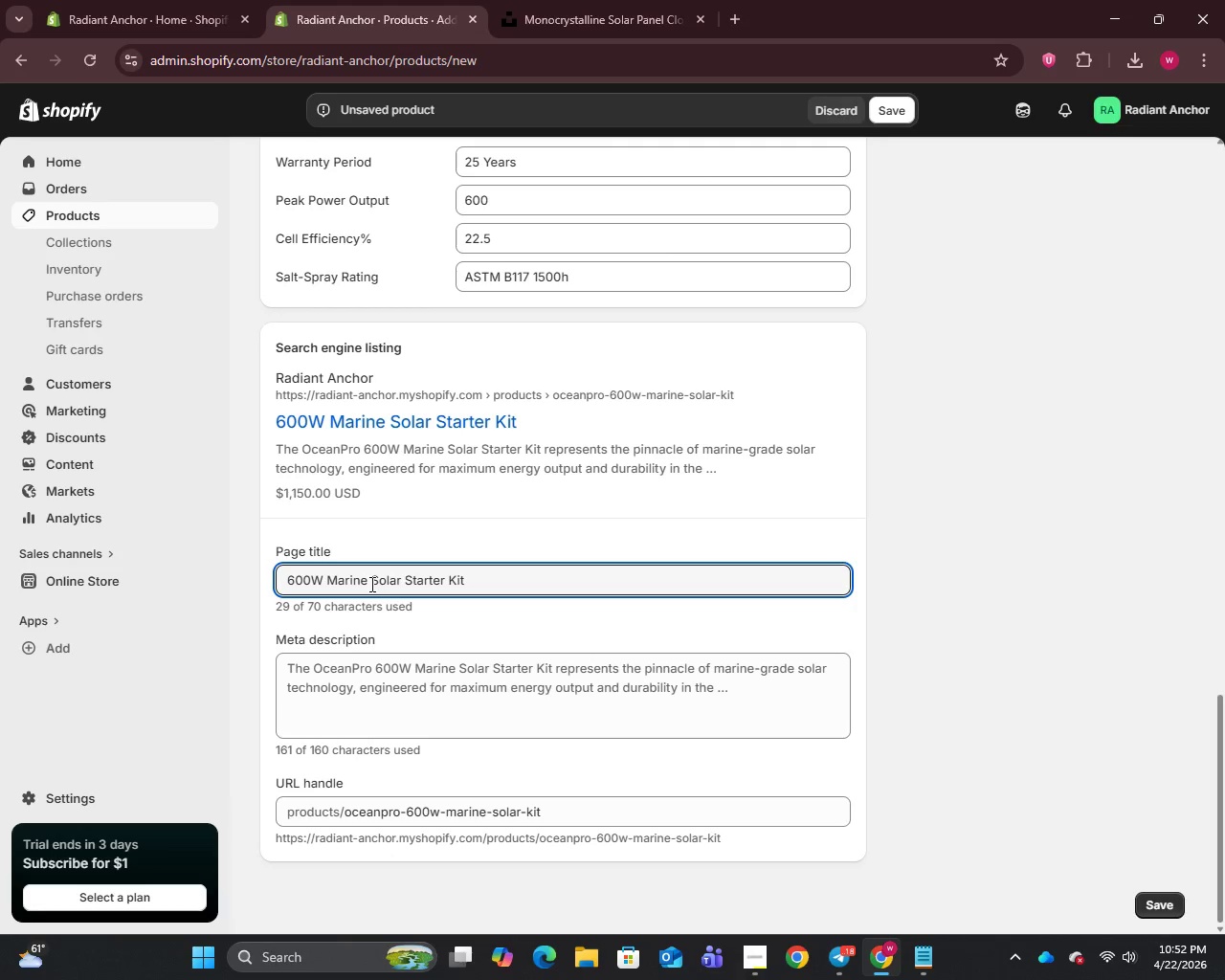 
type(-Grade)
 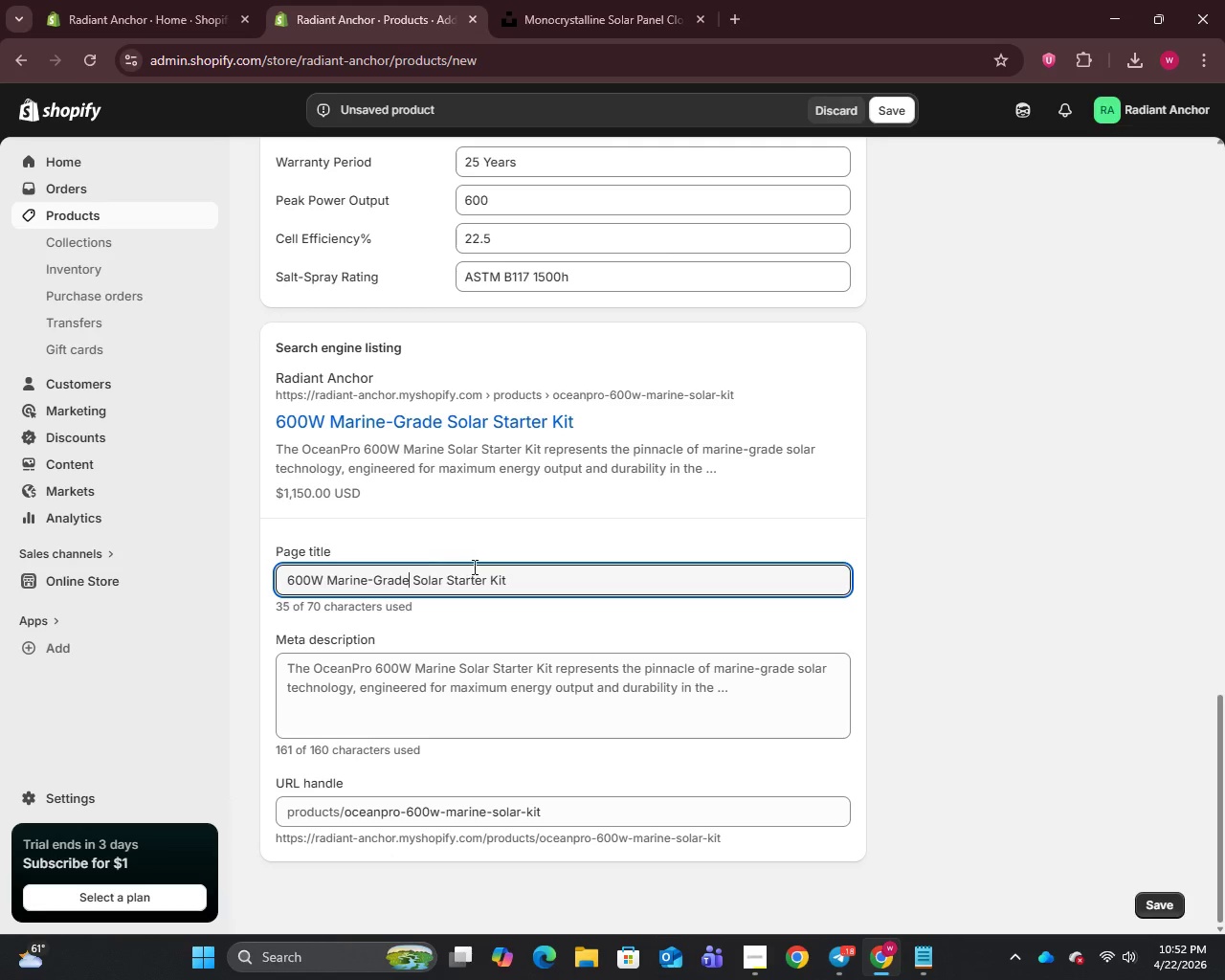 
left_click([527, 585])
 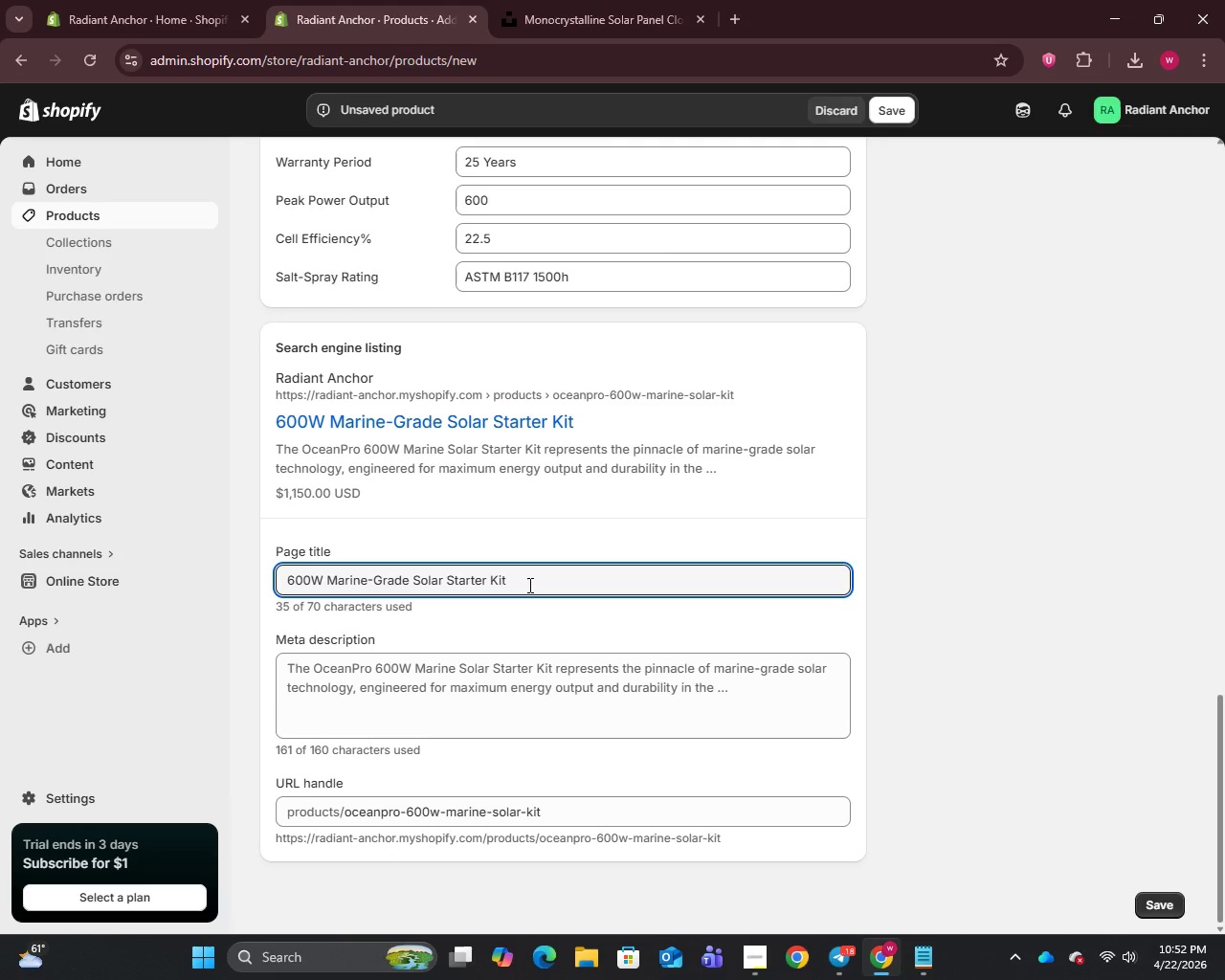 
type( | Off-Grid Boat Power)
 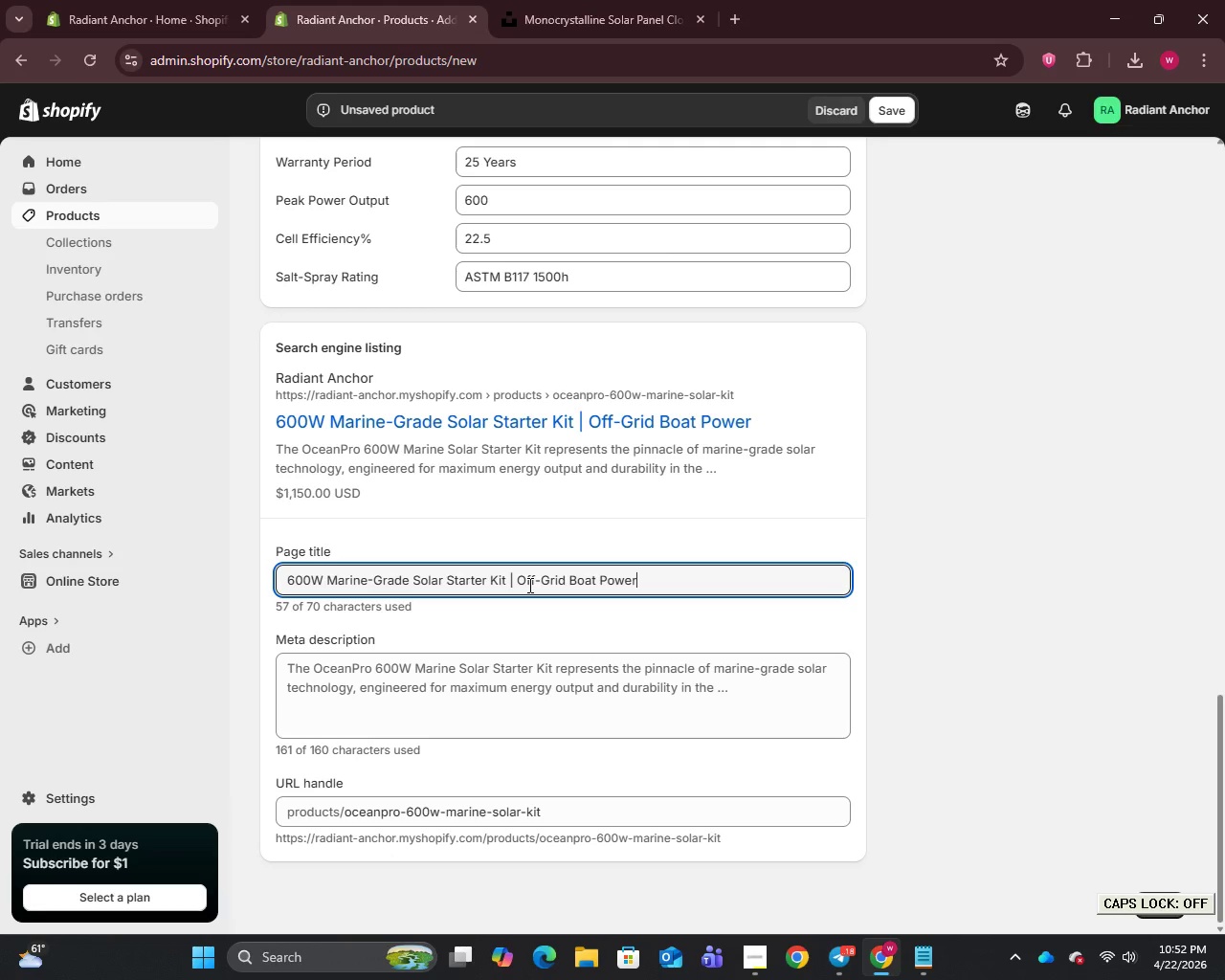 
key(Control+A)
 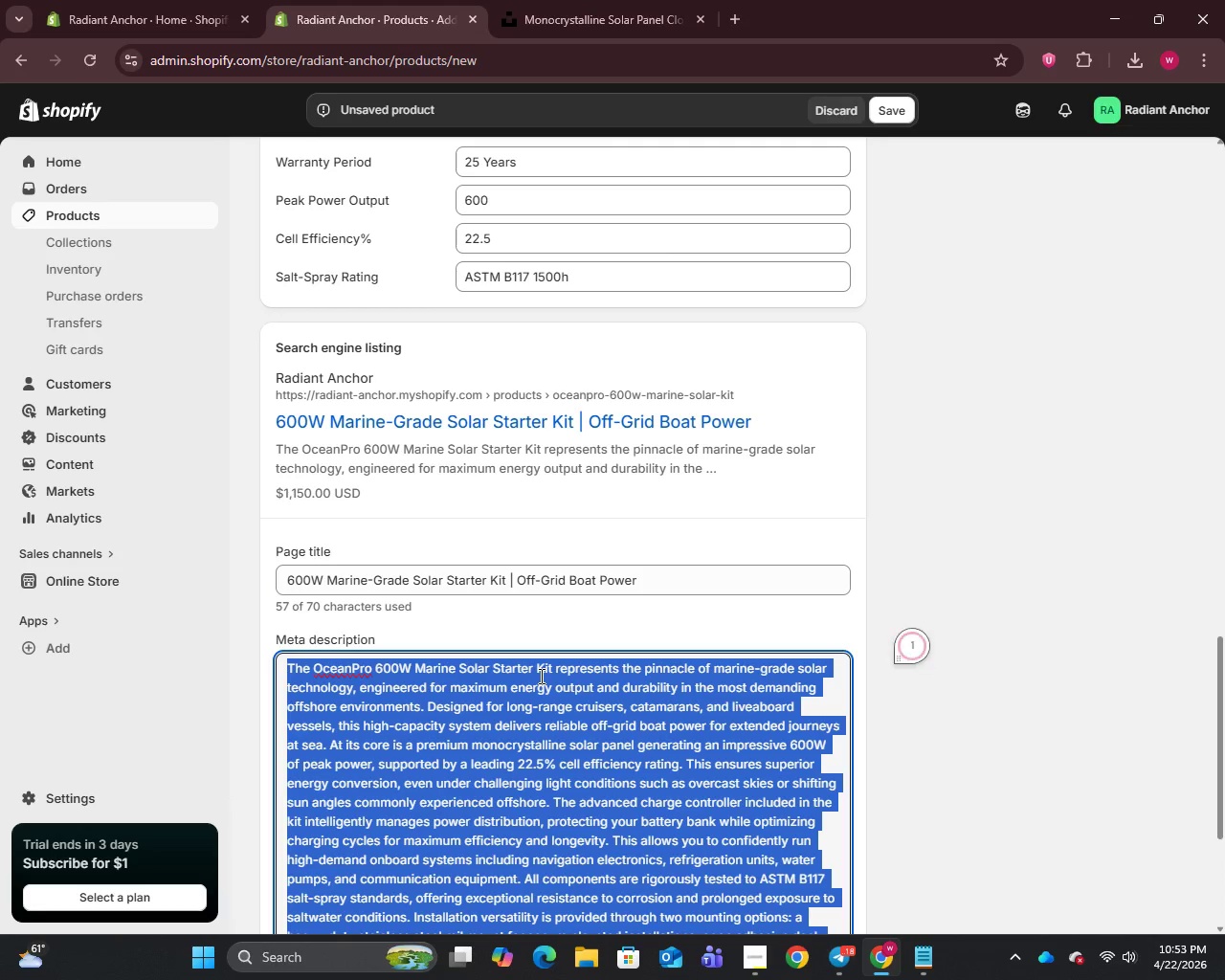 
type(600W marine-grade solar kit for boats. Powerfil off-grid energy with saltwater resistant PV and maximum)
 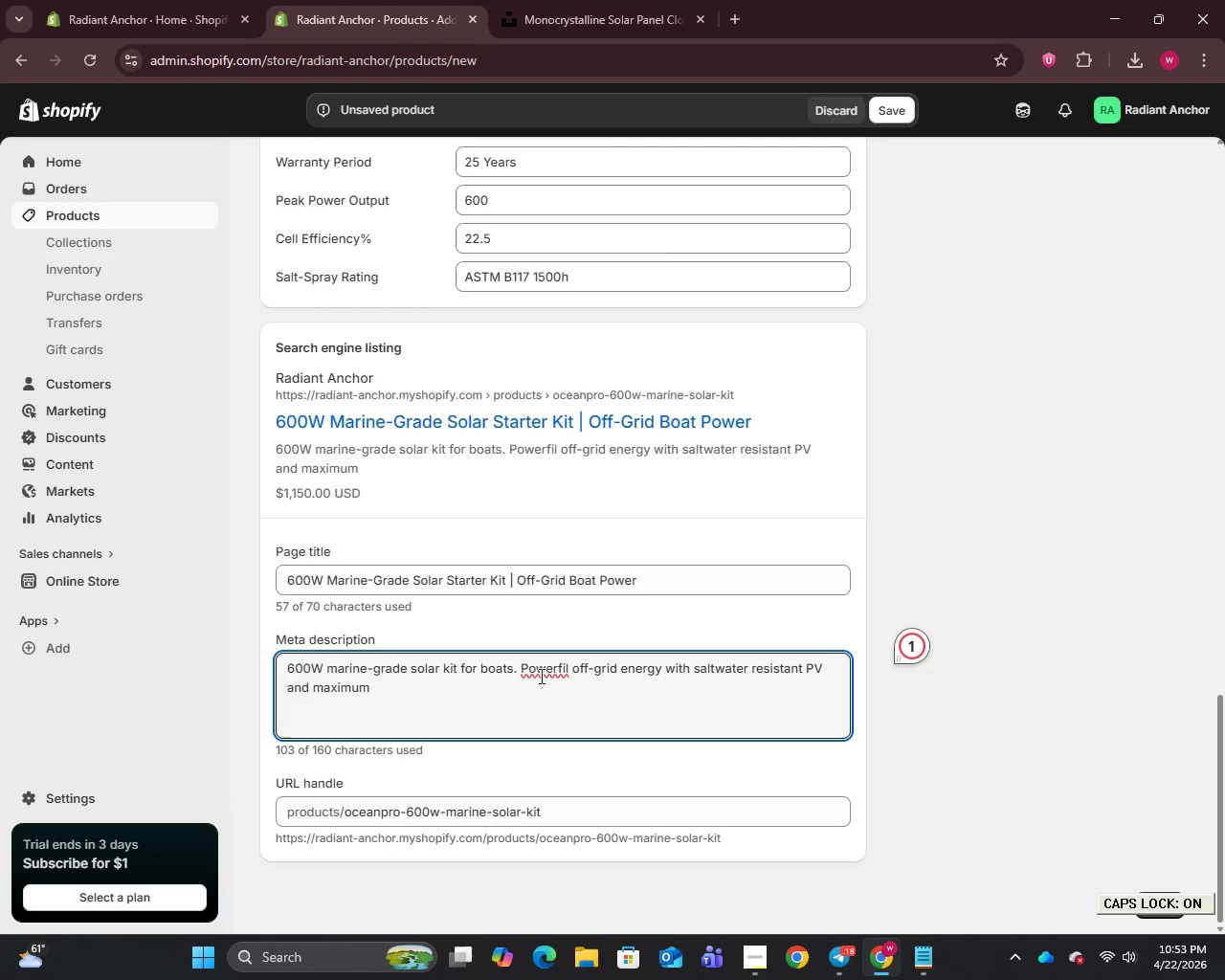 
type( efficiency P)
key(Backspace)
type(performance.)
 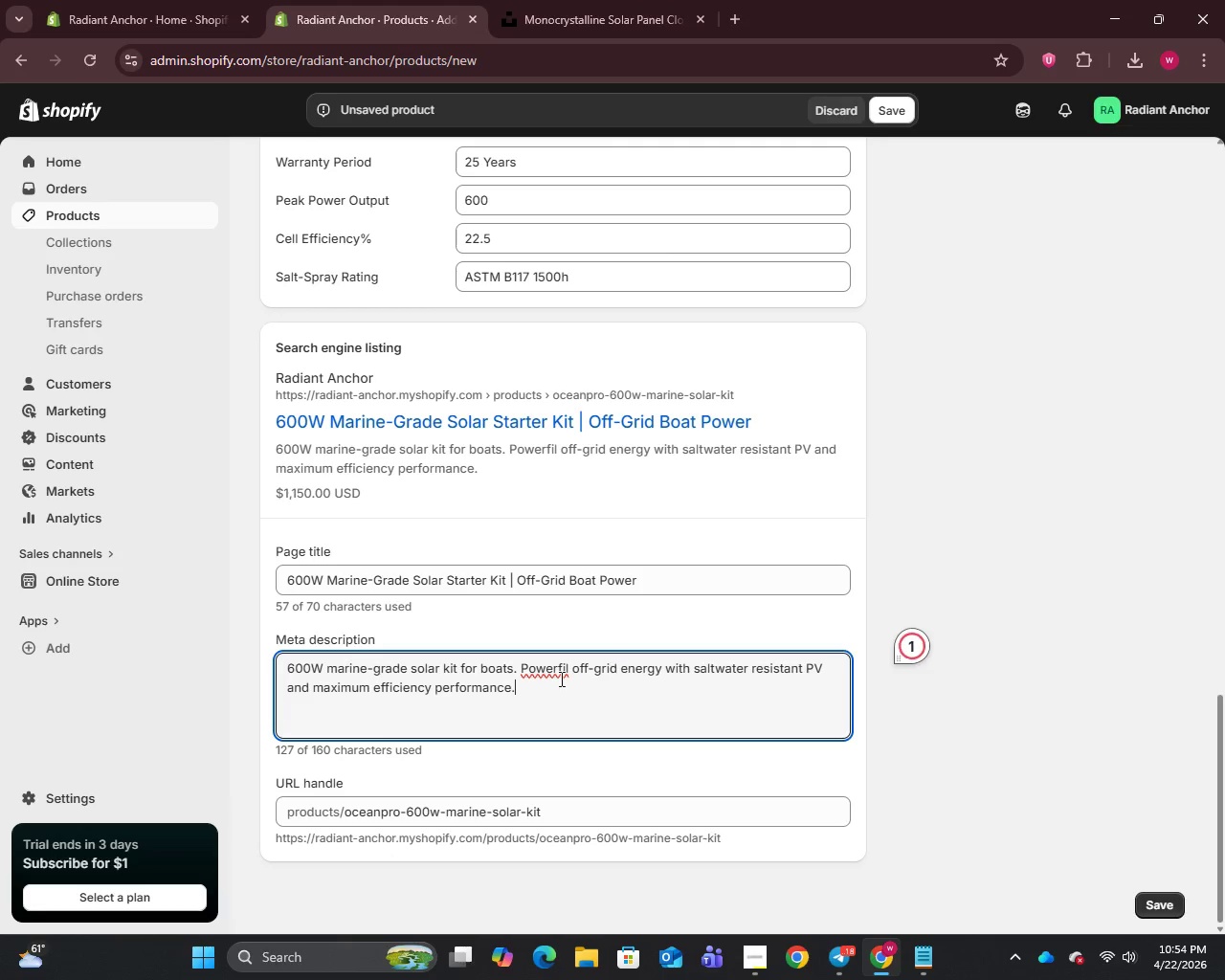 
left_click([568, 670])
 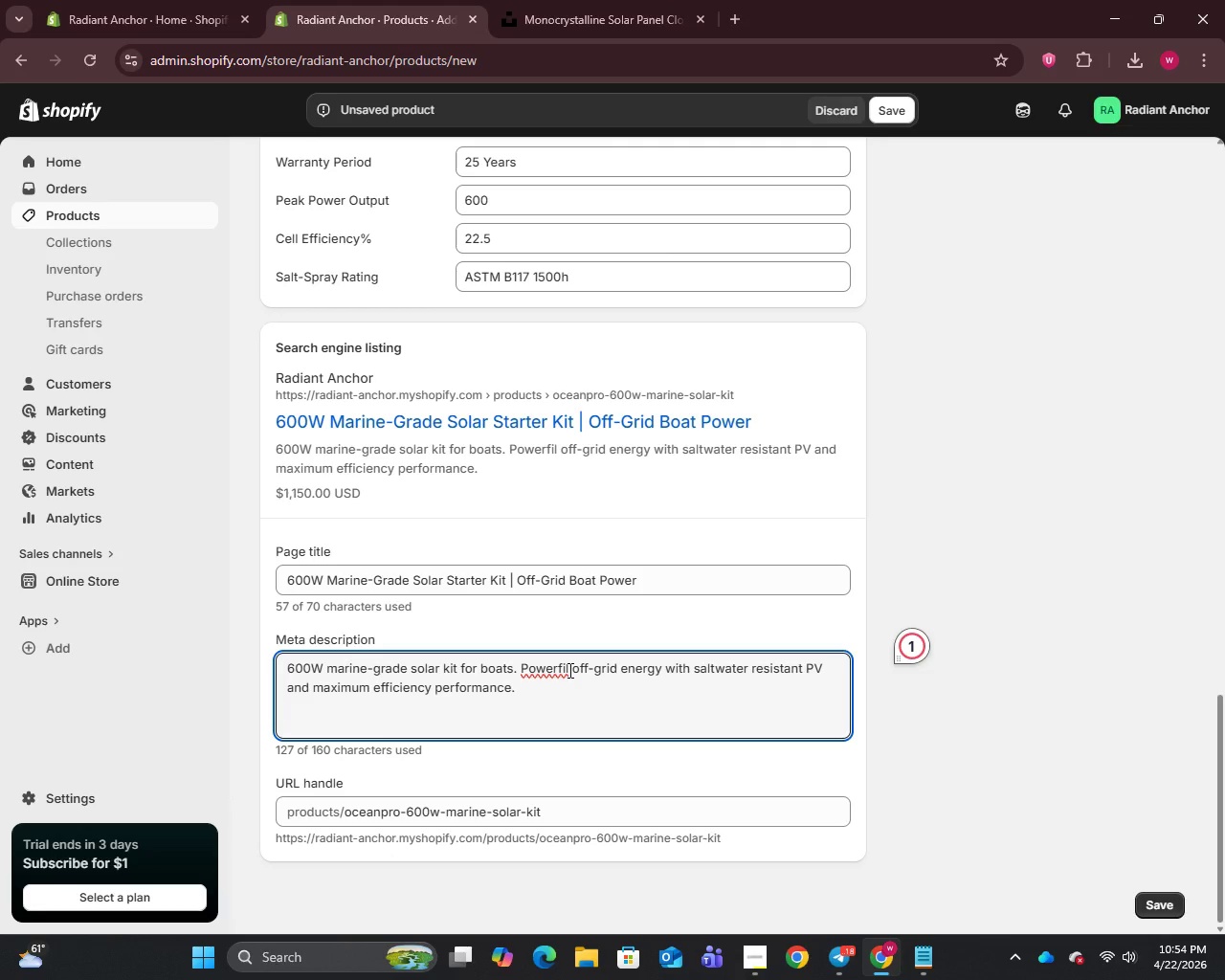 
key(Backspace)
 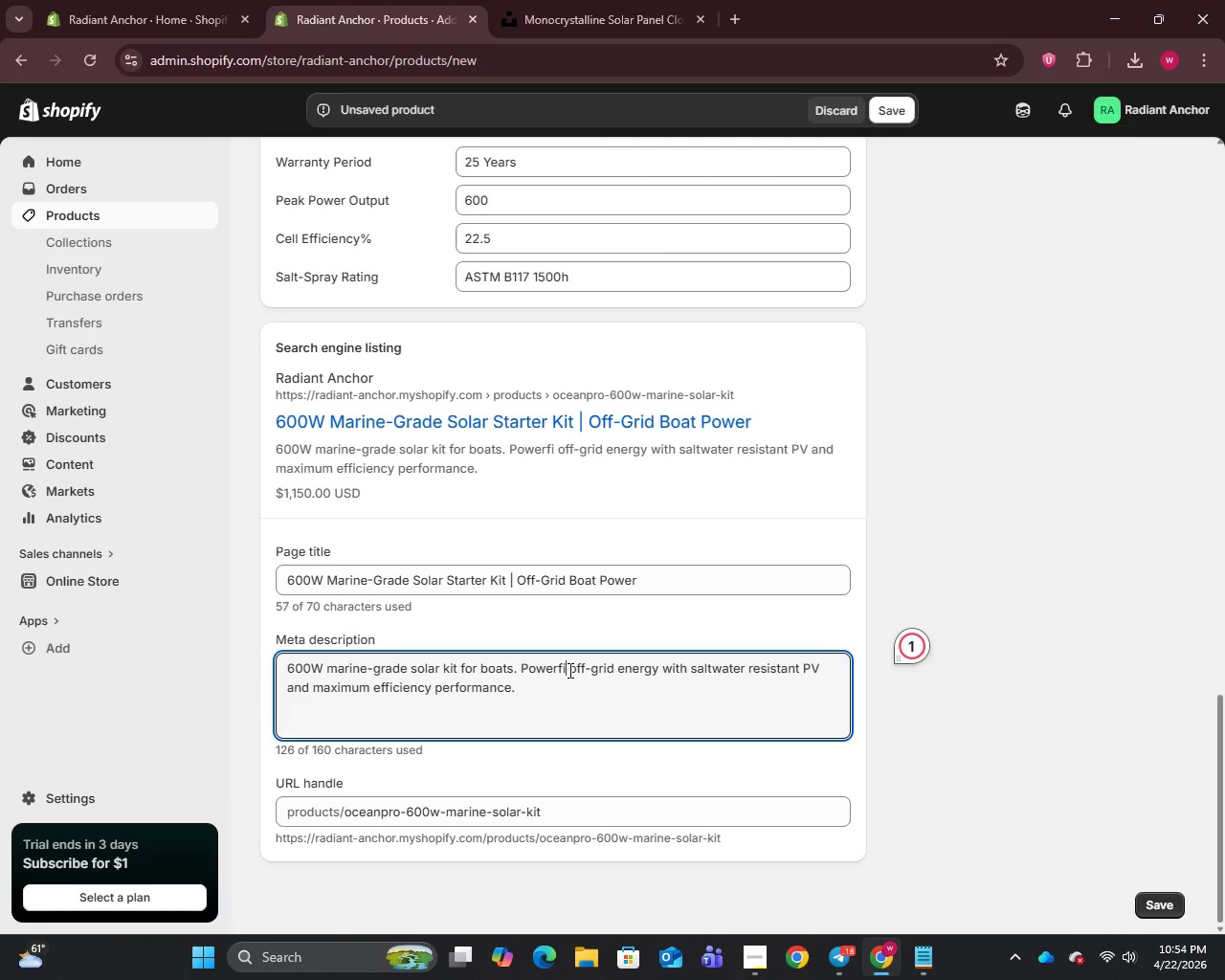 
key(Backspace)
 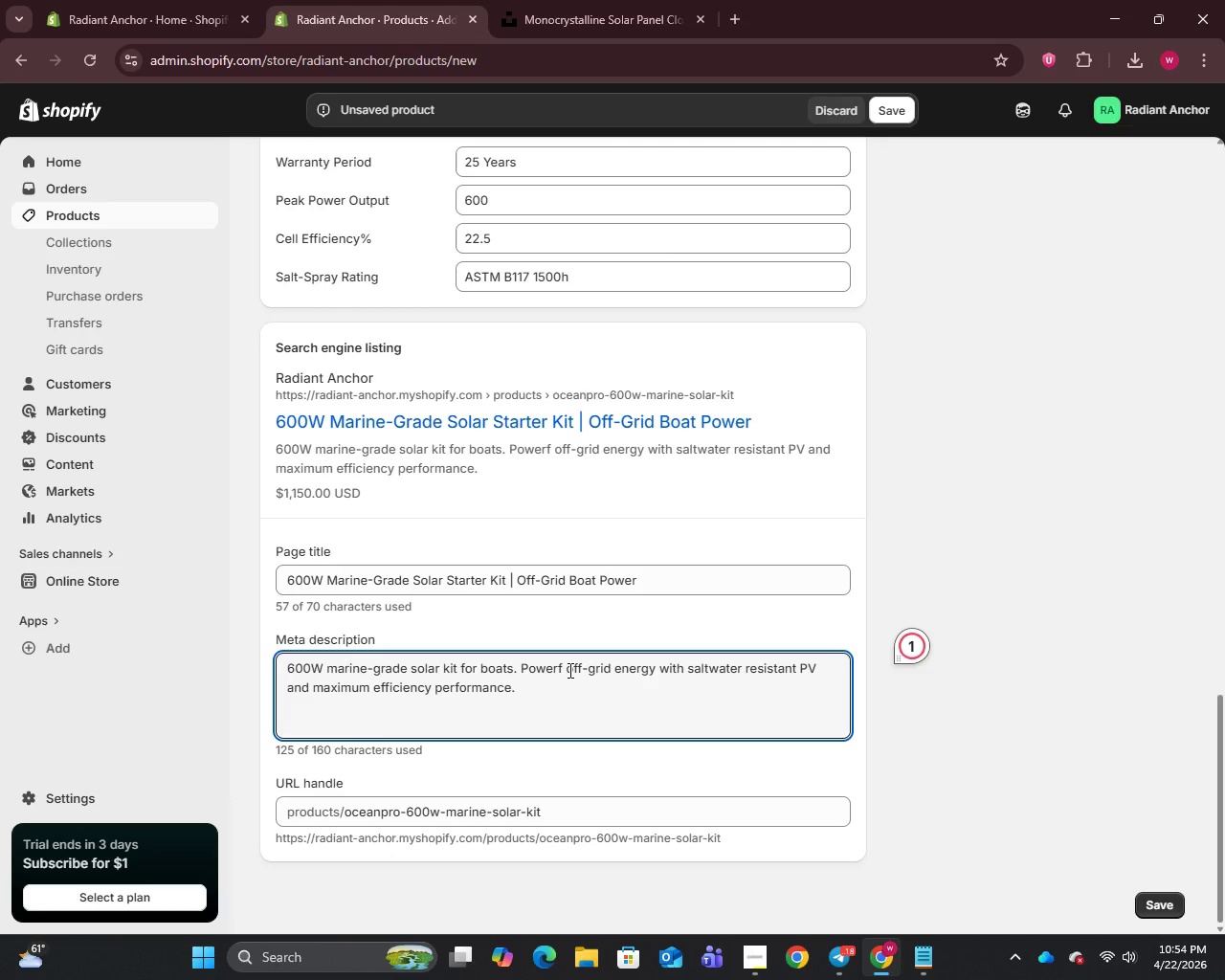 
key(Backspace)
 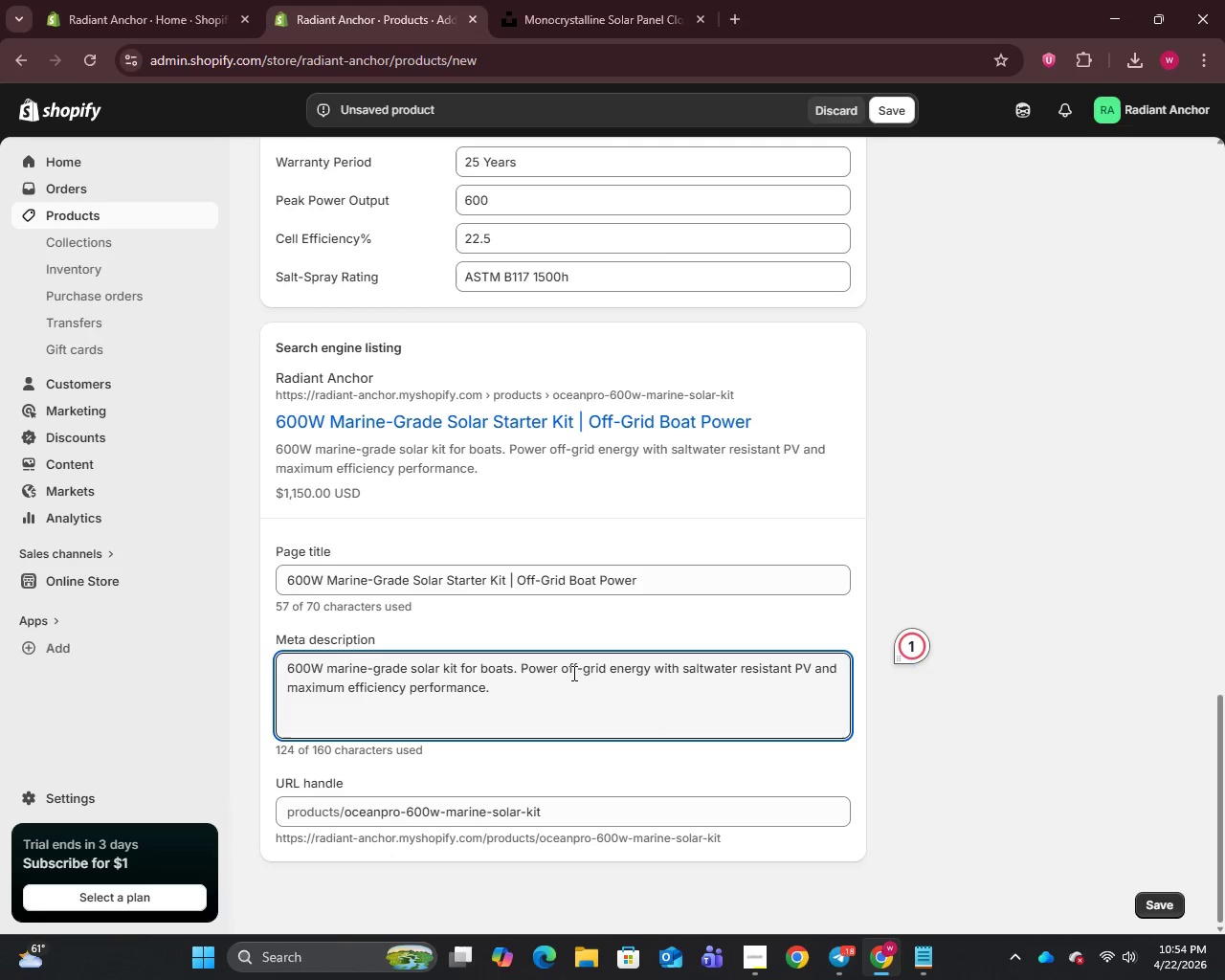 
type(ful)
 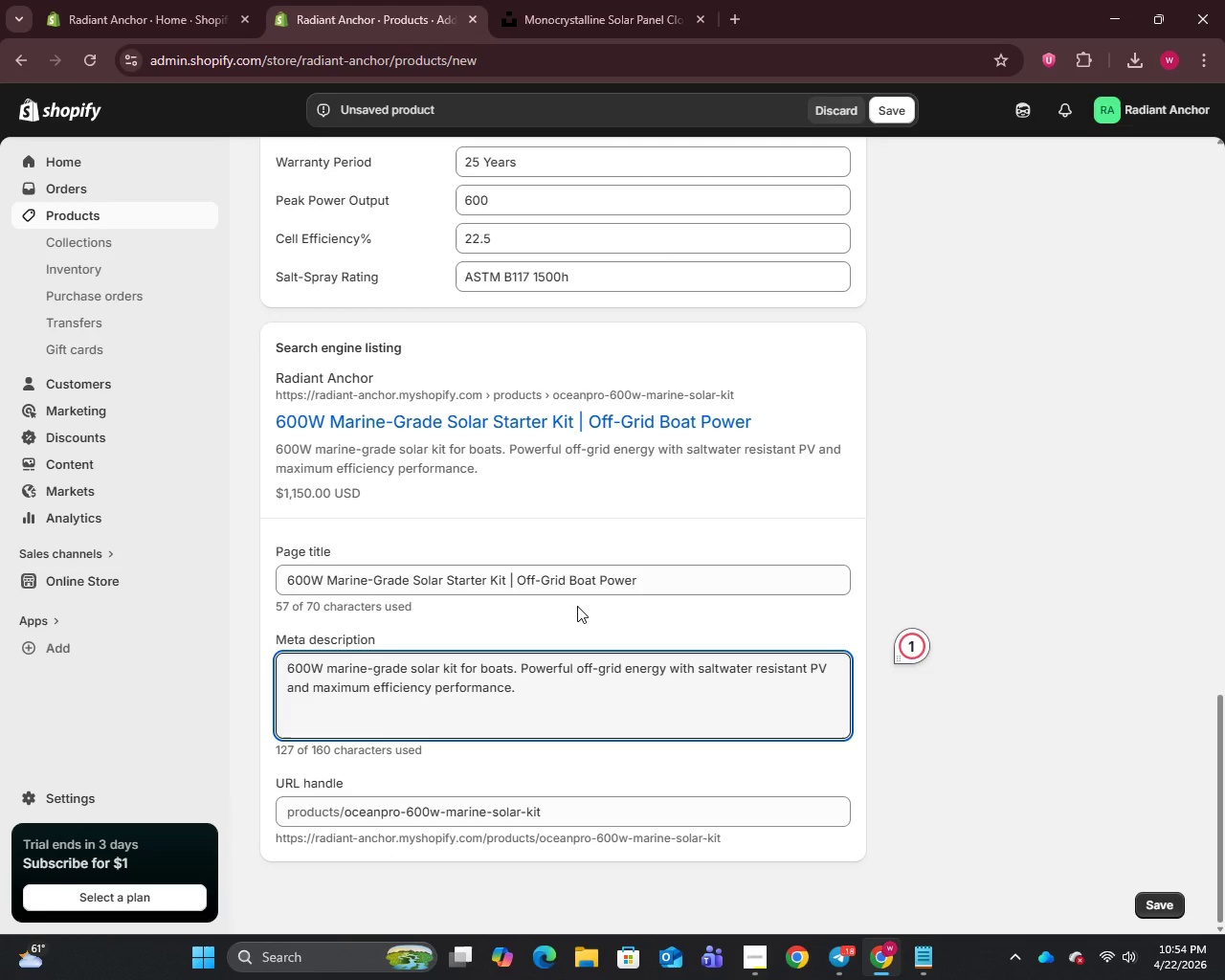 
wait(22.69)
 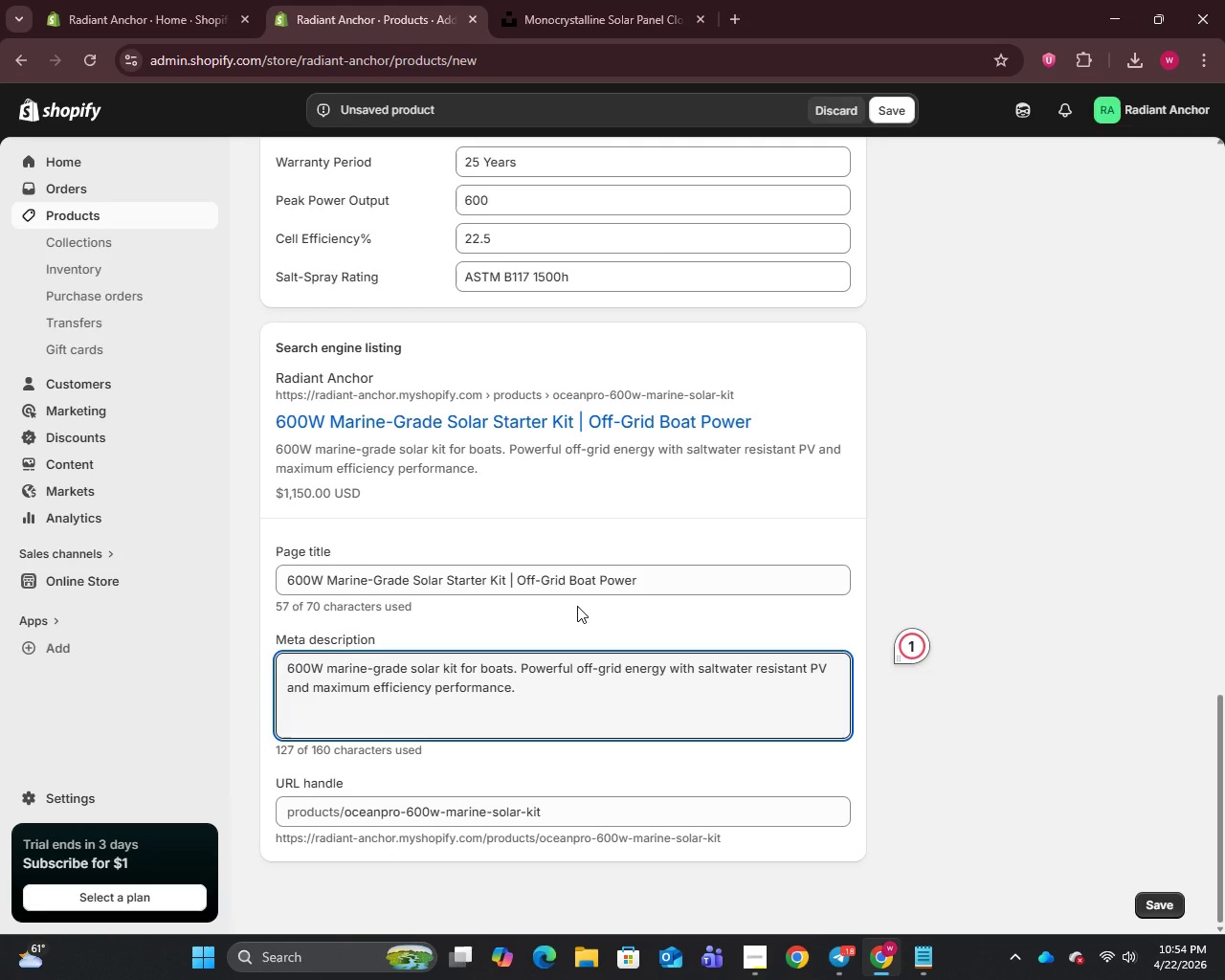 
scroll: coordinate [577, 606], scroll_direction: up, amount: 29.0
 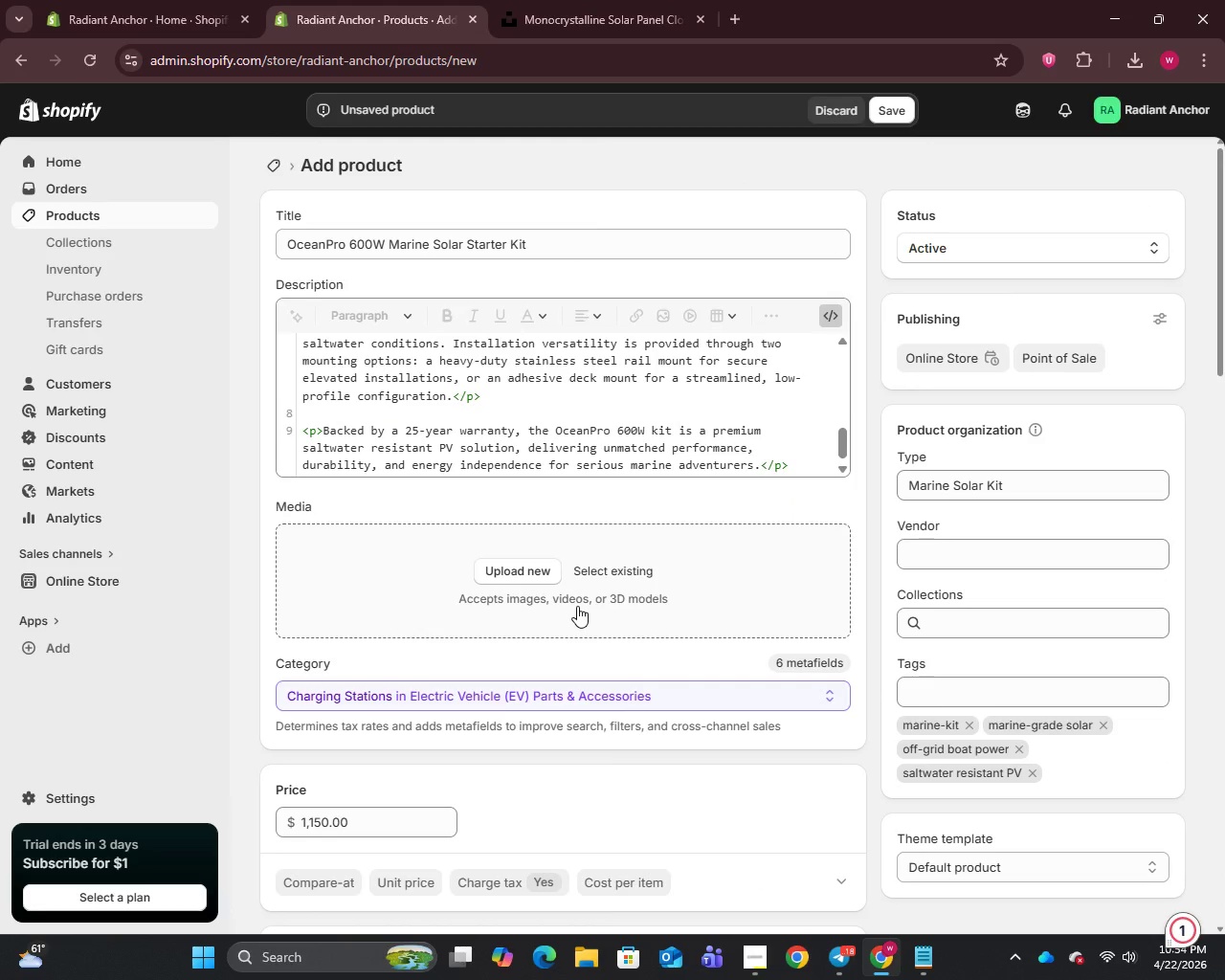 
wait(8.38)
 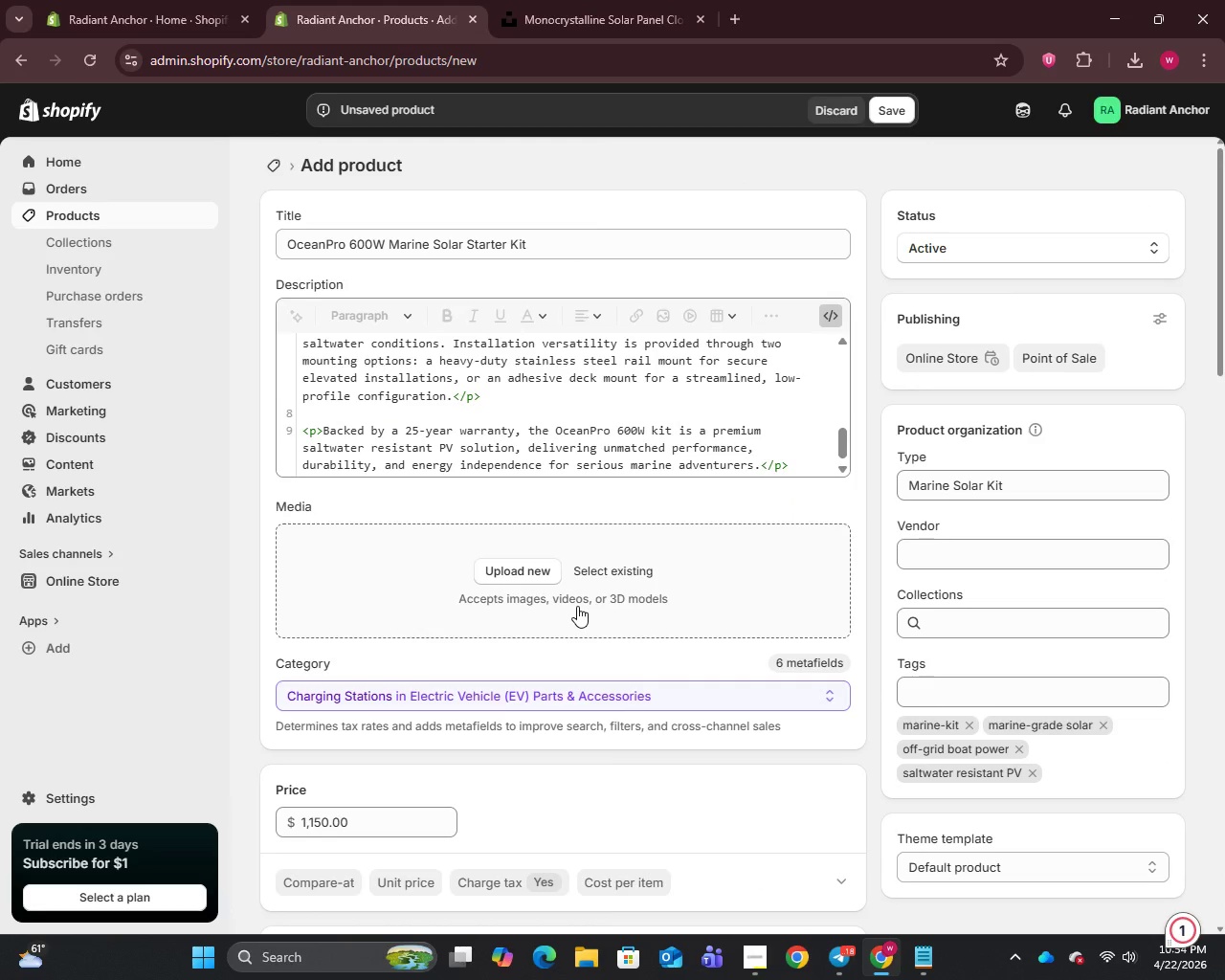 
left_click([647, 0])
 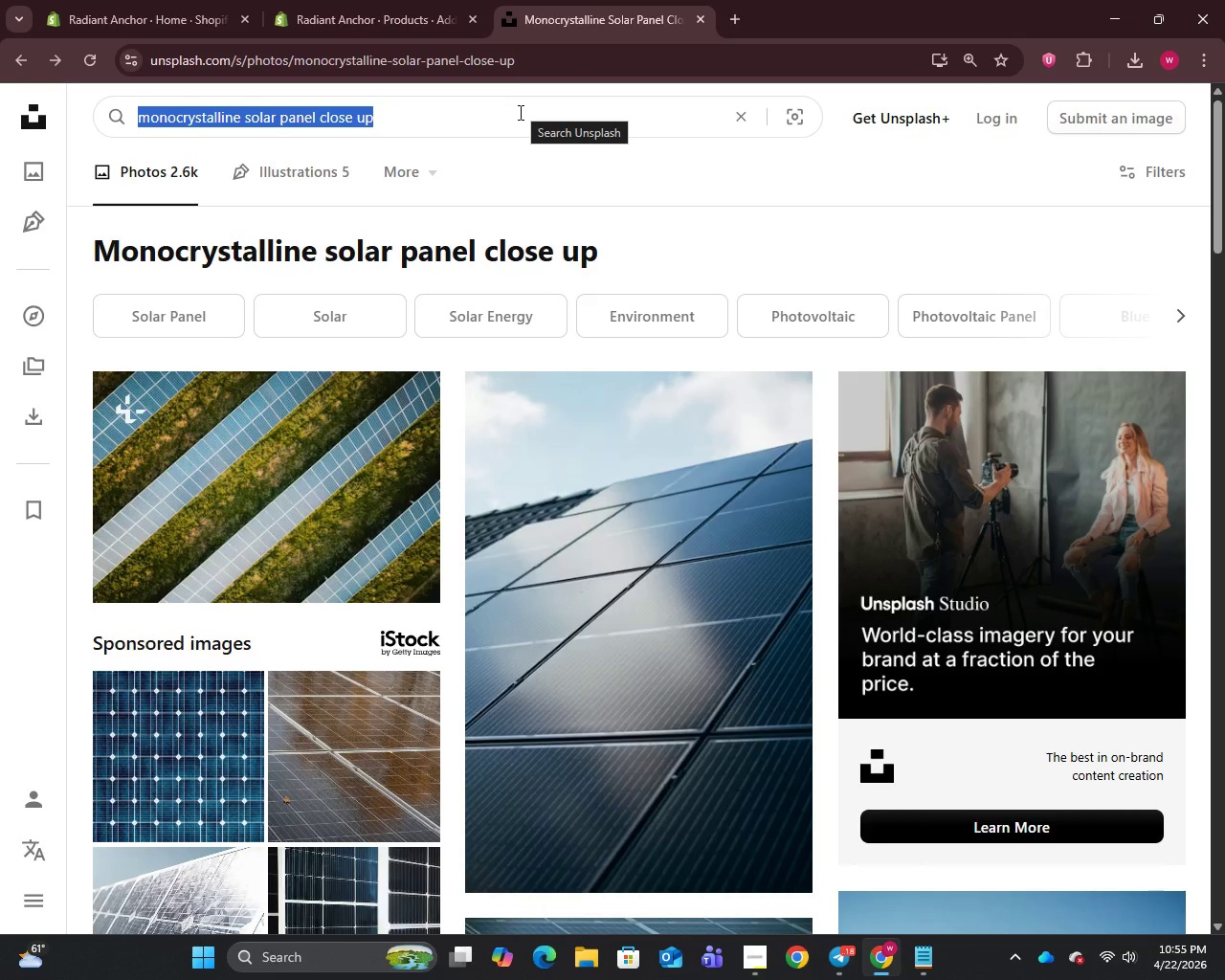 
key(Backspace)
type(open ocen horizon sai)
 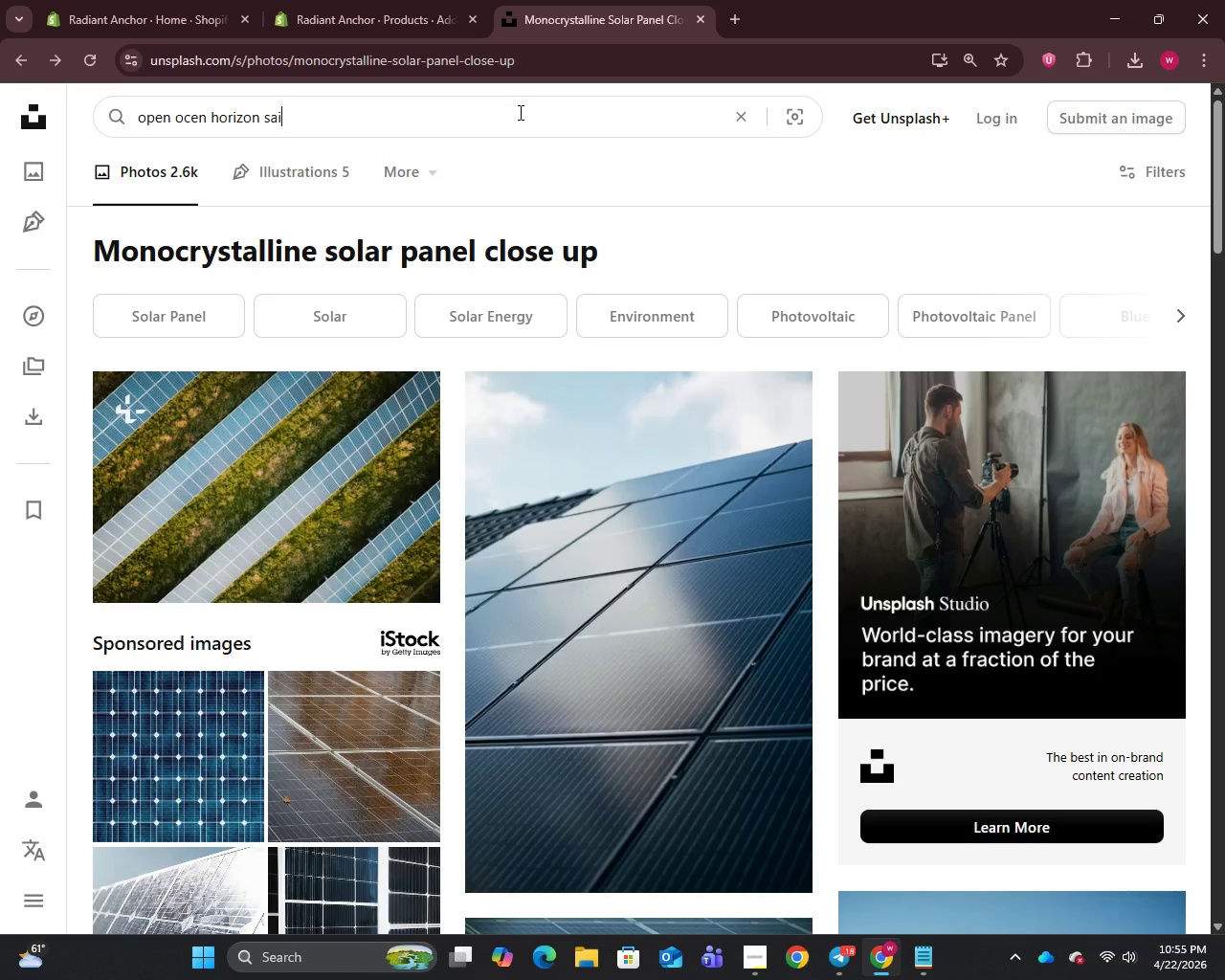 
type(lboat)
 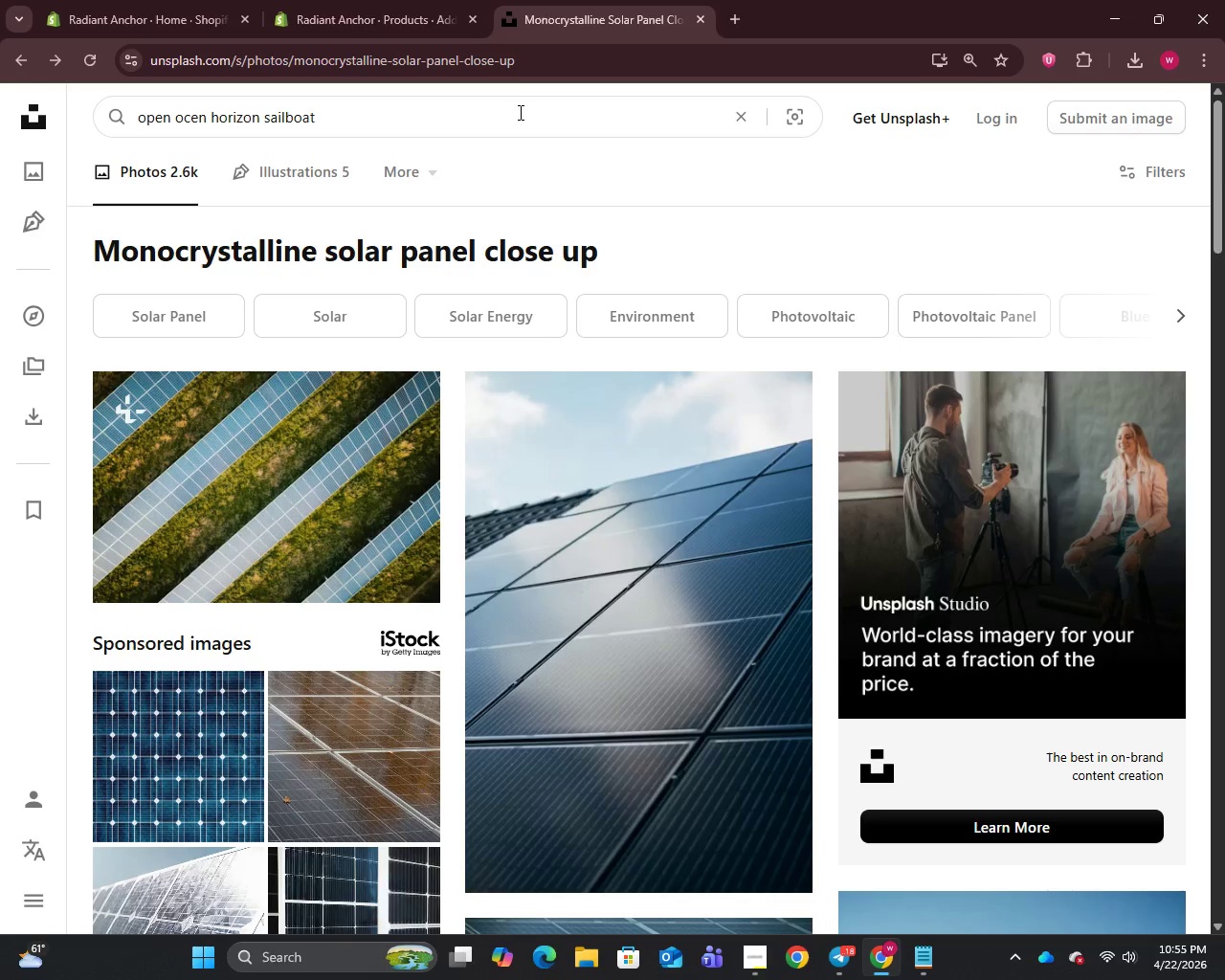 
key(Enter)
 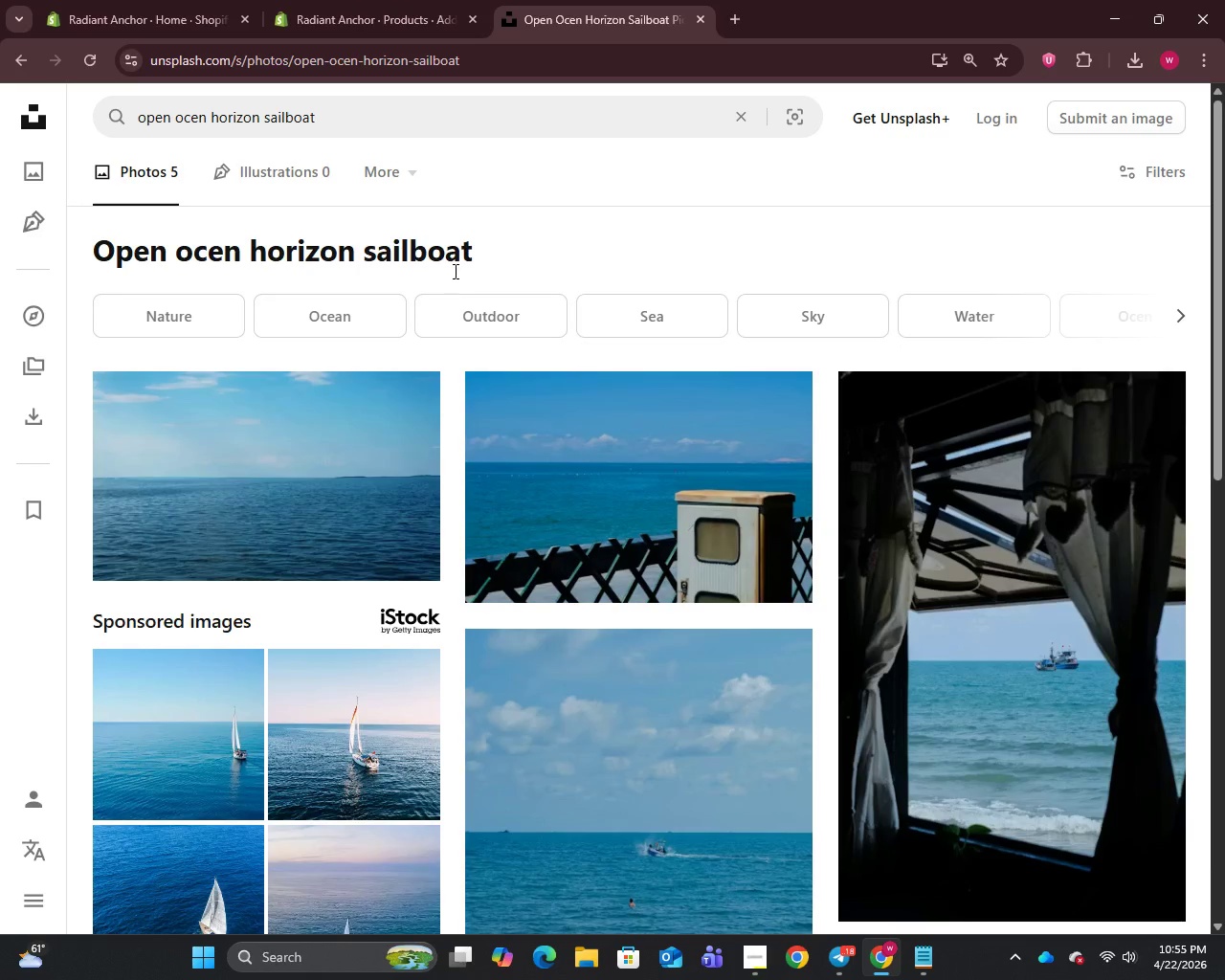 
scroll: coordinate [443, 331], scroll_direction: down, amount: 6.0
 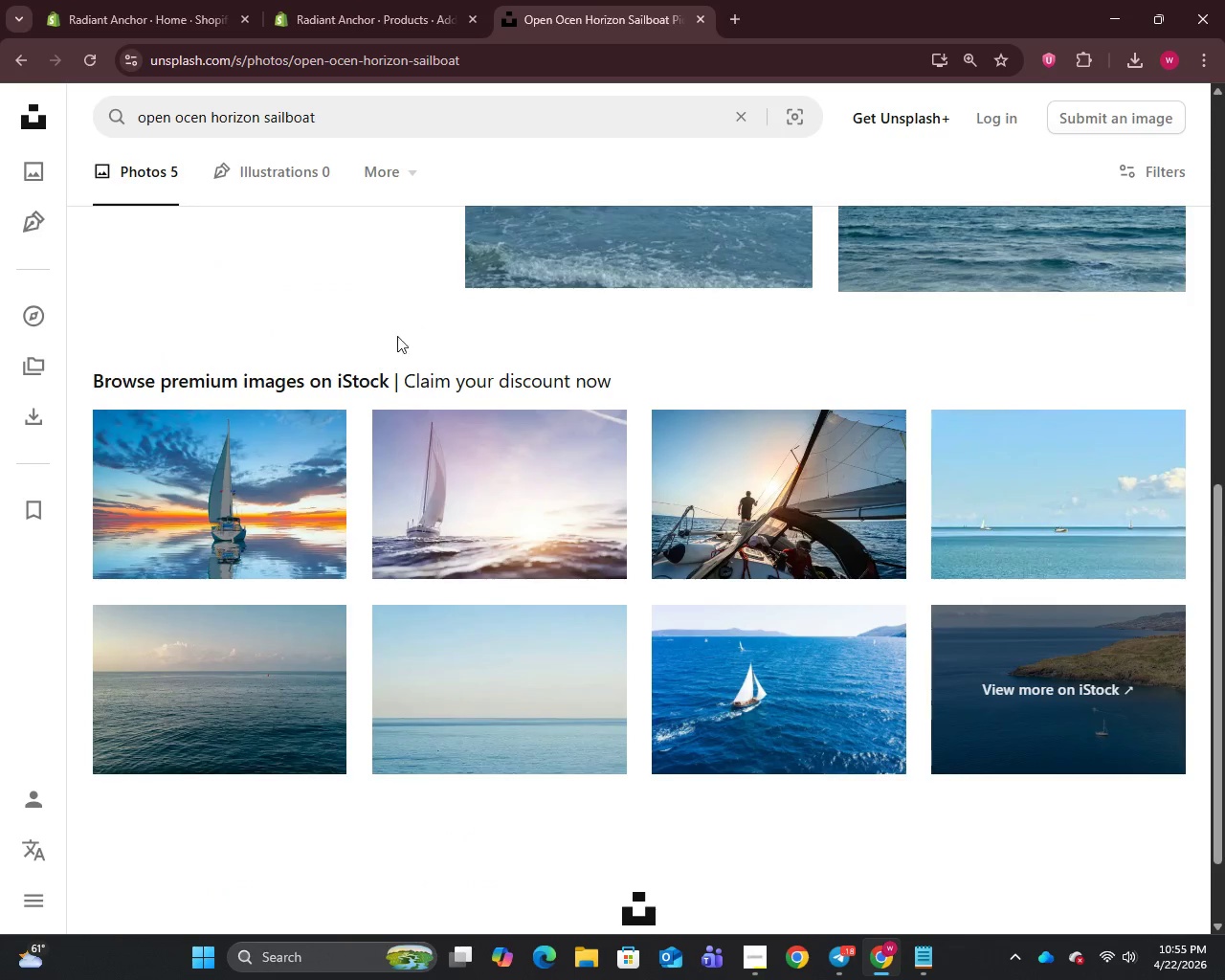 
right_click([239, 507])
 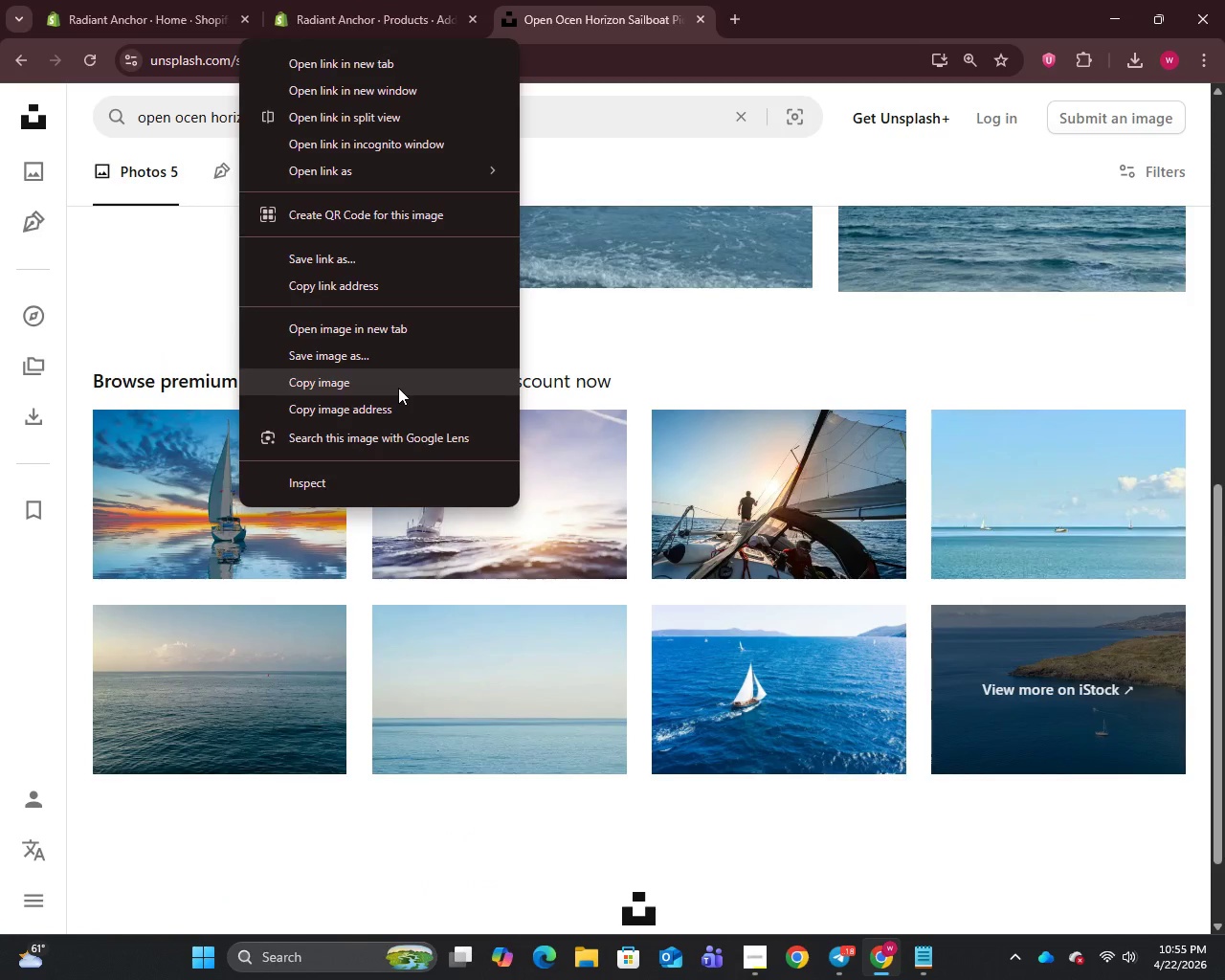 
right_click([835, 686])
 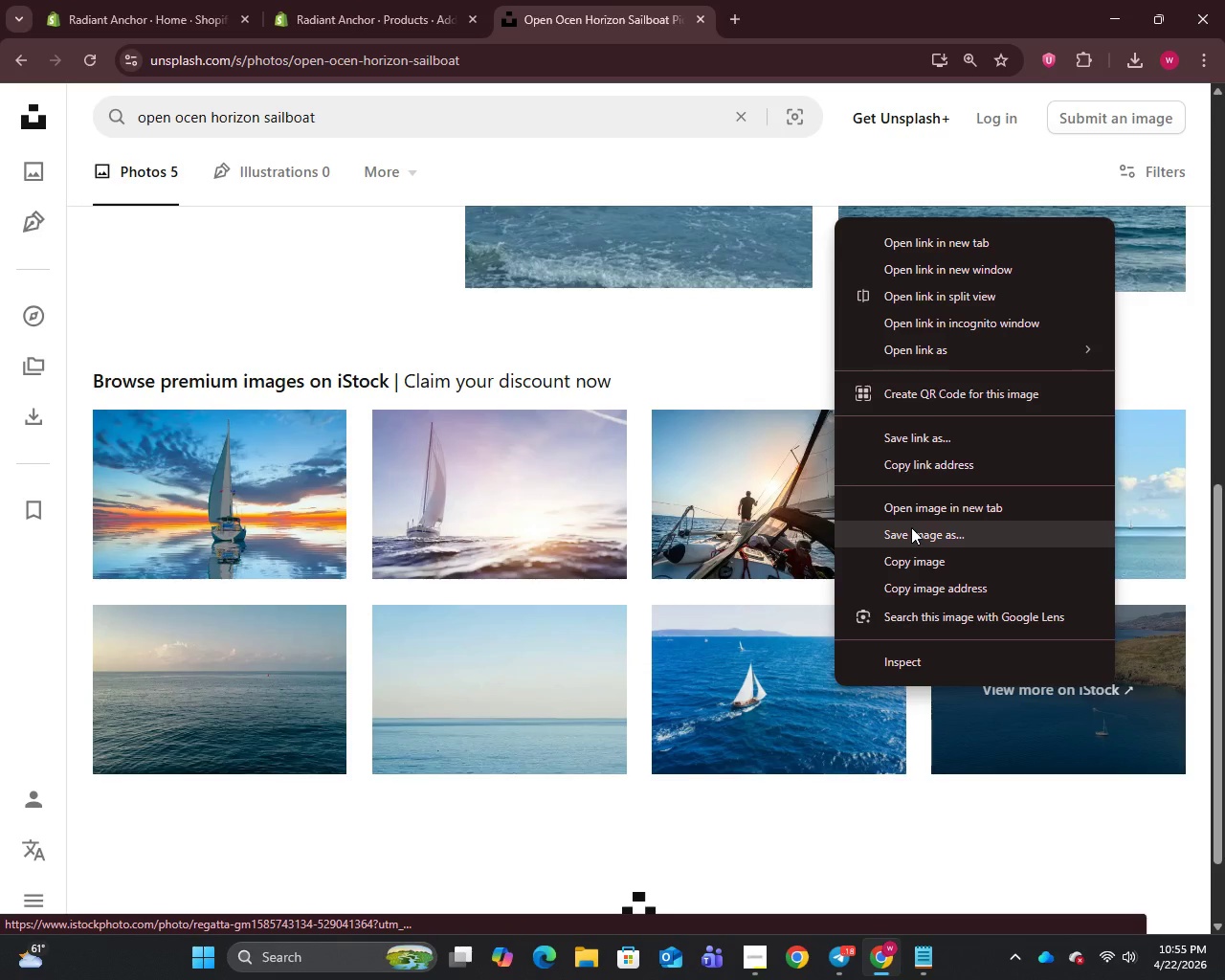 
left_click([911, 528])
 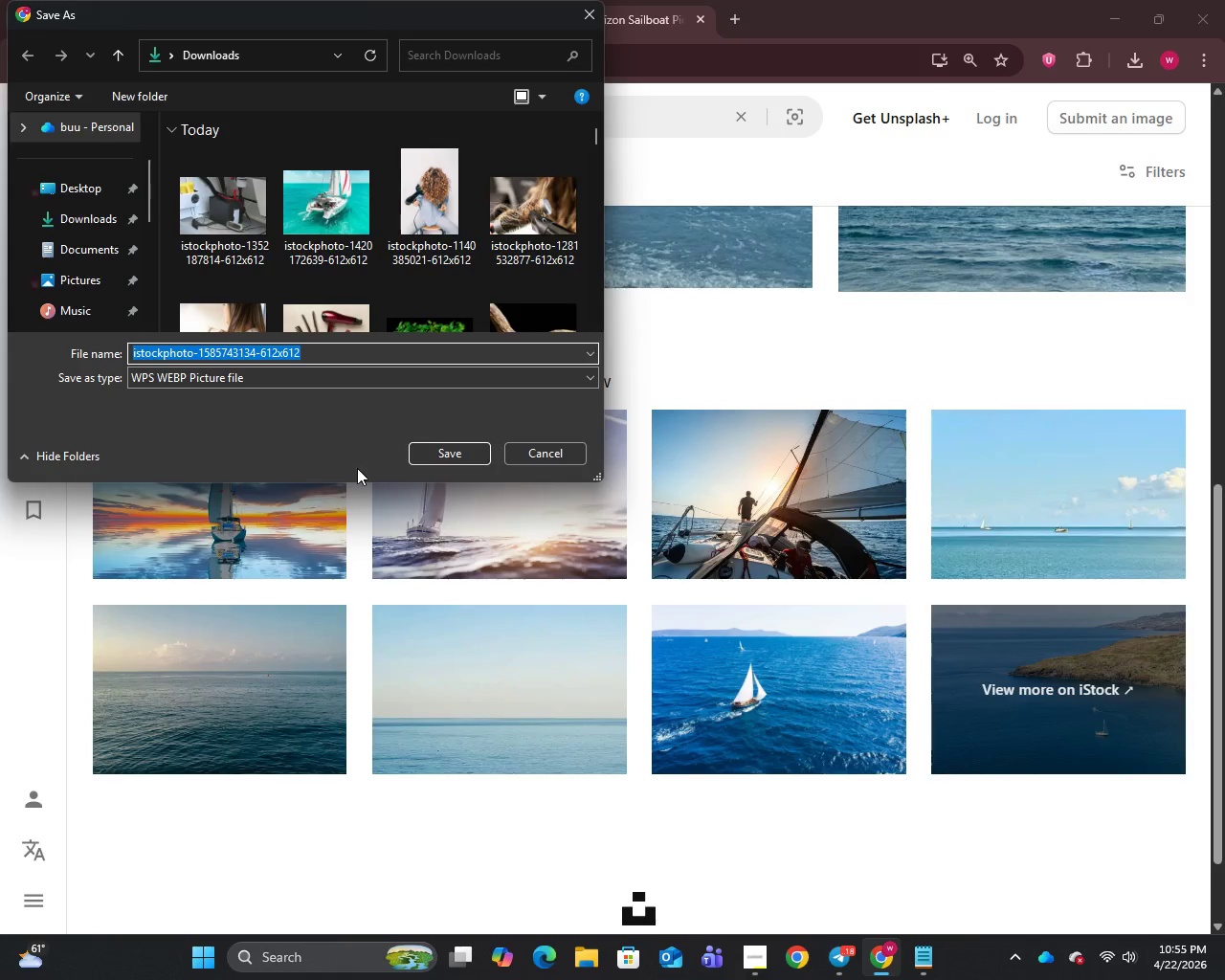 
left_click([453, 448])
 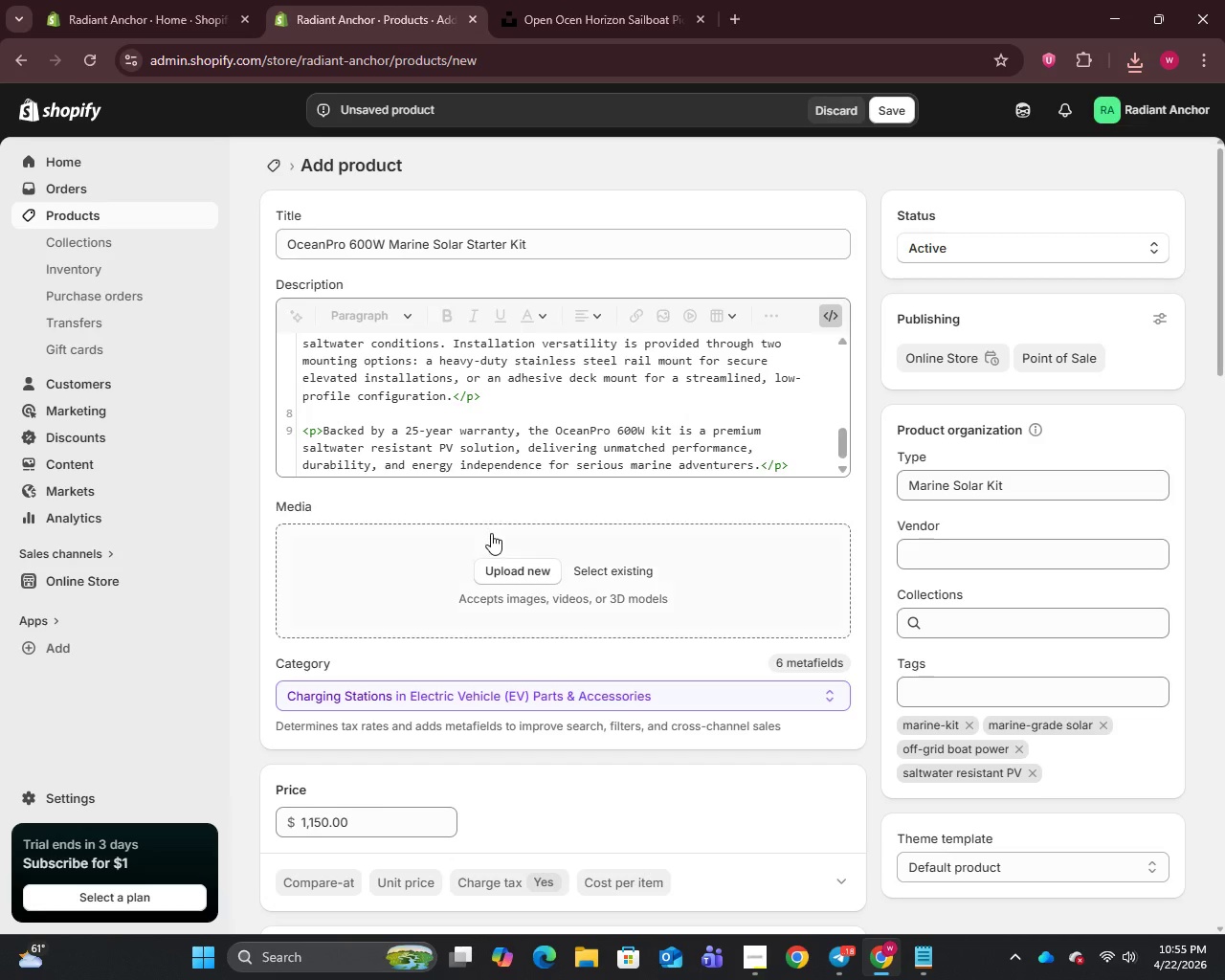 
left_click([519, 571])
 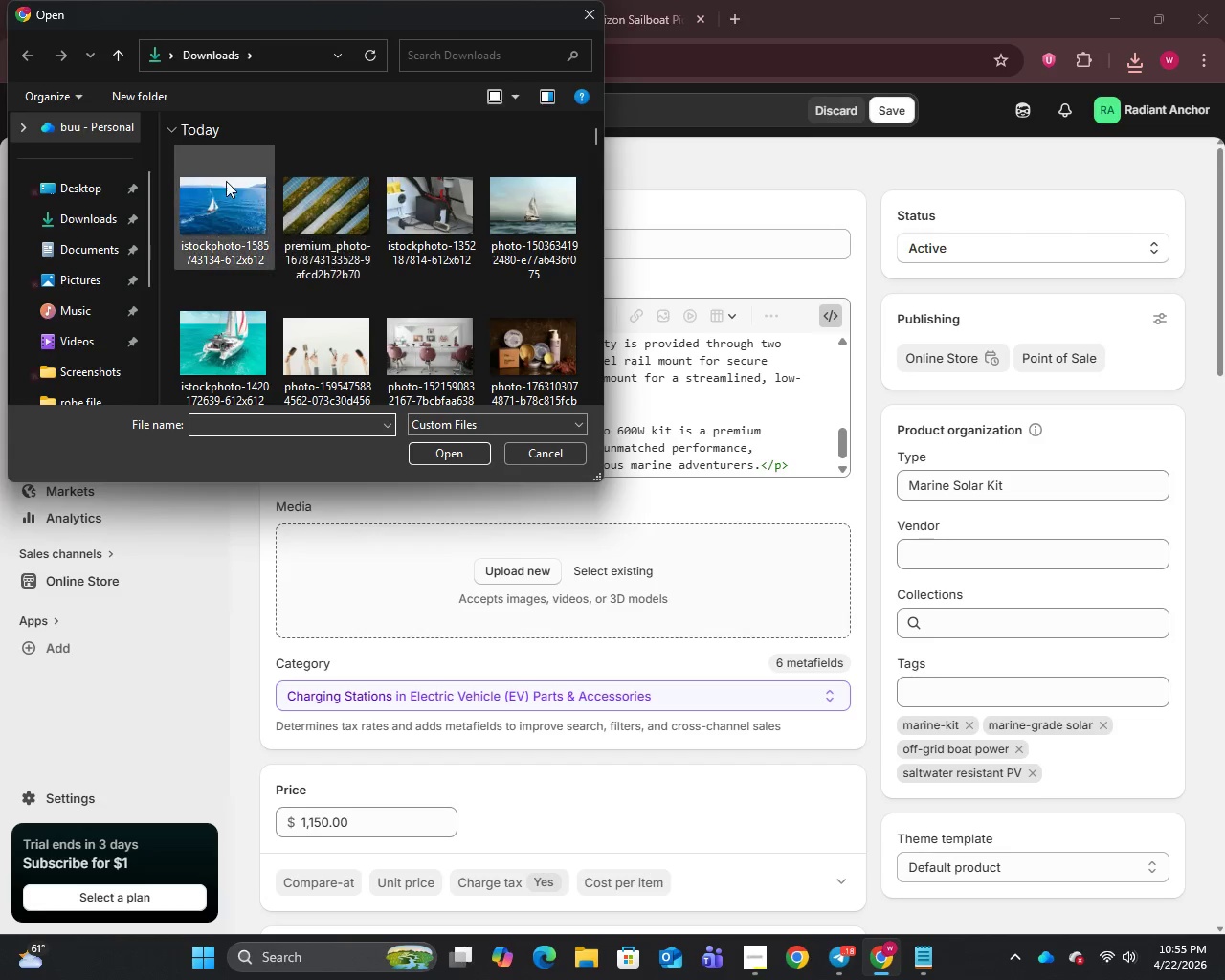 
left_click([233, 189])
 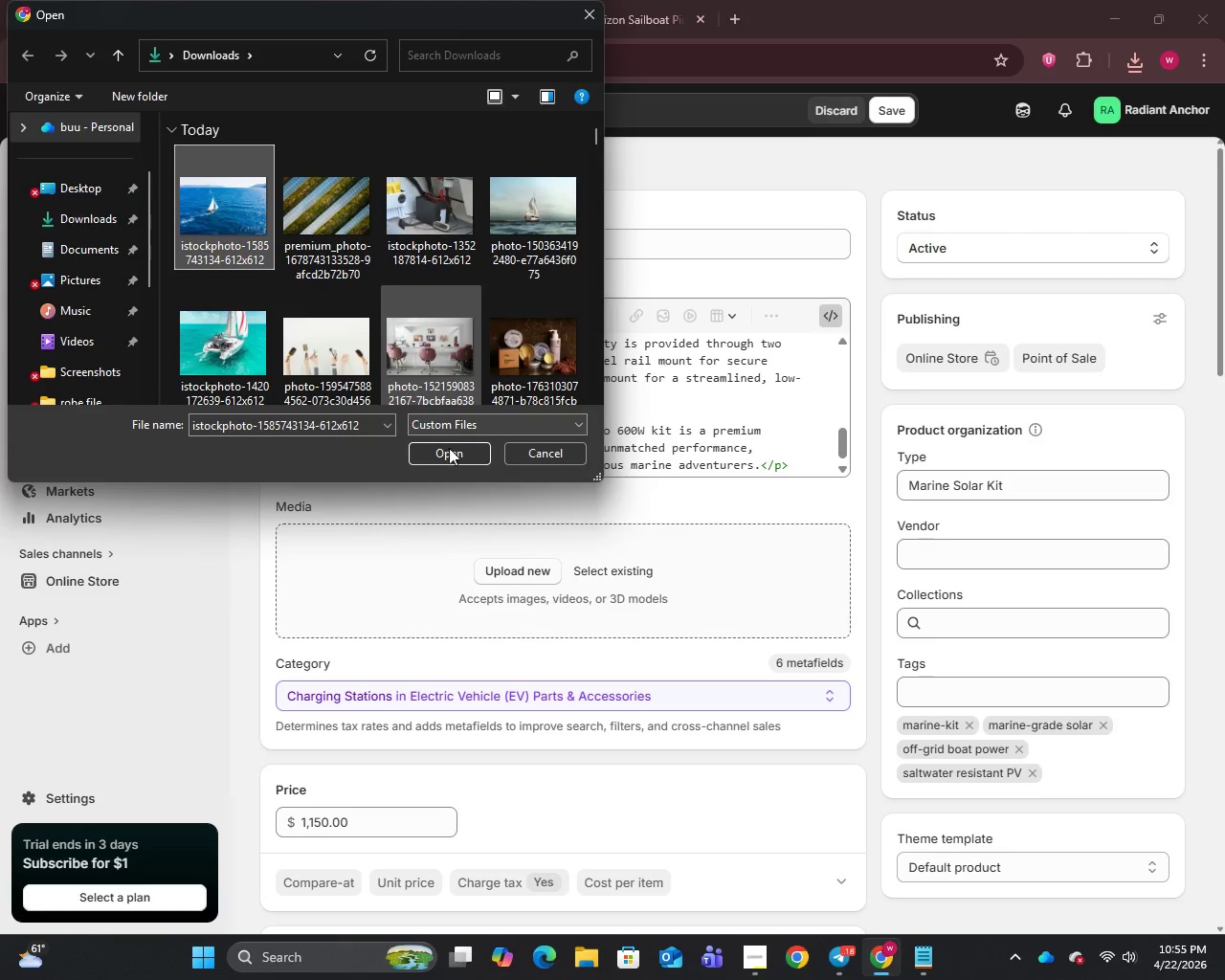 
left_click([447, 455])
 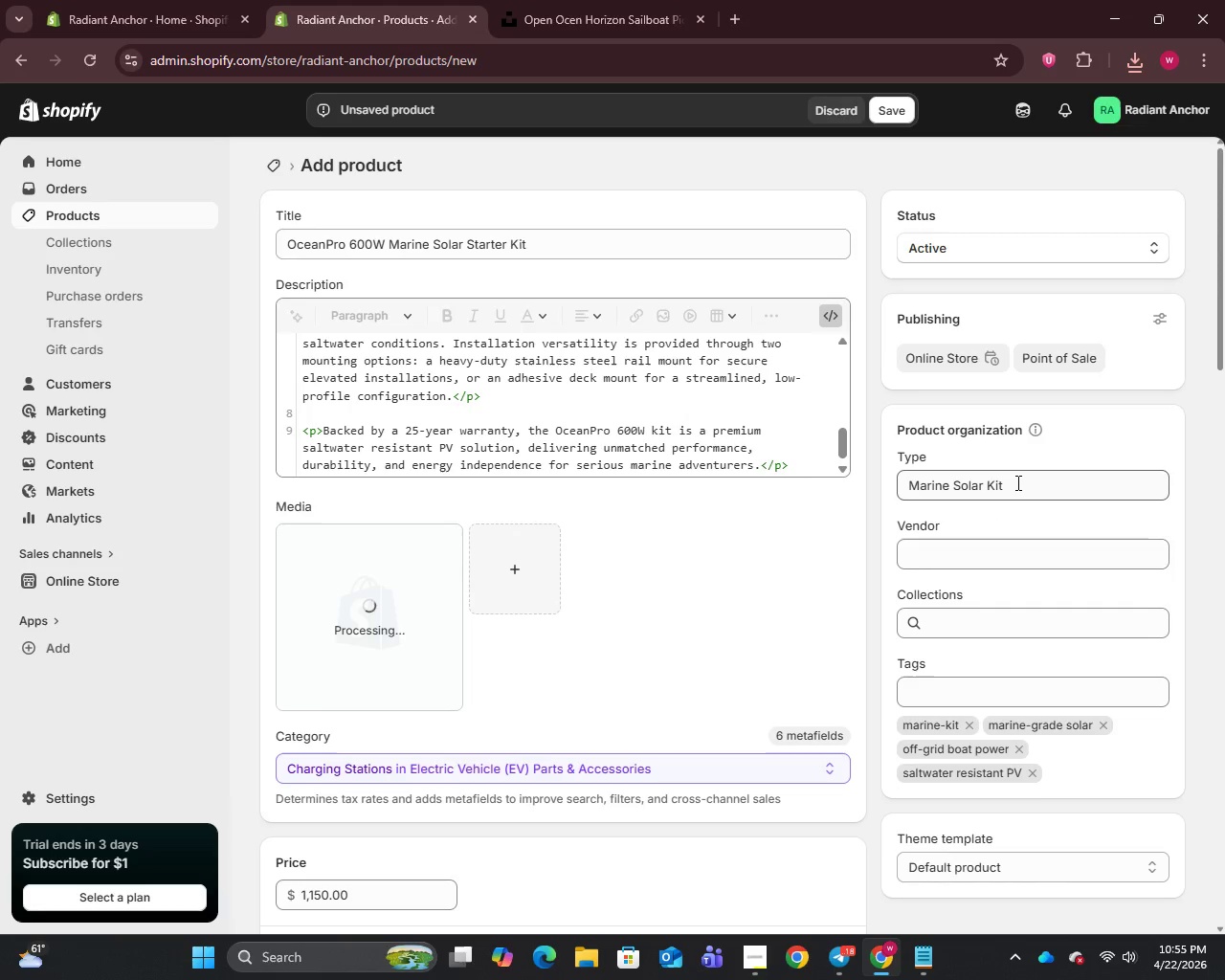 
wait(7.02)
 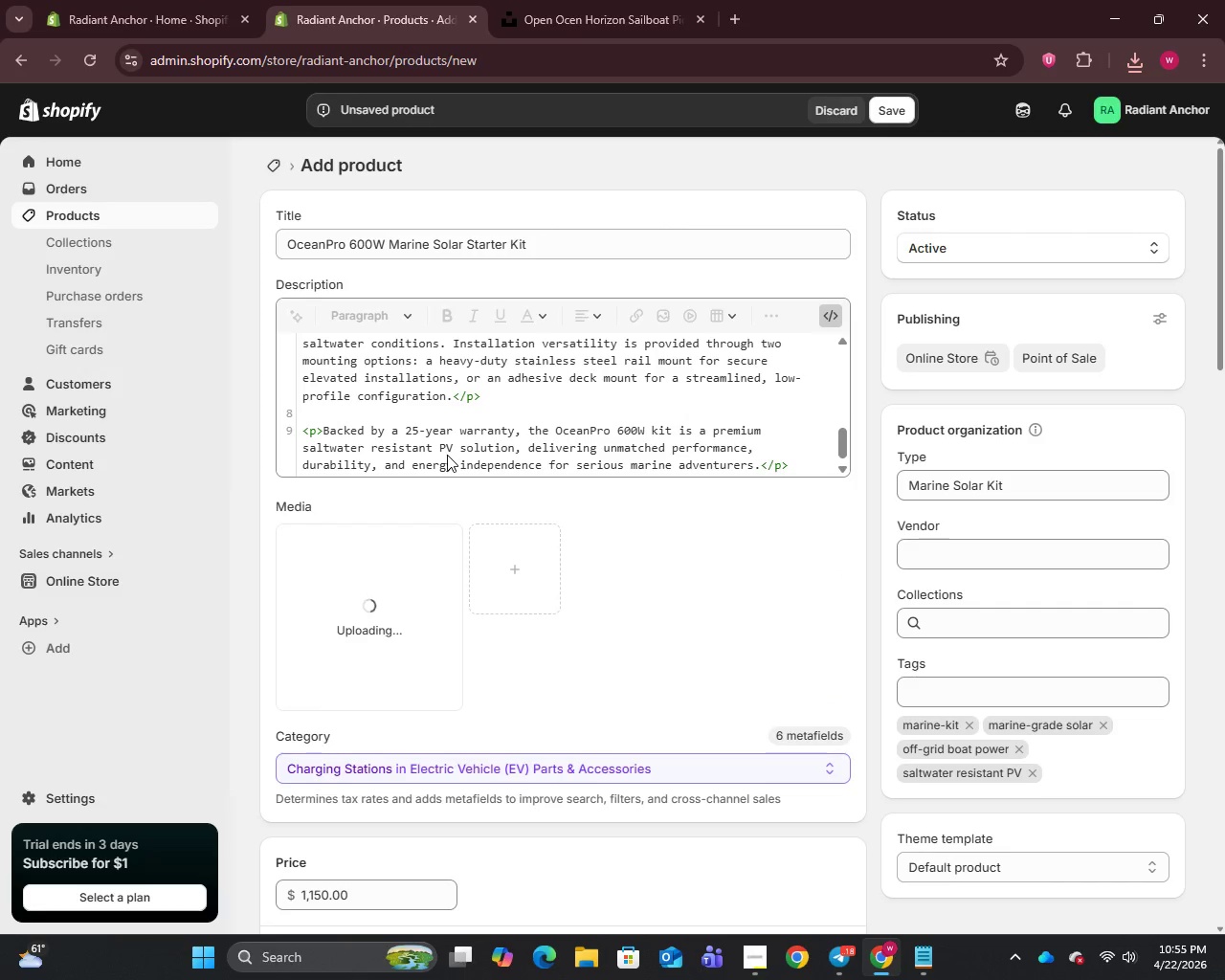 
left_click([366, 620])
 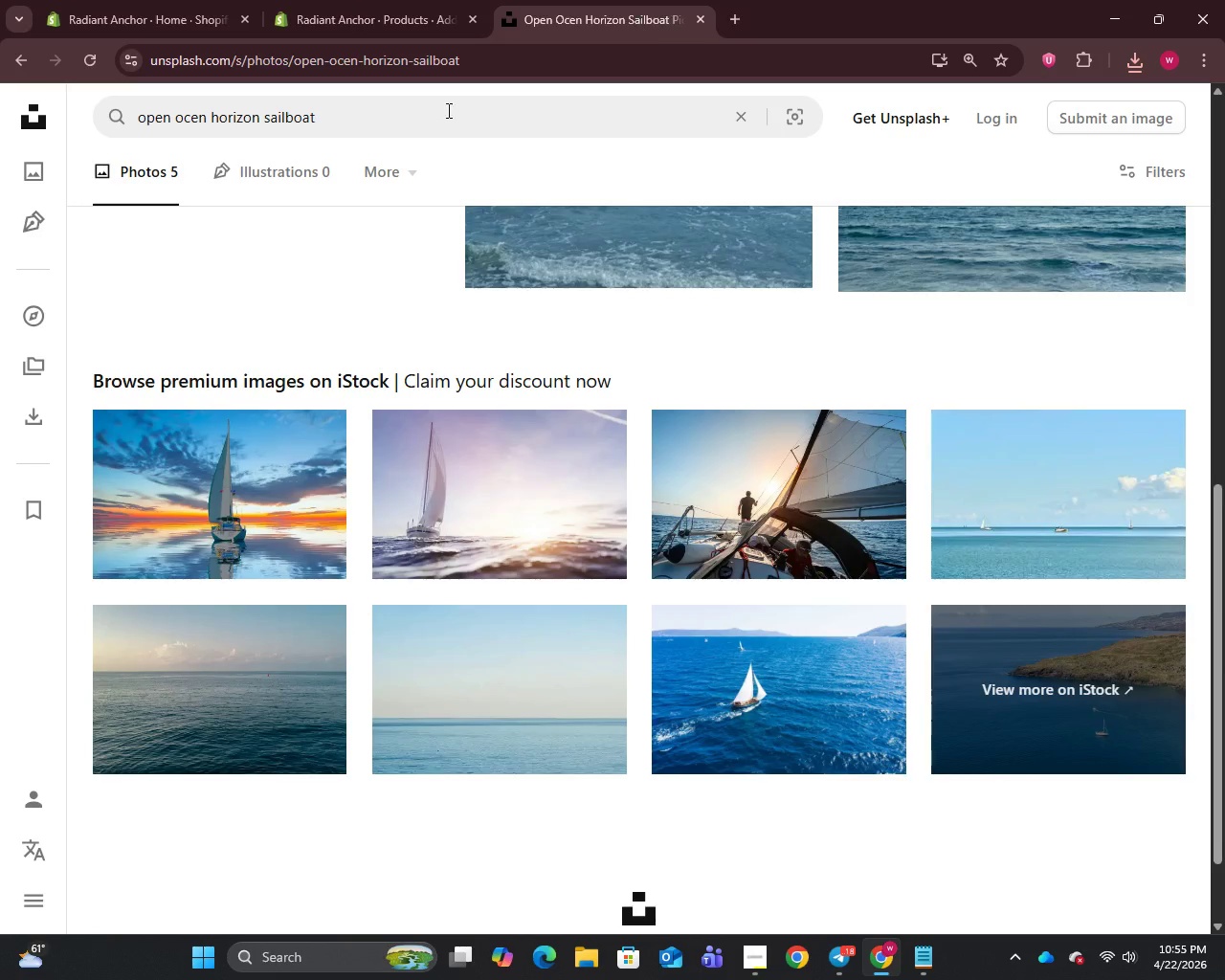 
double_click([351, 144])
 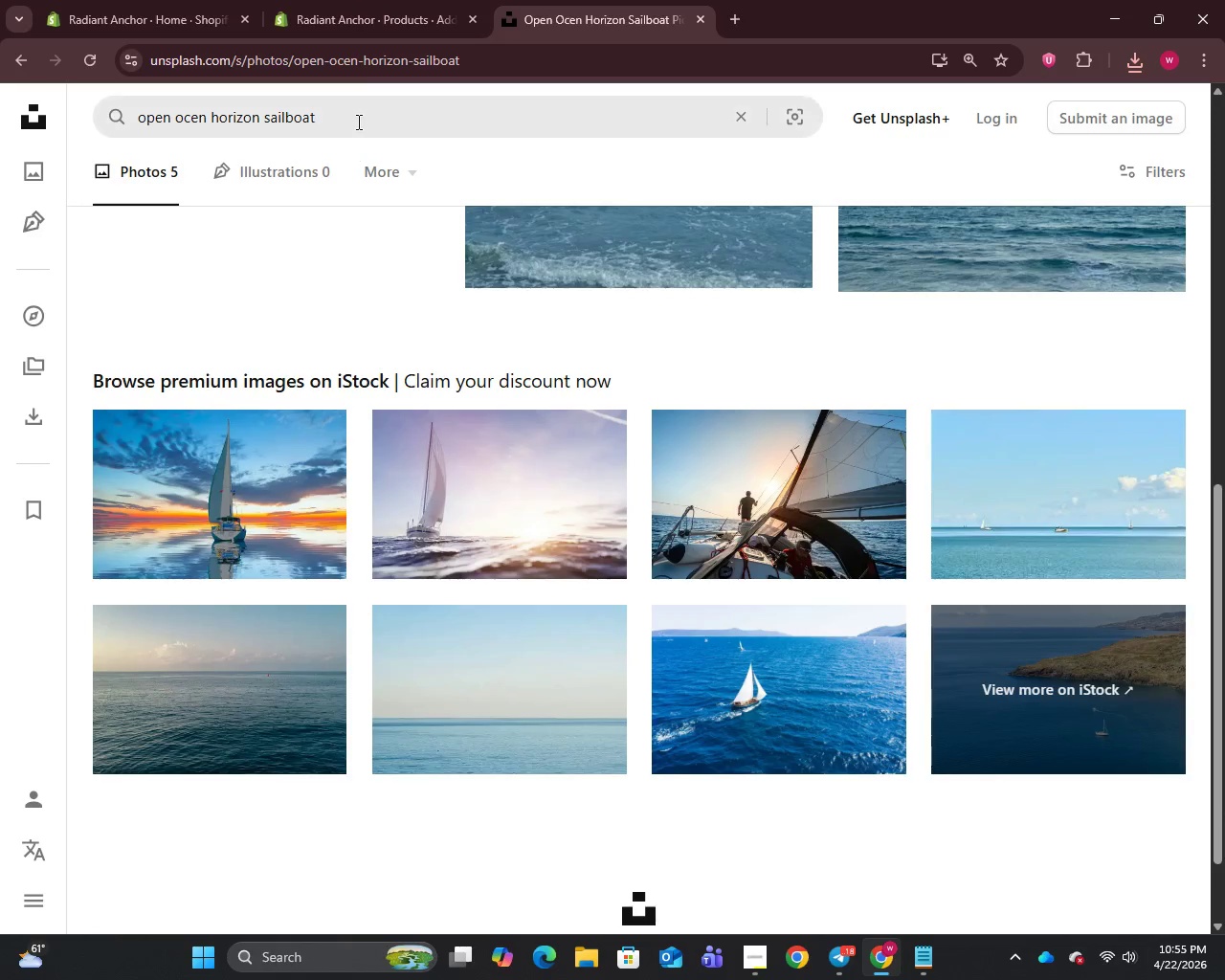 
triple_click([357, 122])
 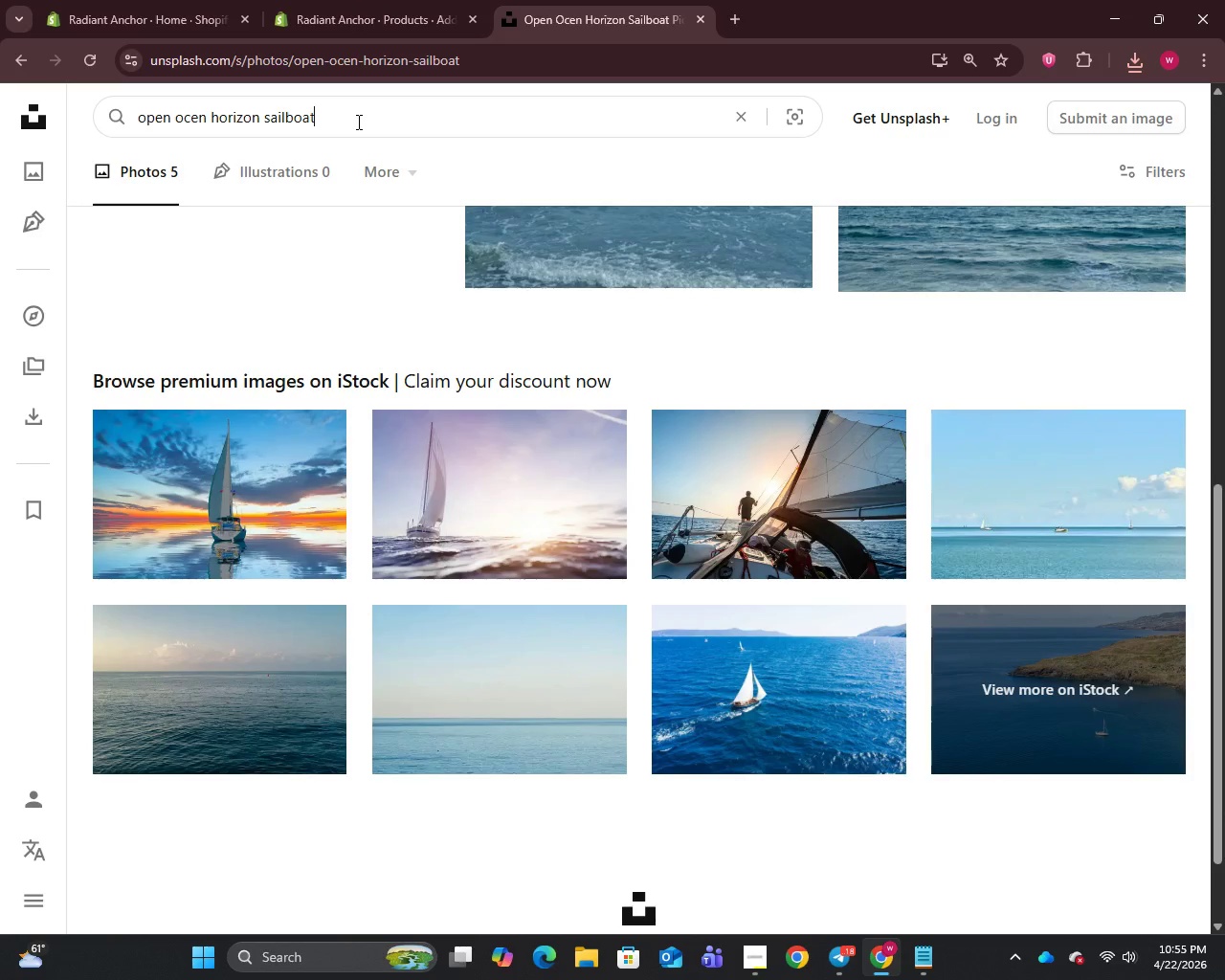 
key(Control+A)
 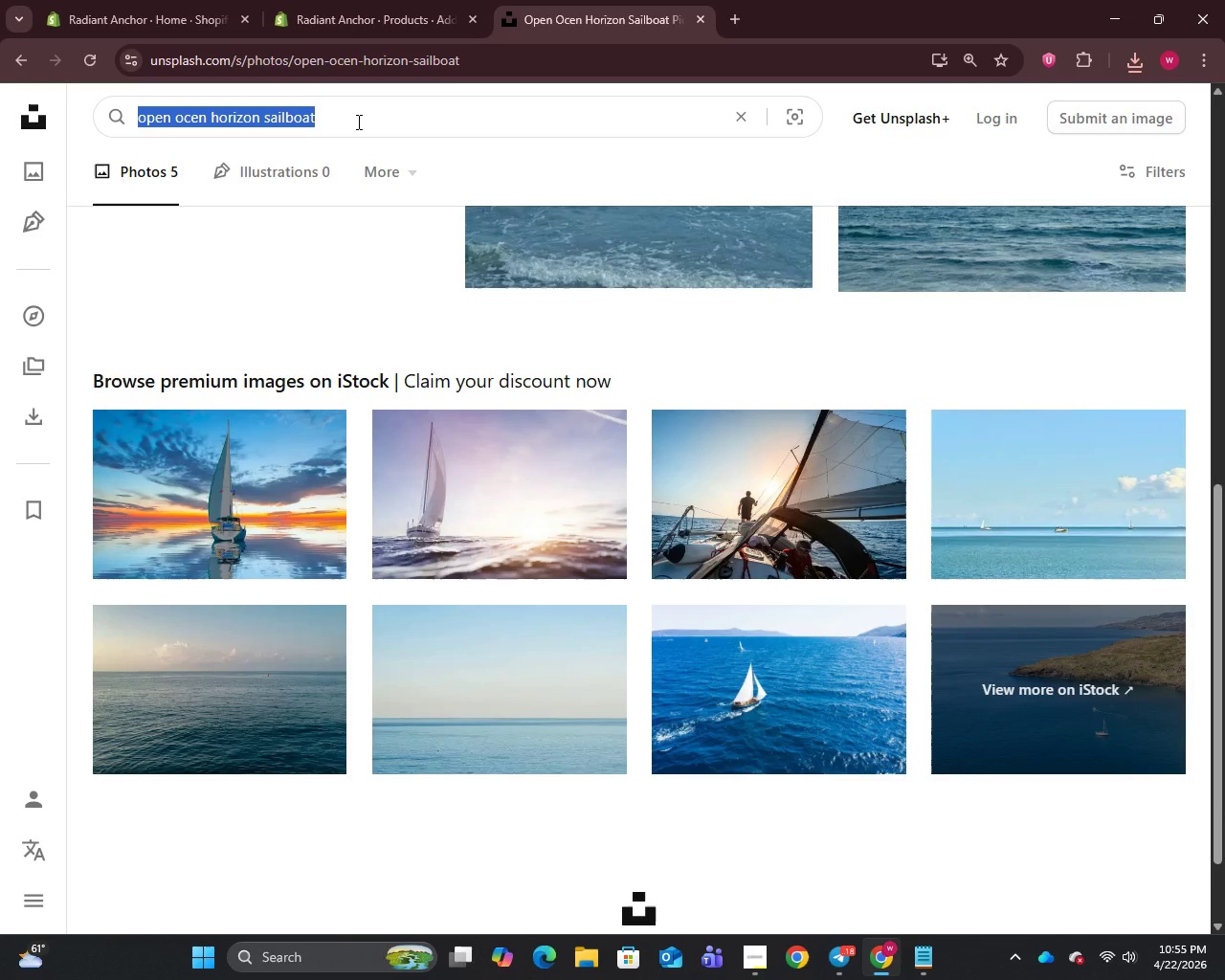 
key(Control+C)
 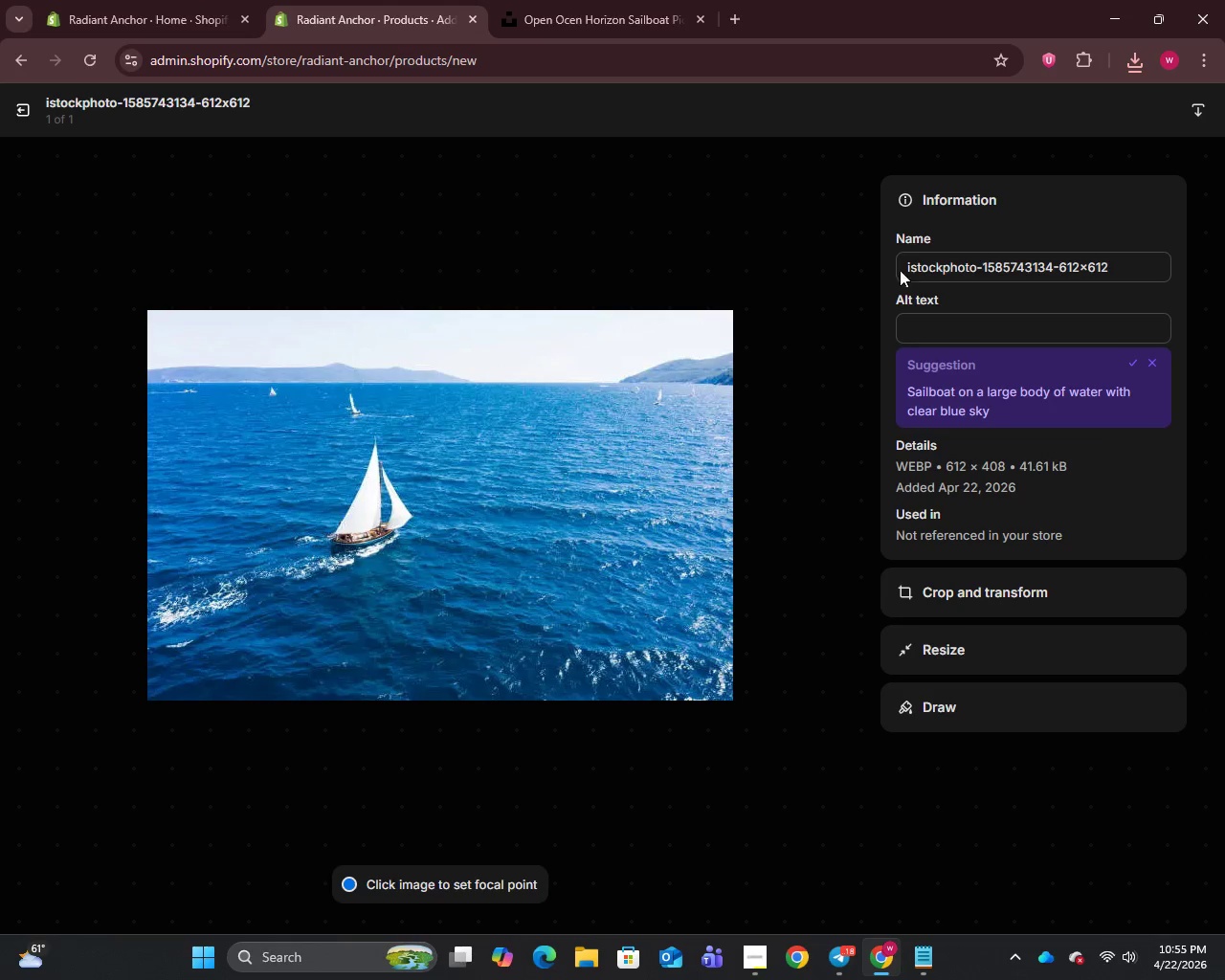 
key(Control+A)
 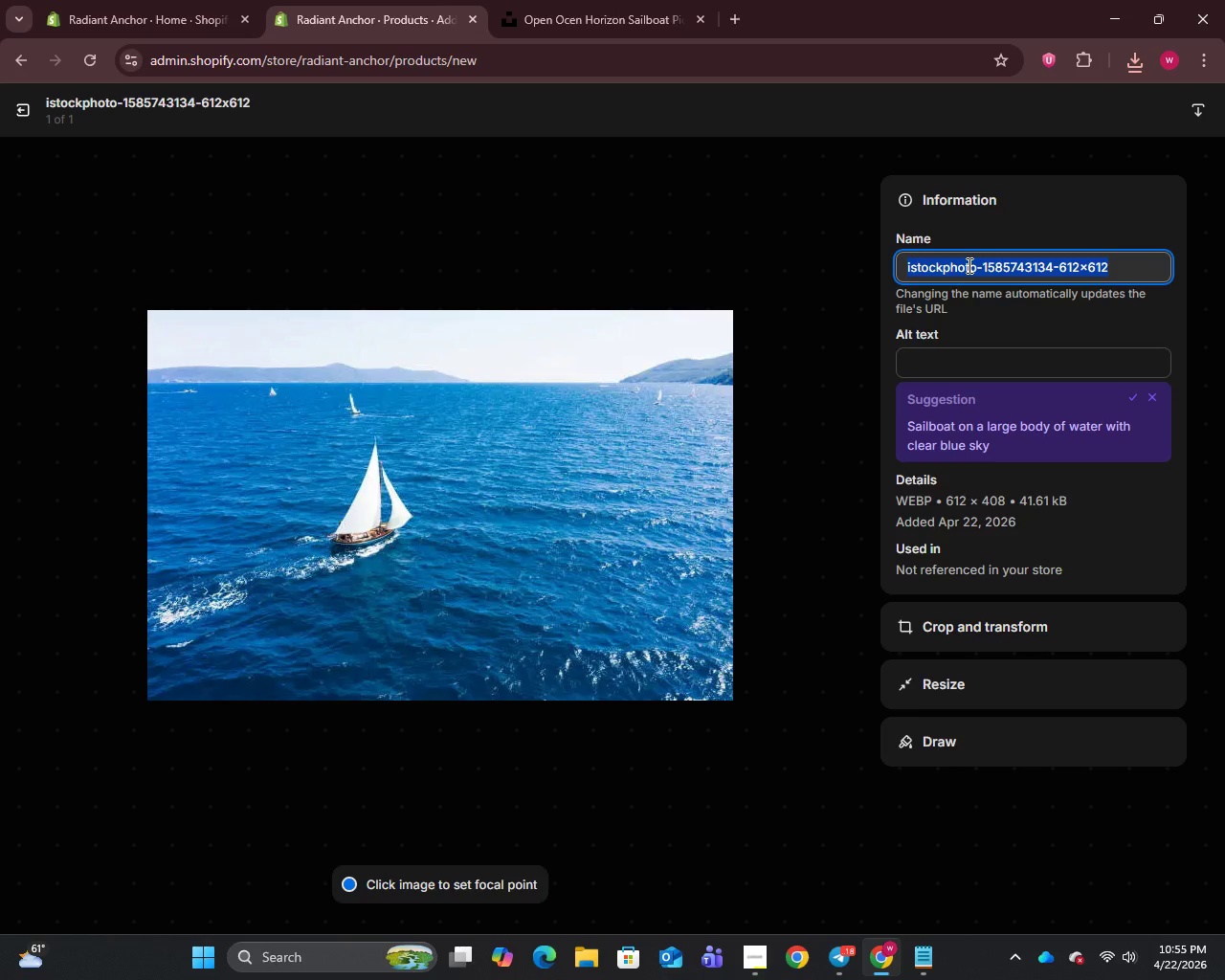 
key(Control+V)
 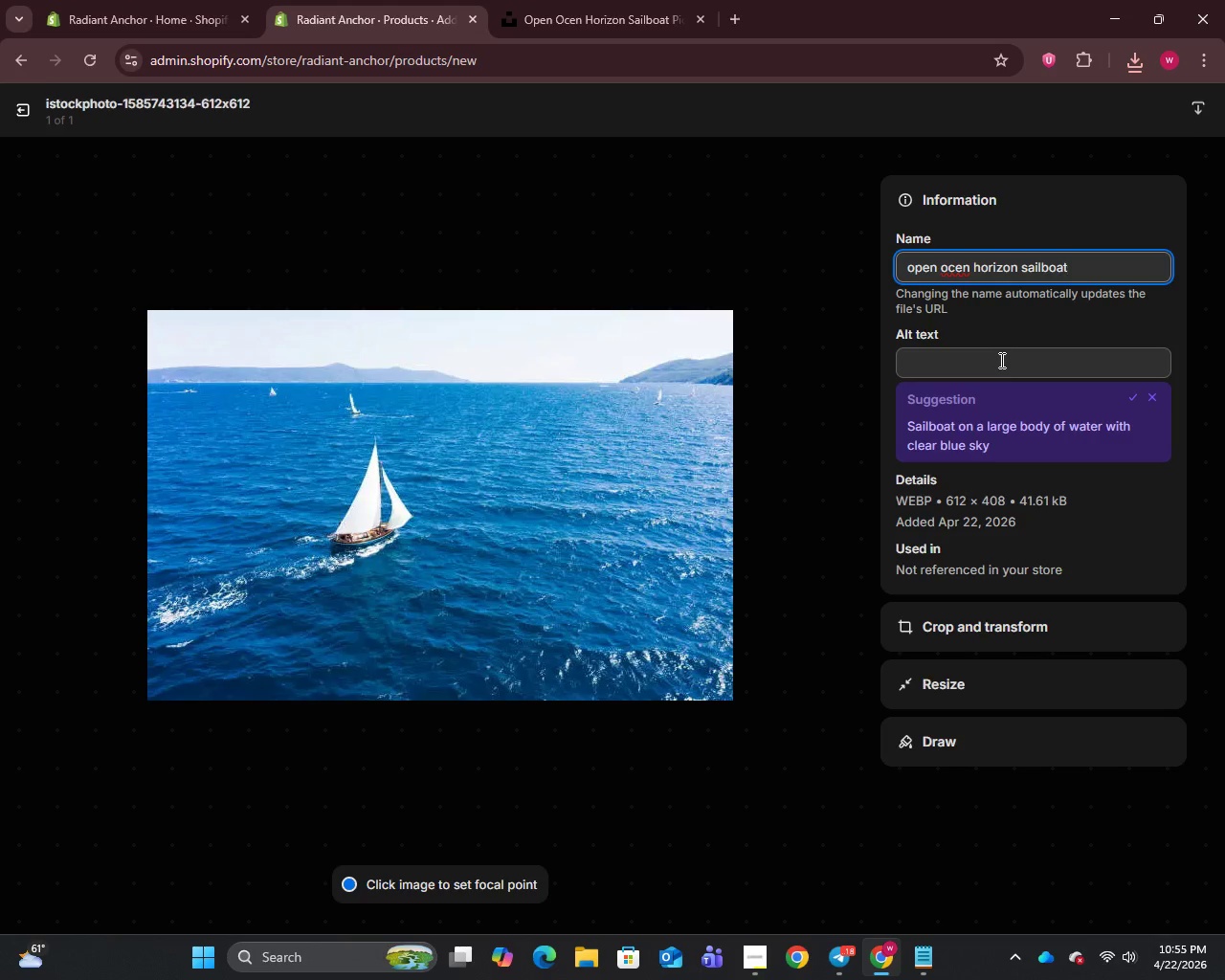 
left_click([1000, 360])
 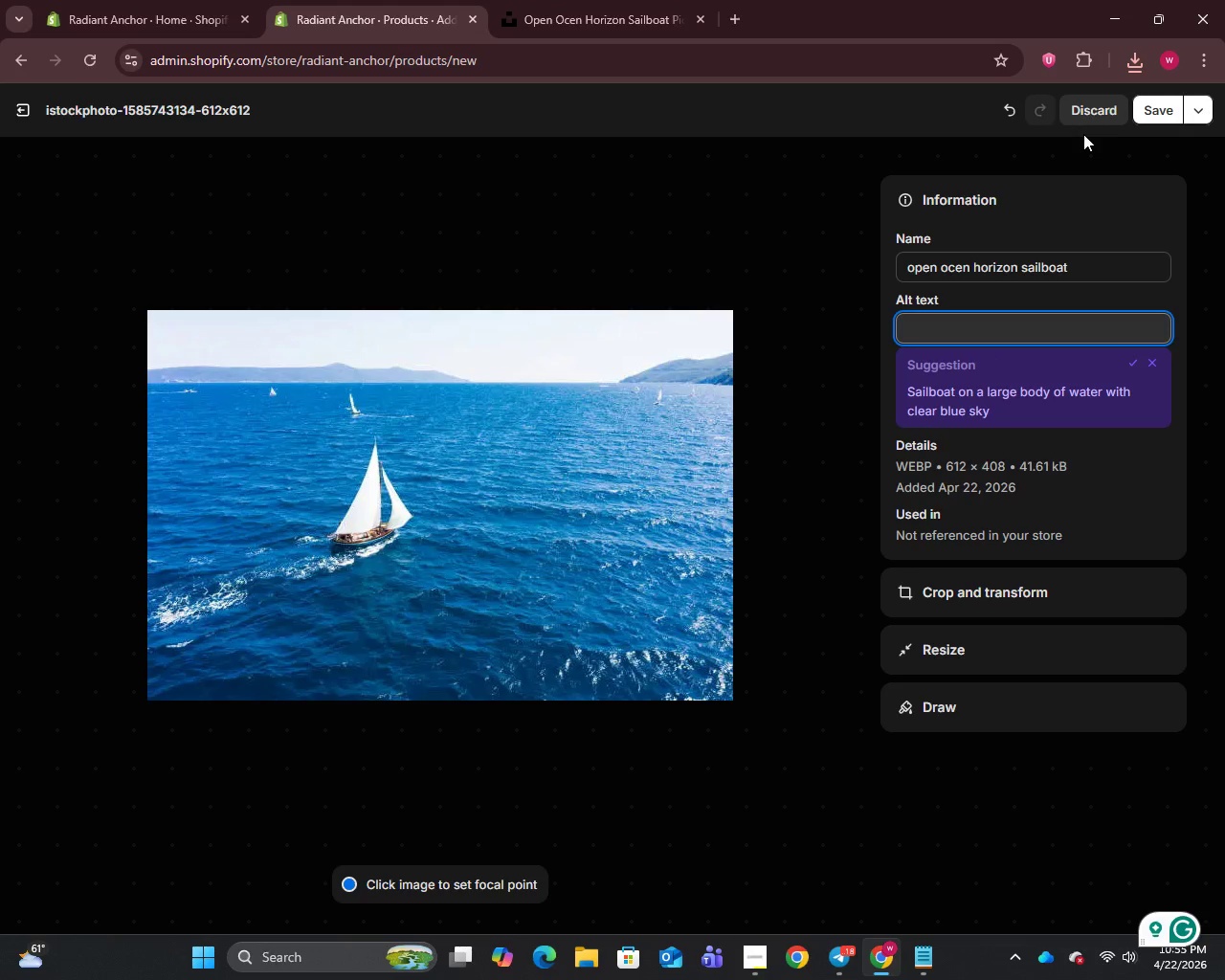 
left_click([964, 269])
 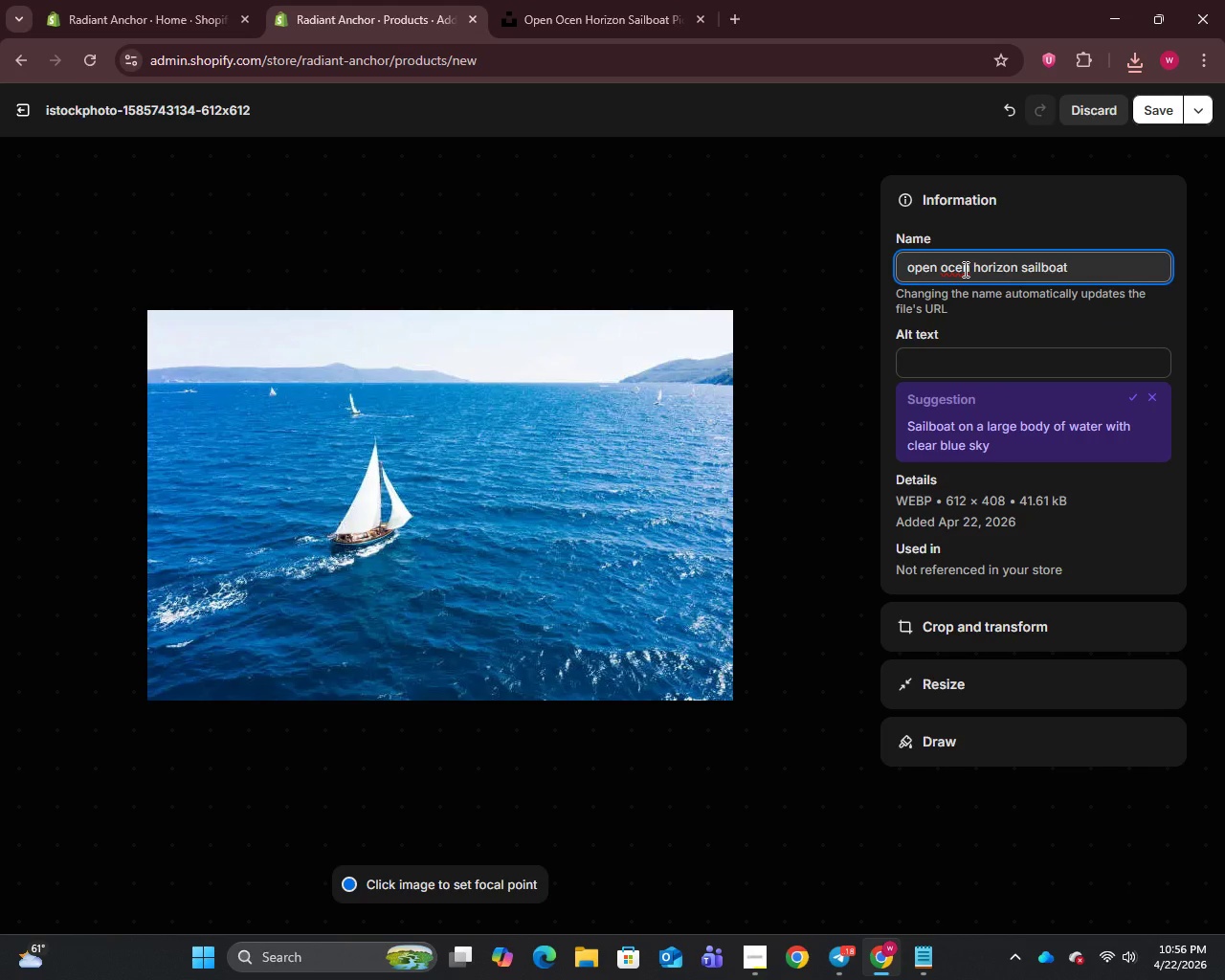 
key(A)
 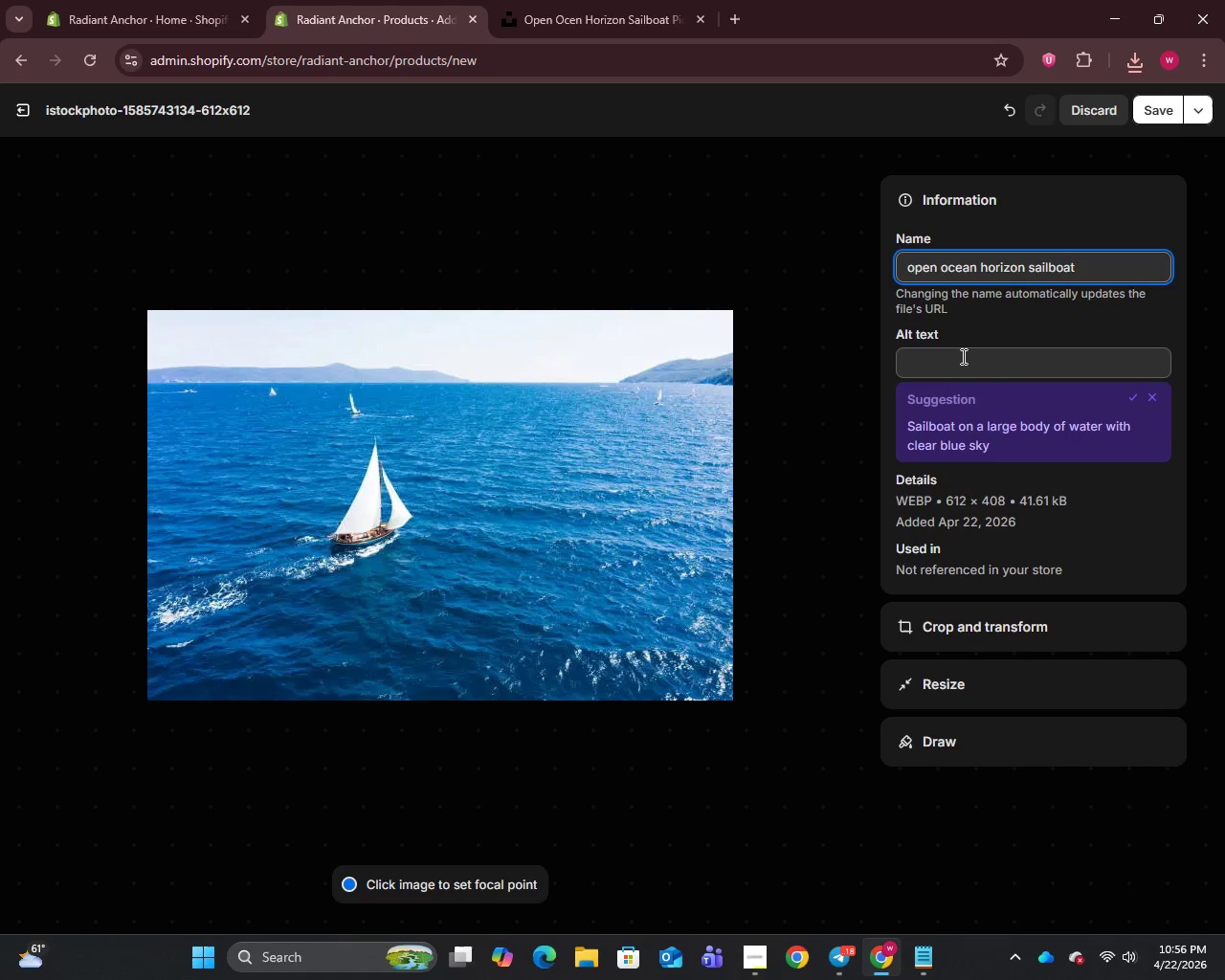 
left_click([962, 358])
 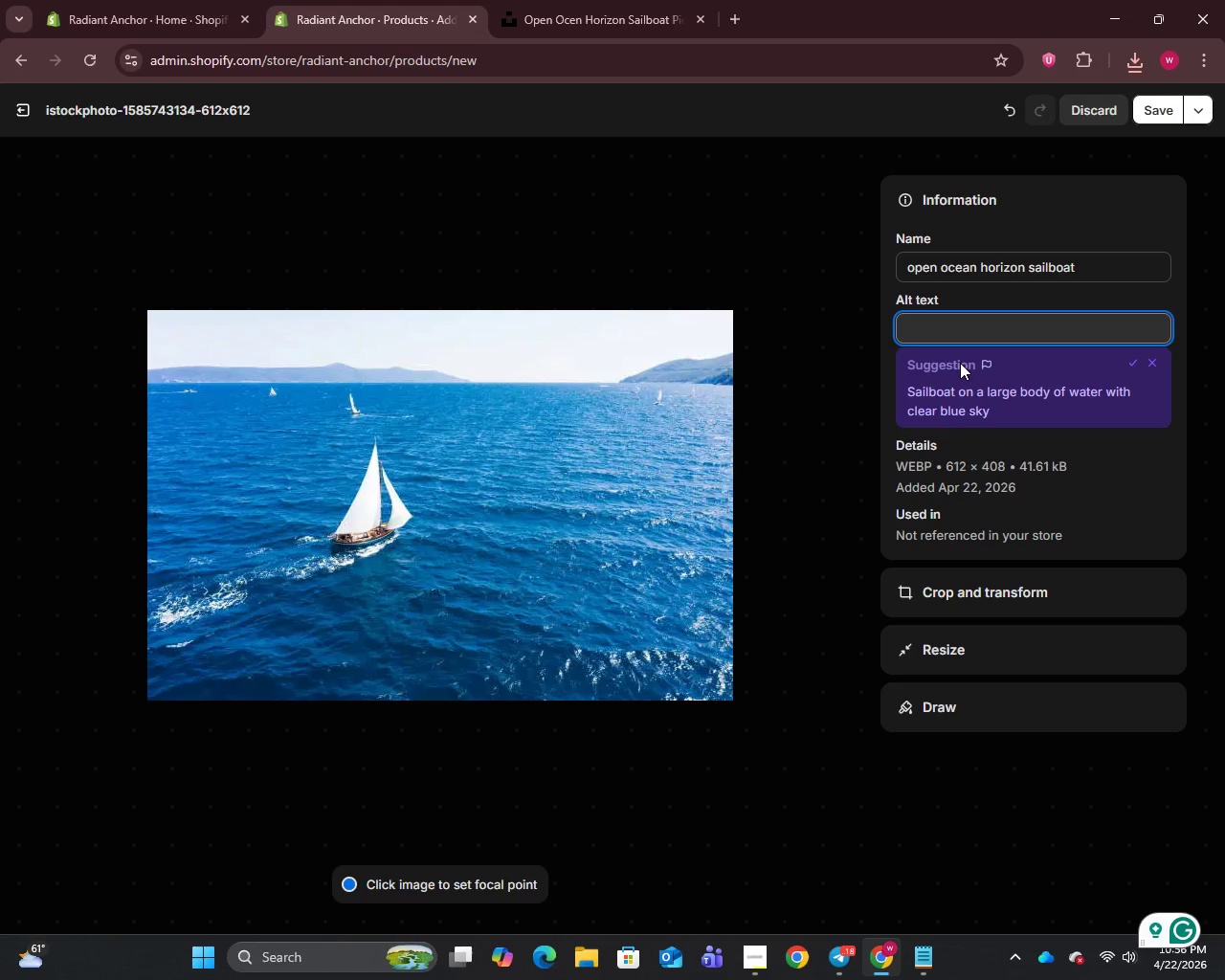 
wait(10.88)
 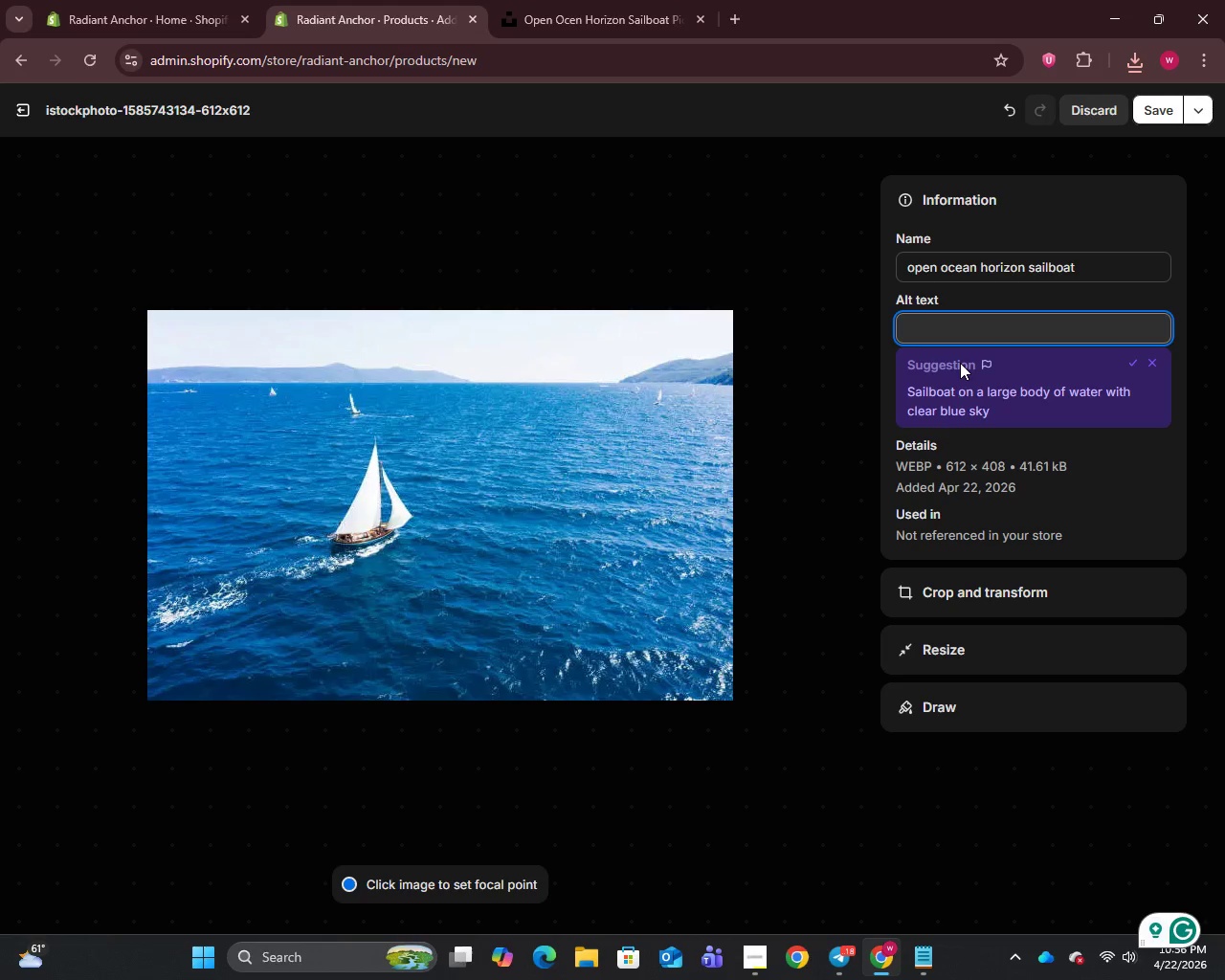 
type(High-capacity panel system installed on catamaran)
 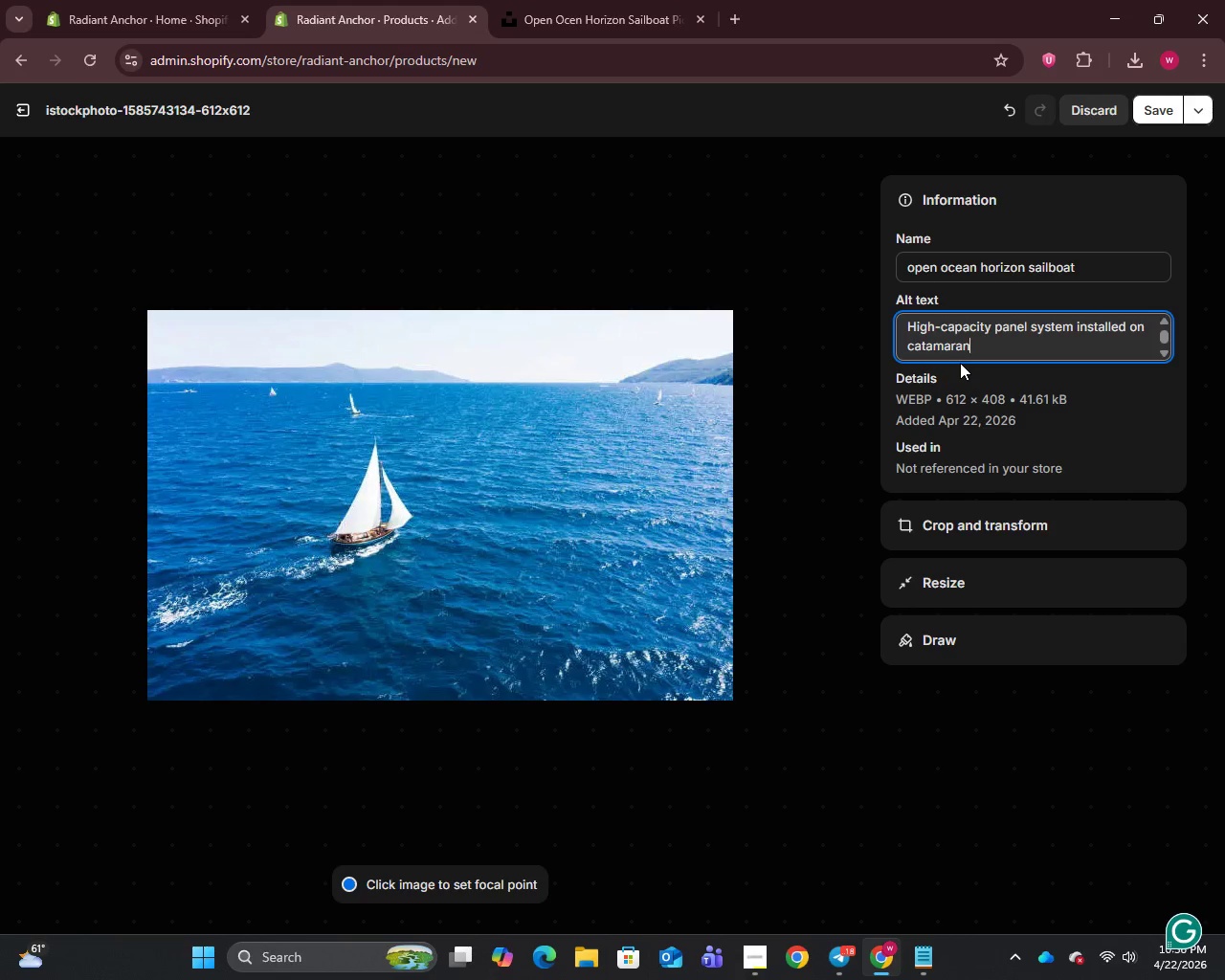 
type( delivery off-grid marine powe offshore)
 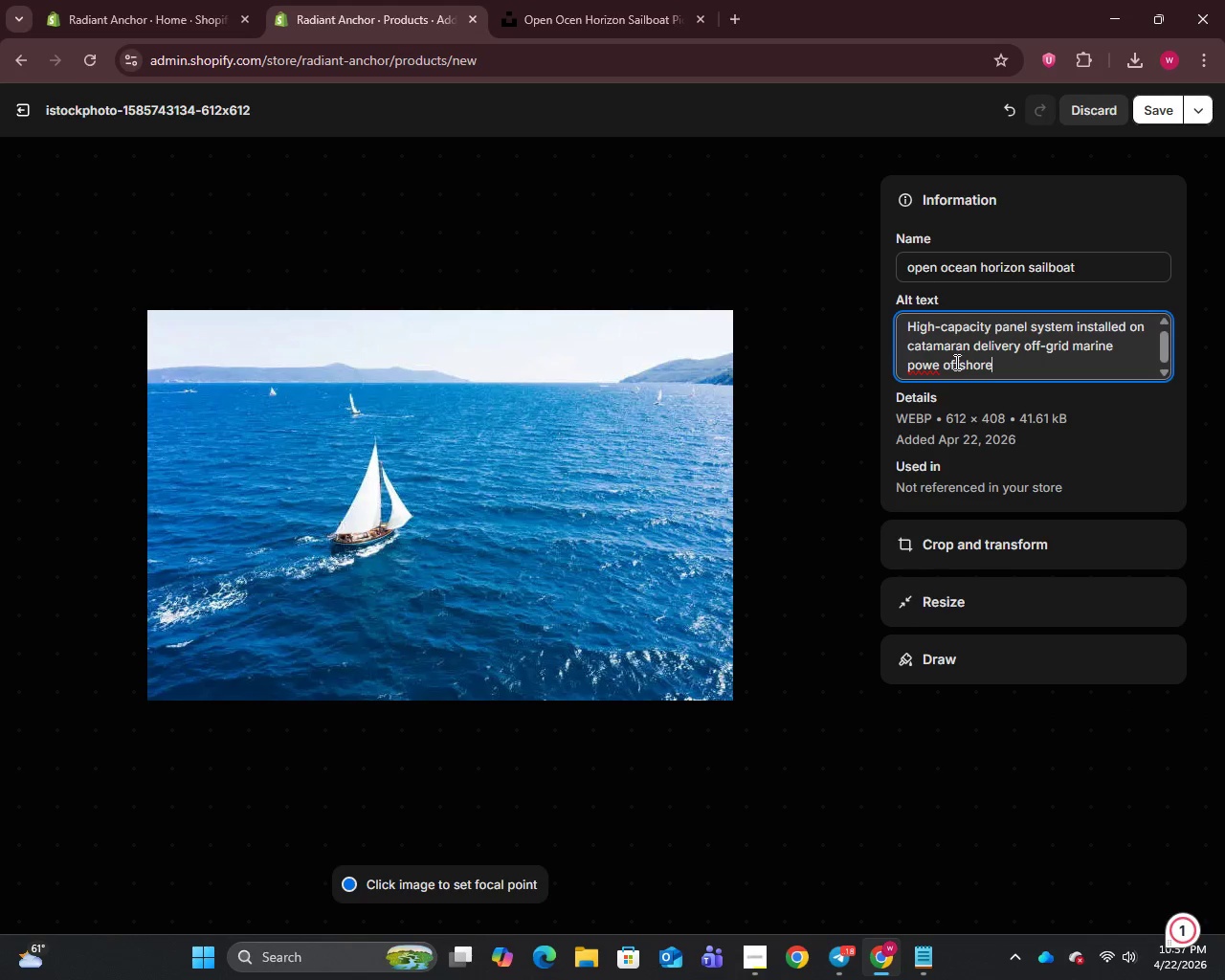 
left_click([942, 368])
 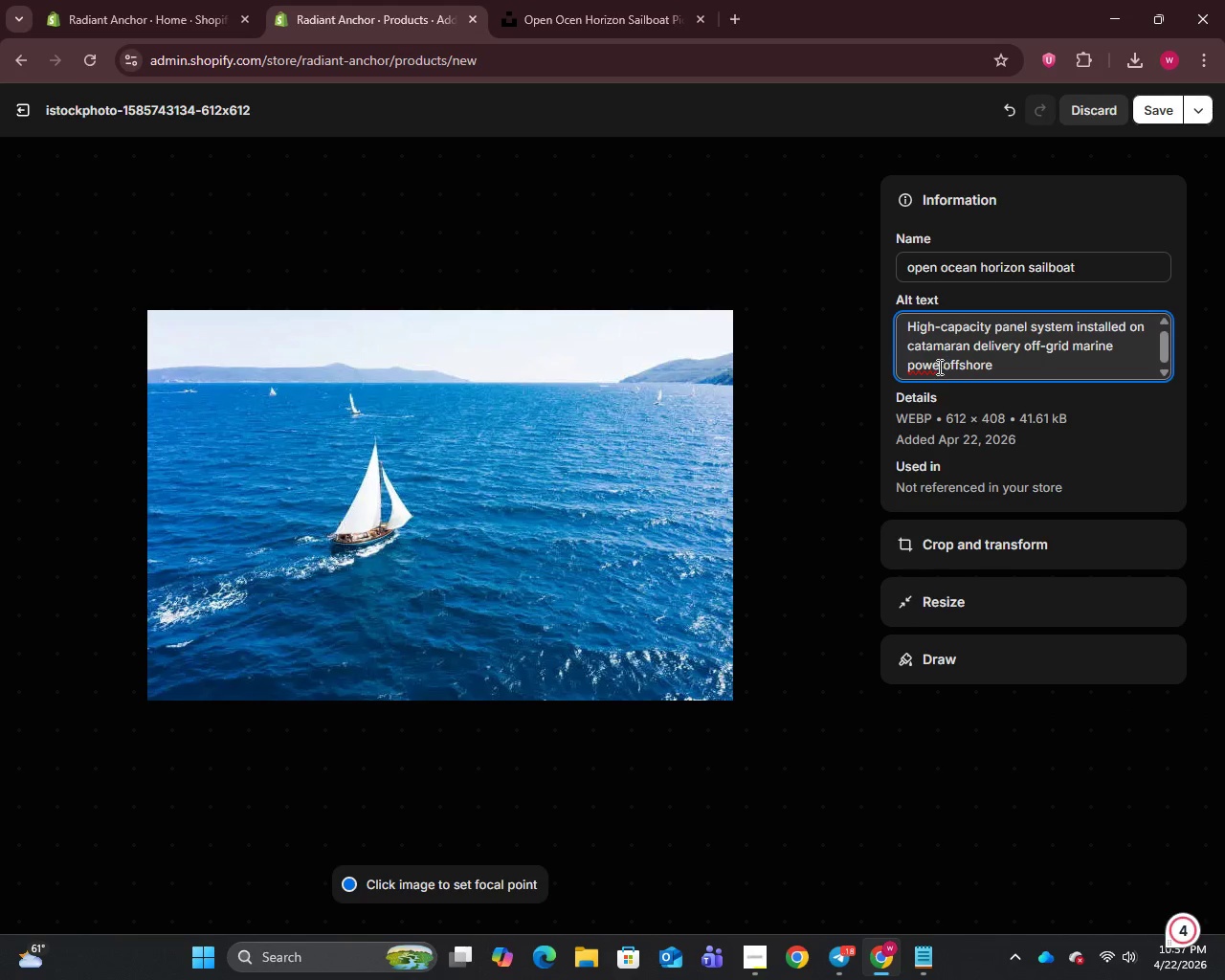 
left_click([937, 367])
 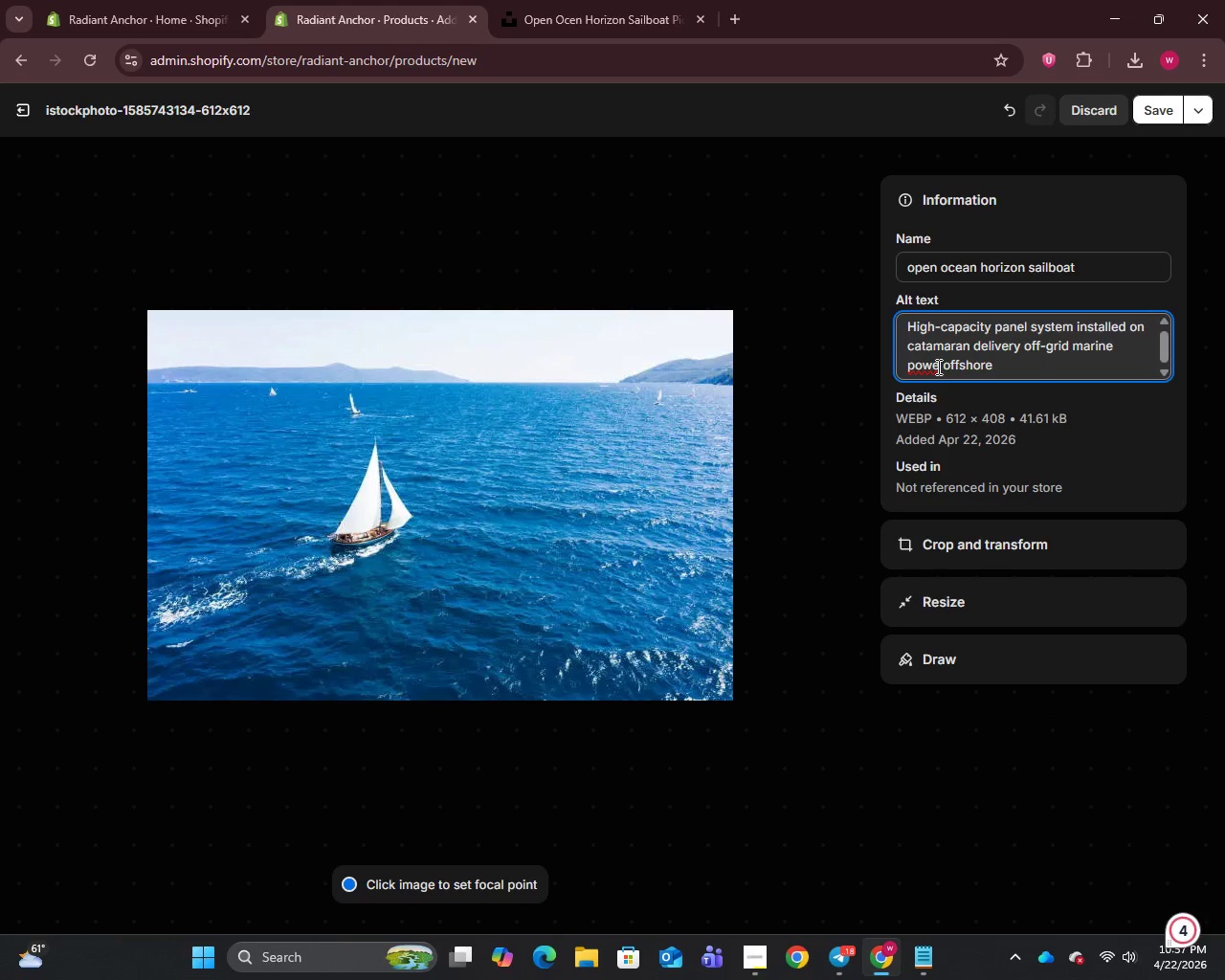 
key(R)
 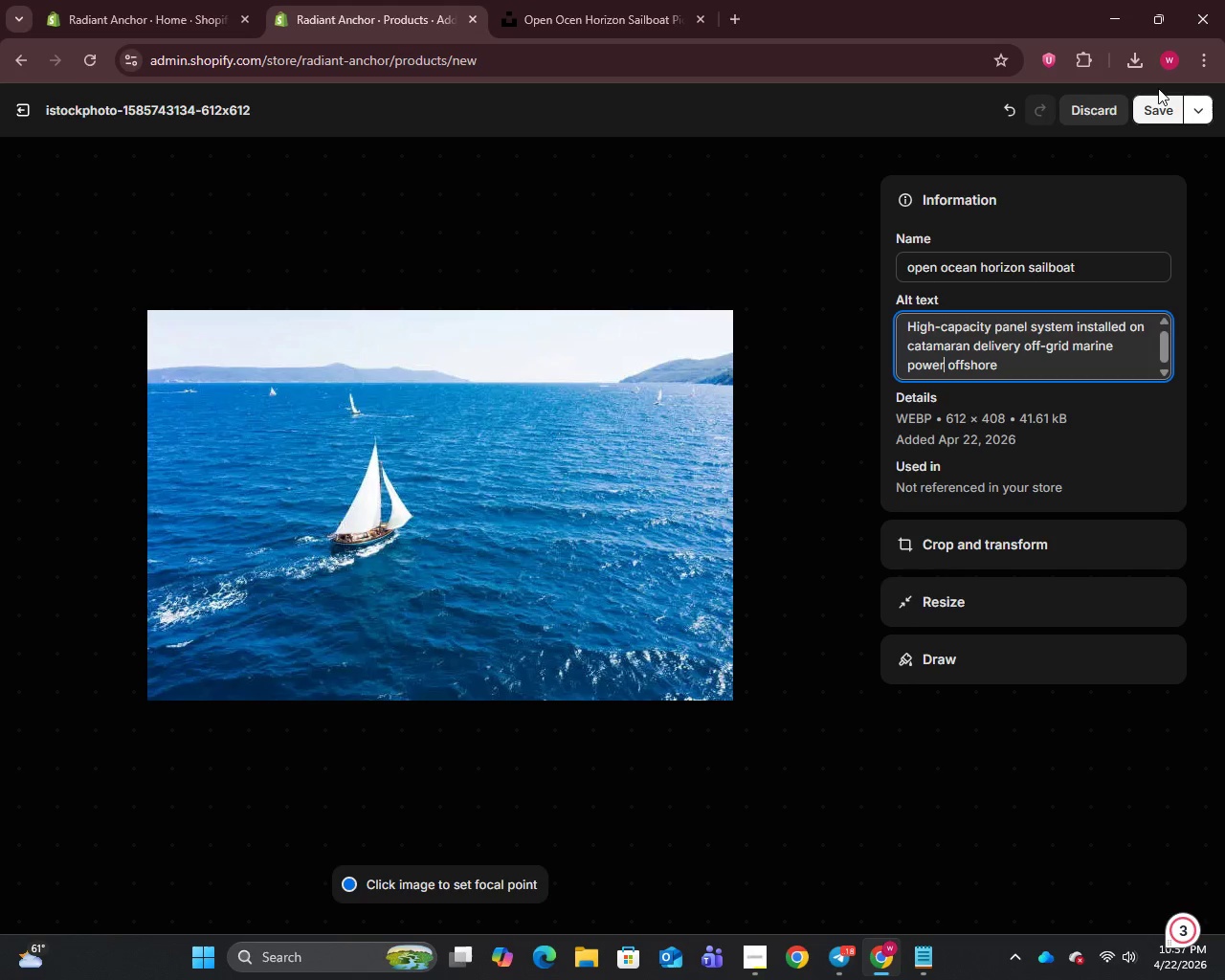 
left_click([1157, 104])
 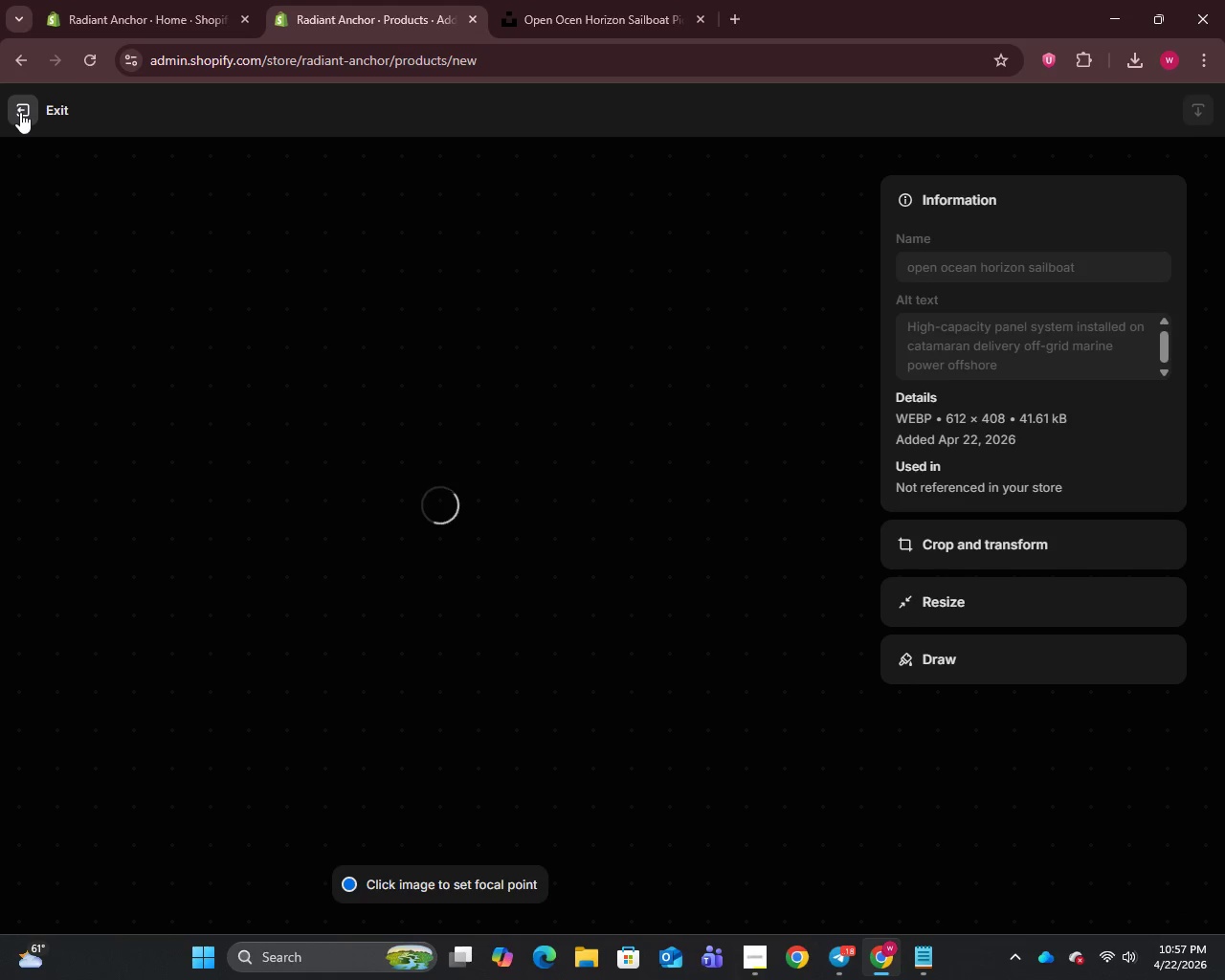 
left_click([20, 112])
 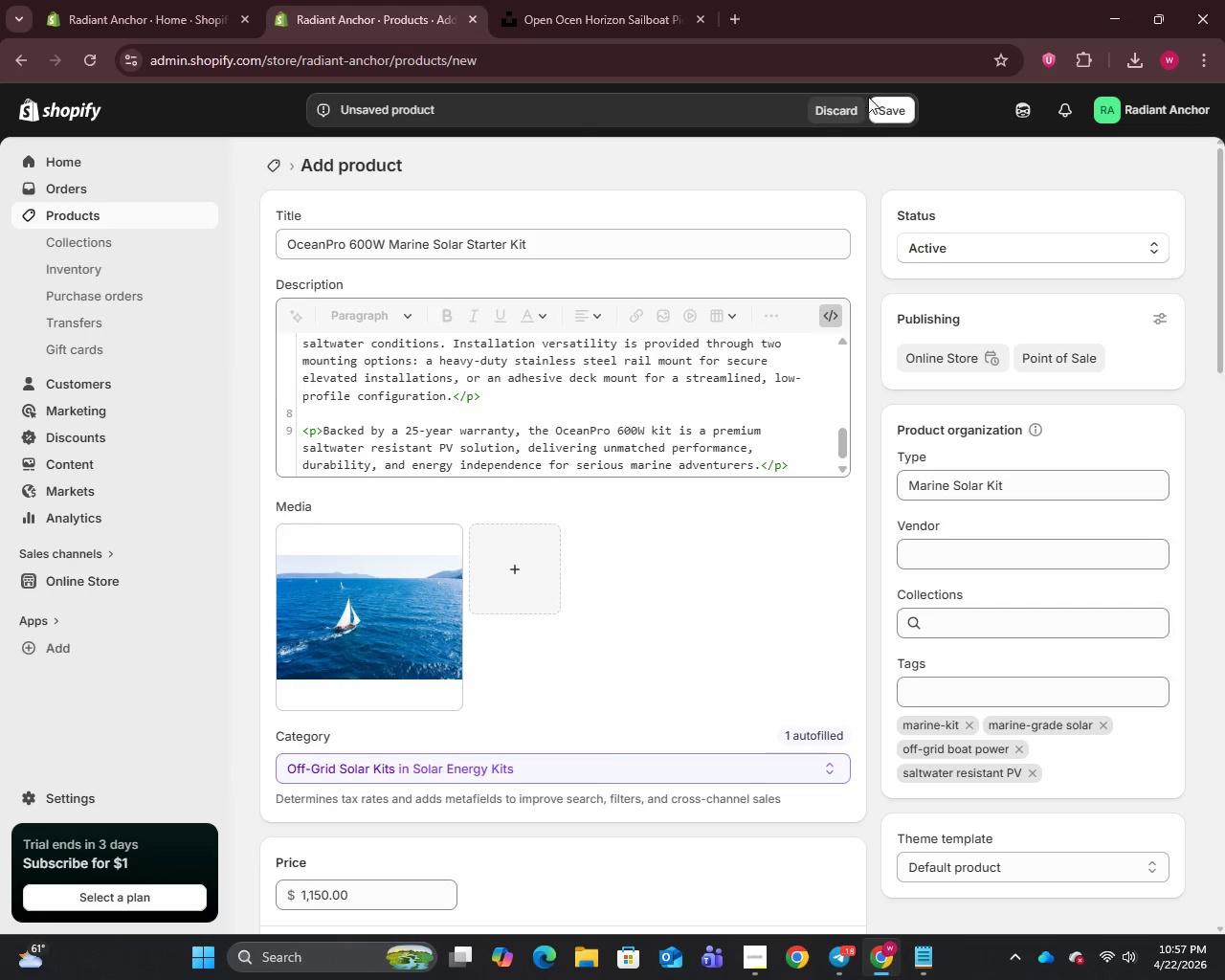 
left_click([896, 104])
 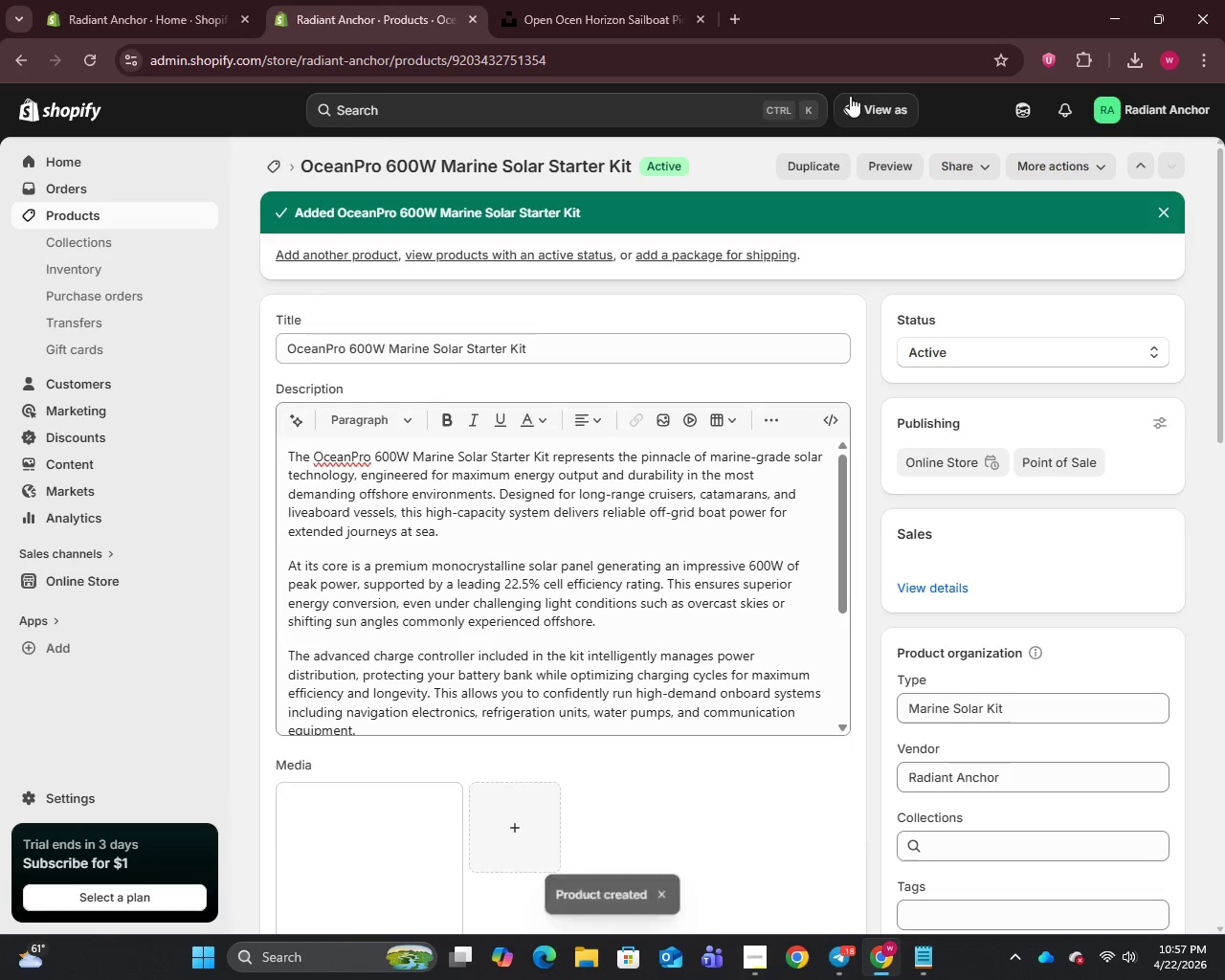 
wait(14.14)
 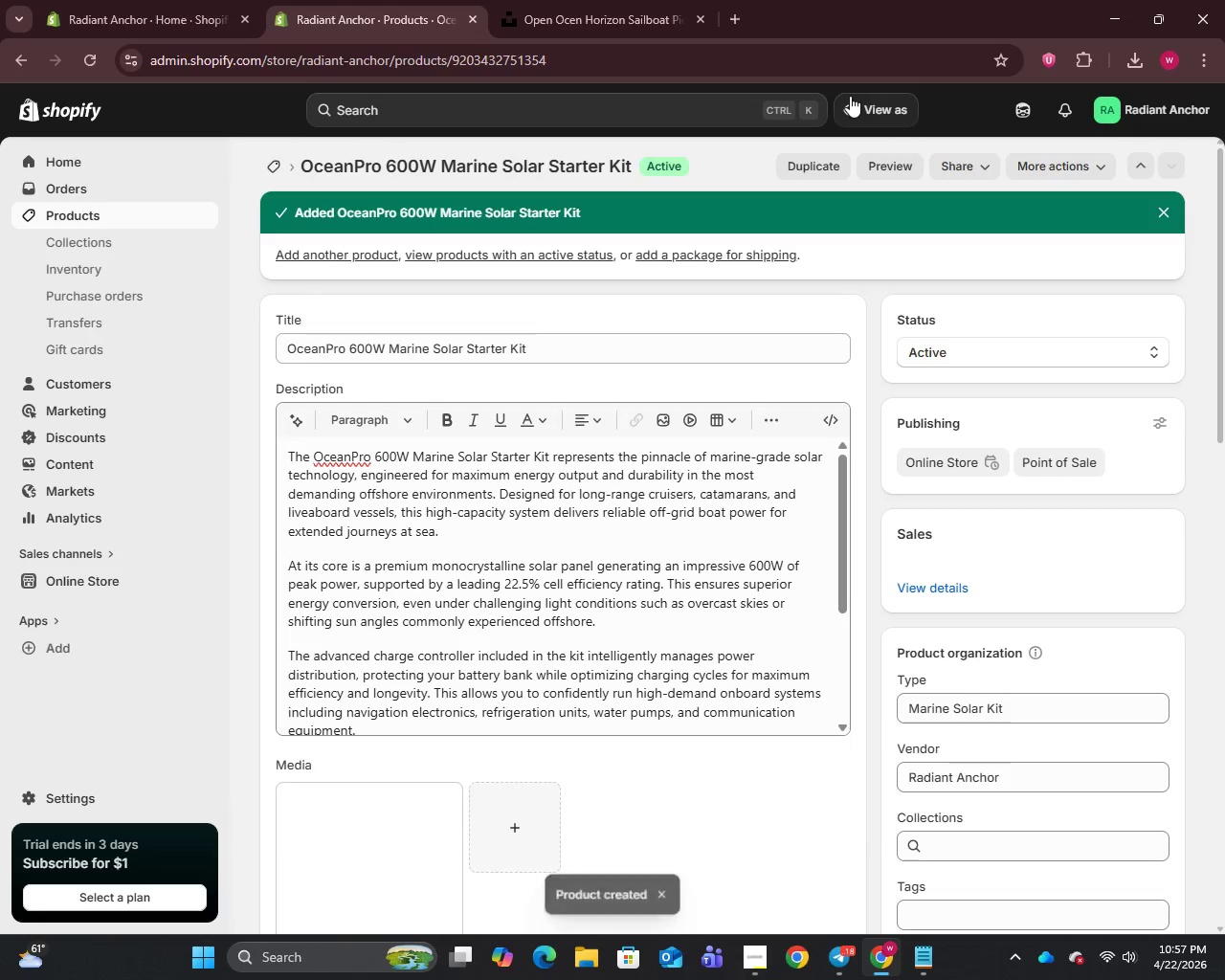 
left_click([98, 216])
 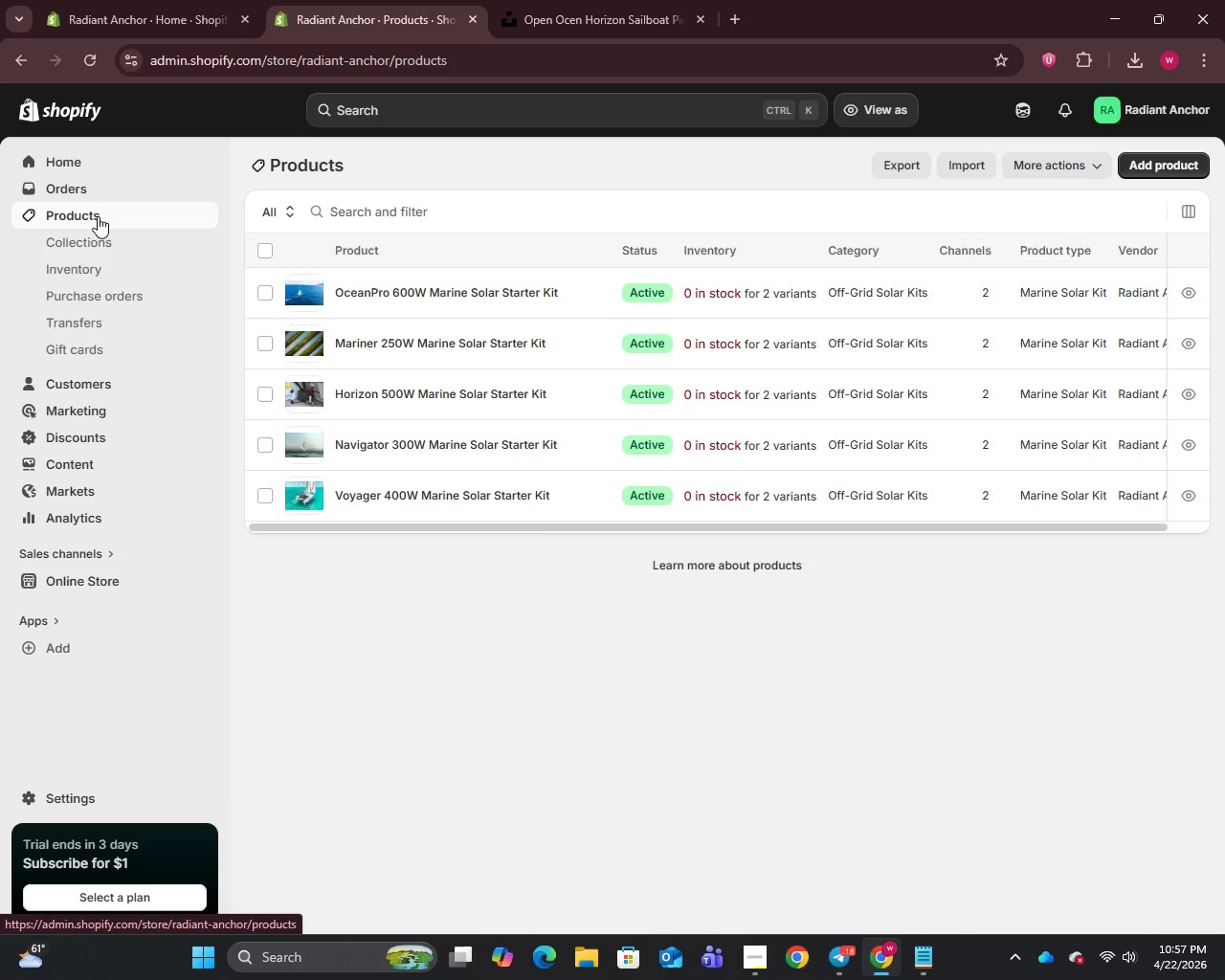 
wait(30.28)
 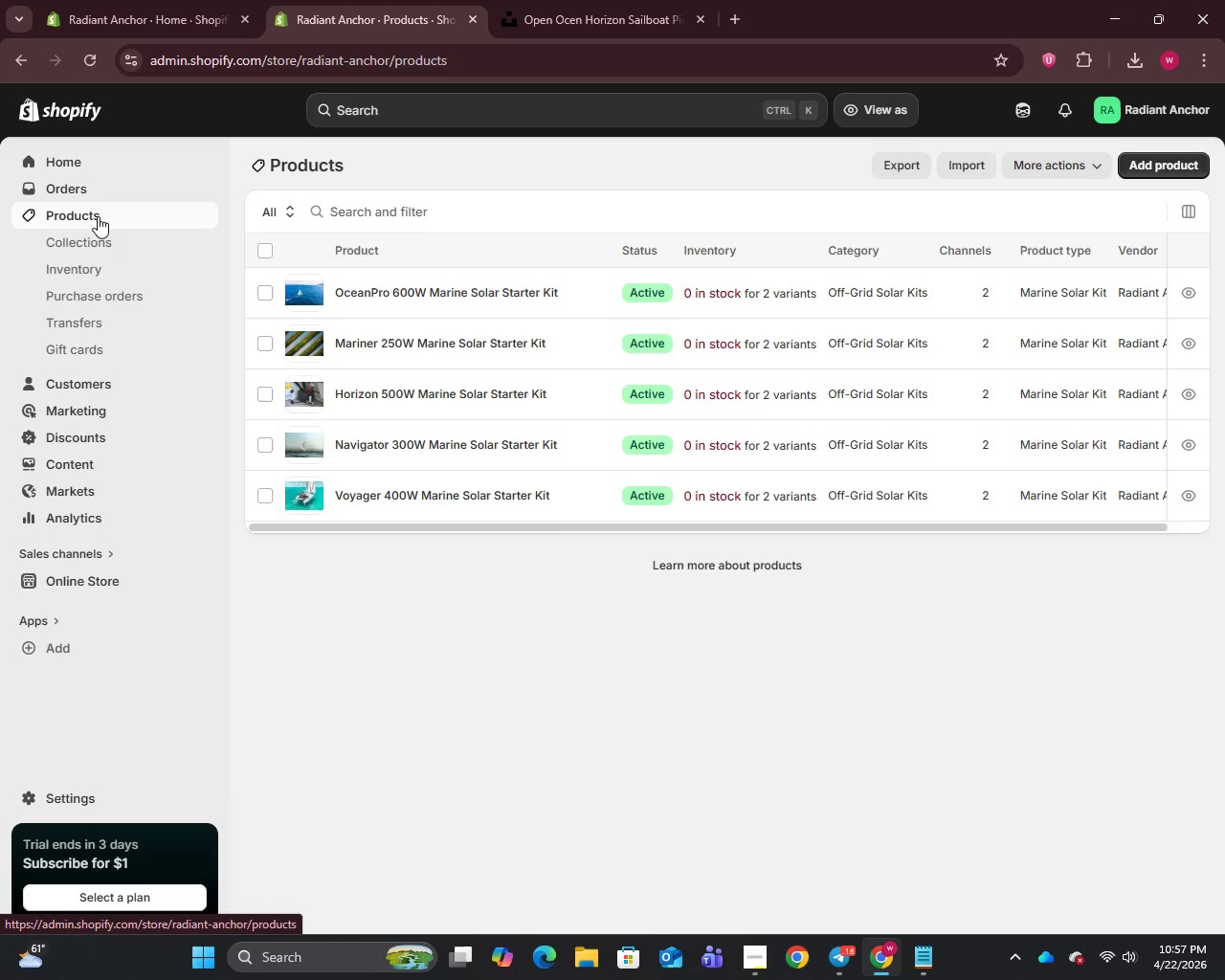 
left_click([87, 217])
 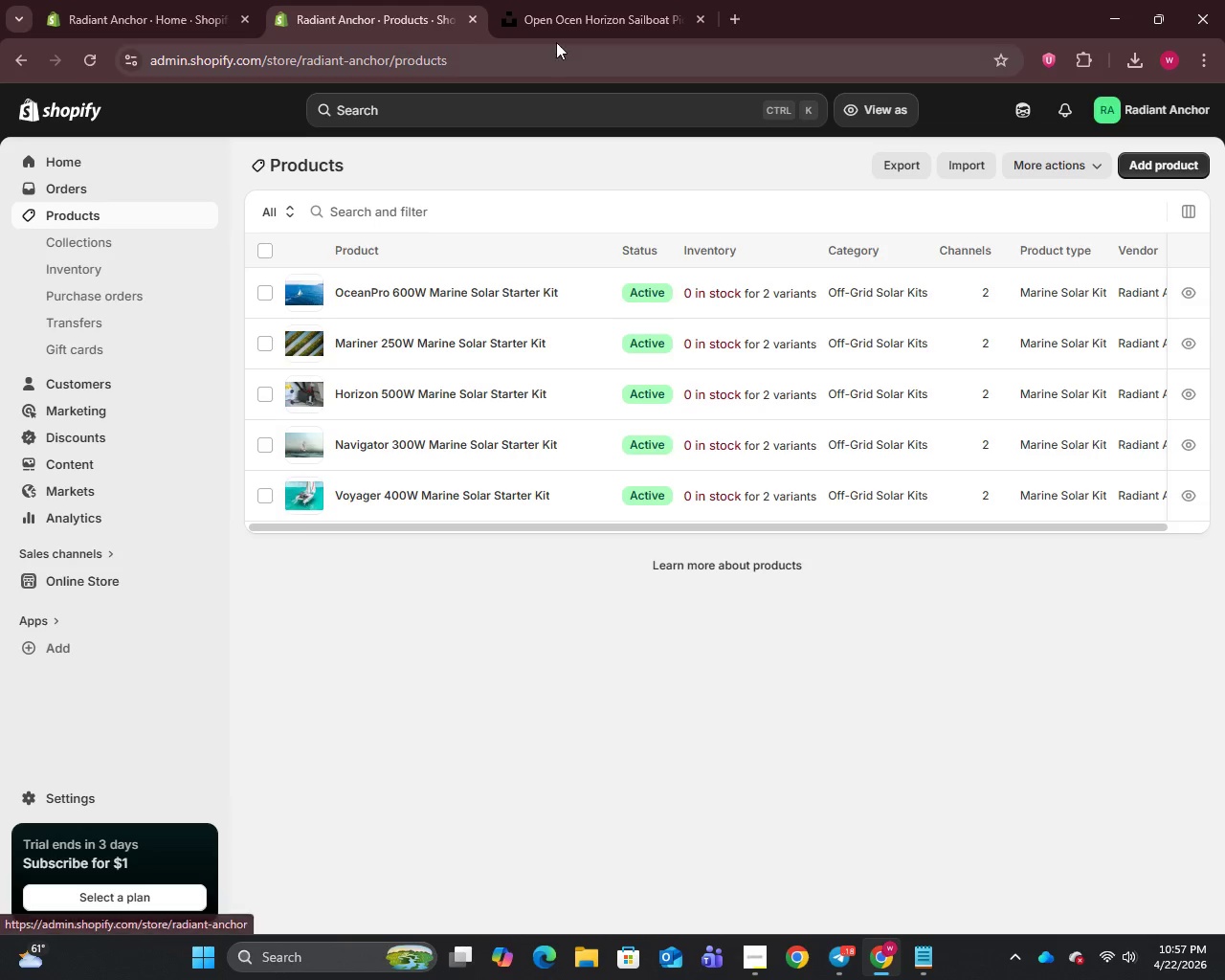 
left_click([554, 26])
 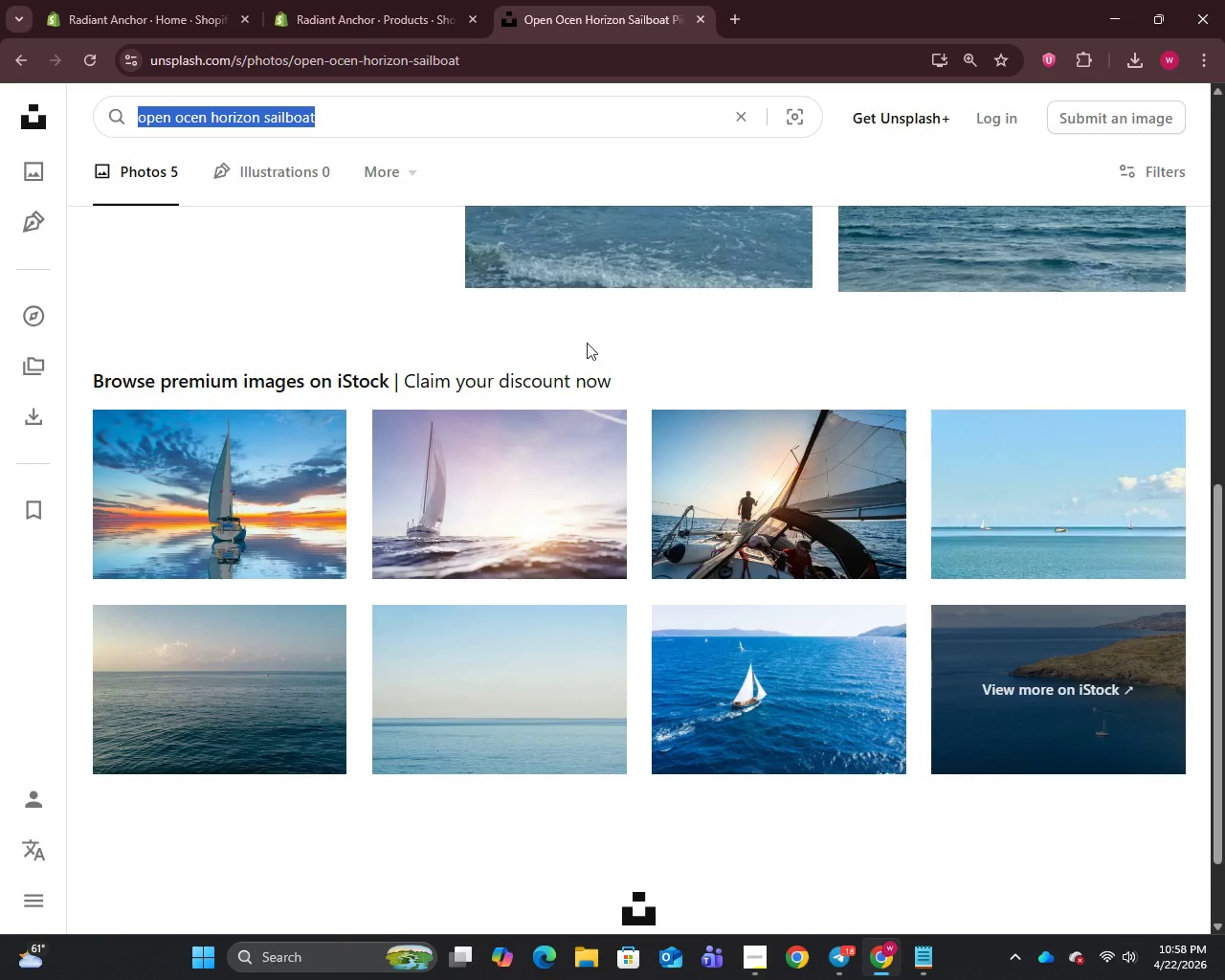 
right_click([560, 499])
 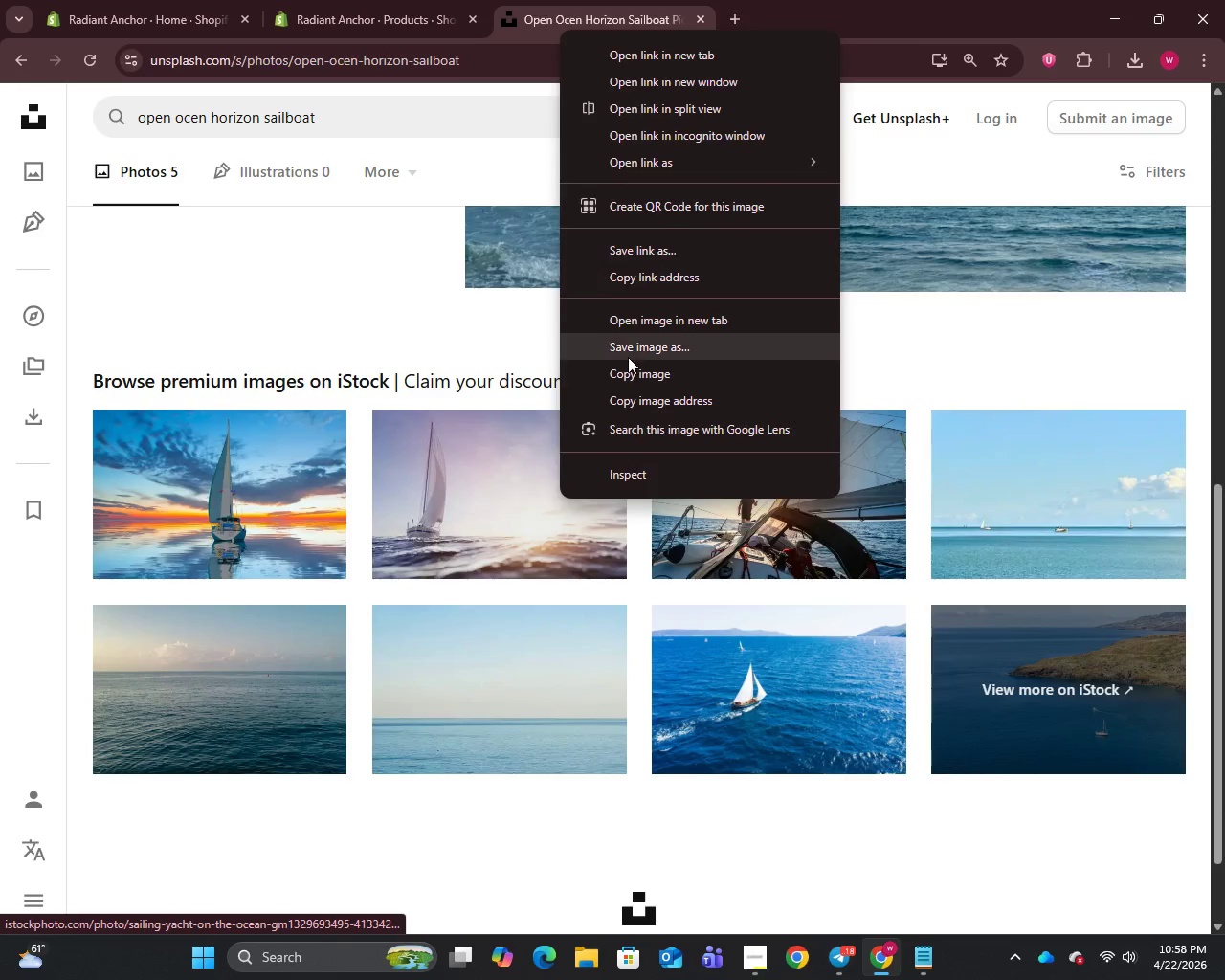 
left_click([639, 343])
 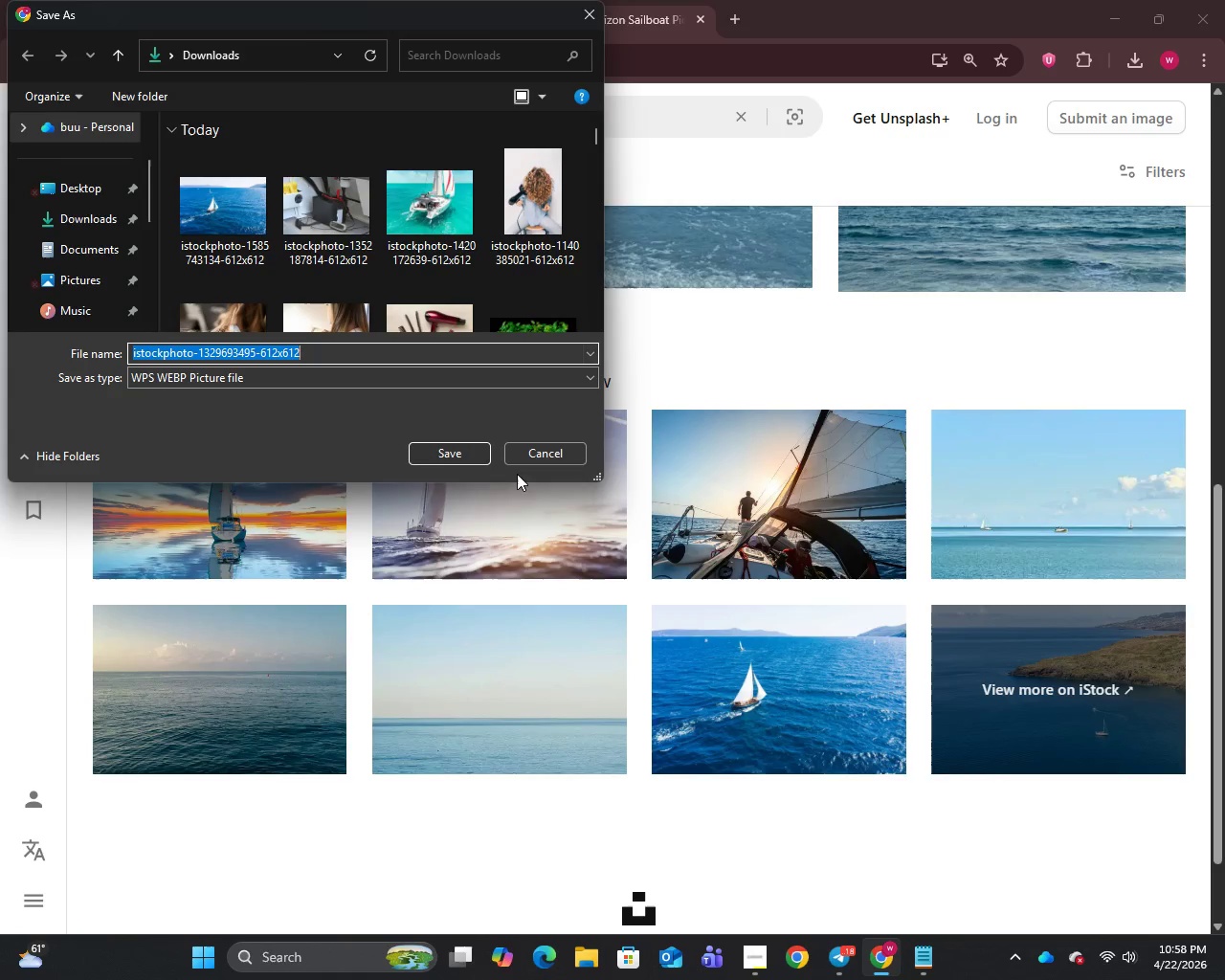 
left_click([447, 449])
 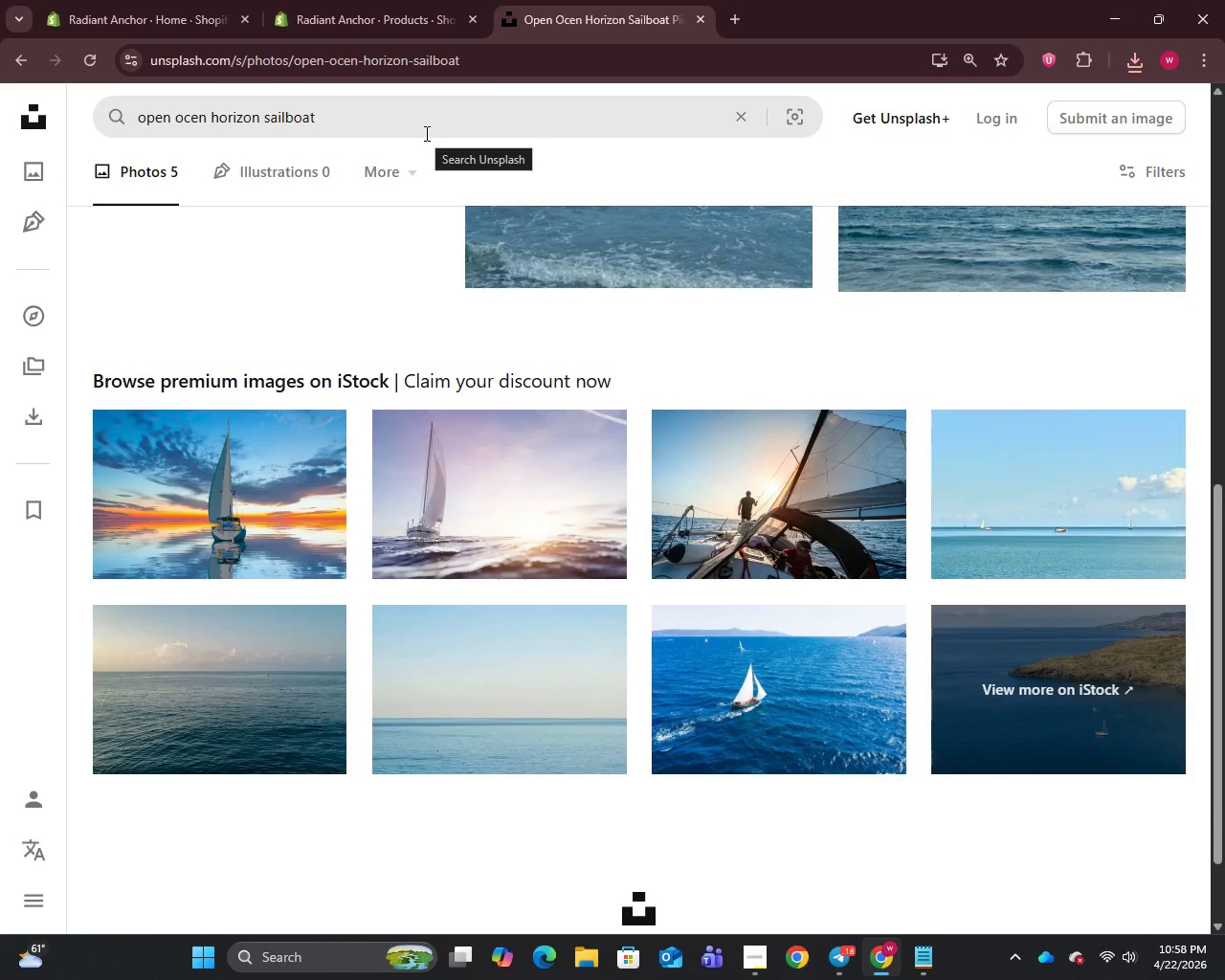 
wait(26.53)
 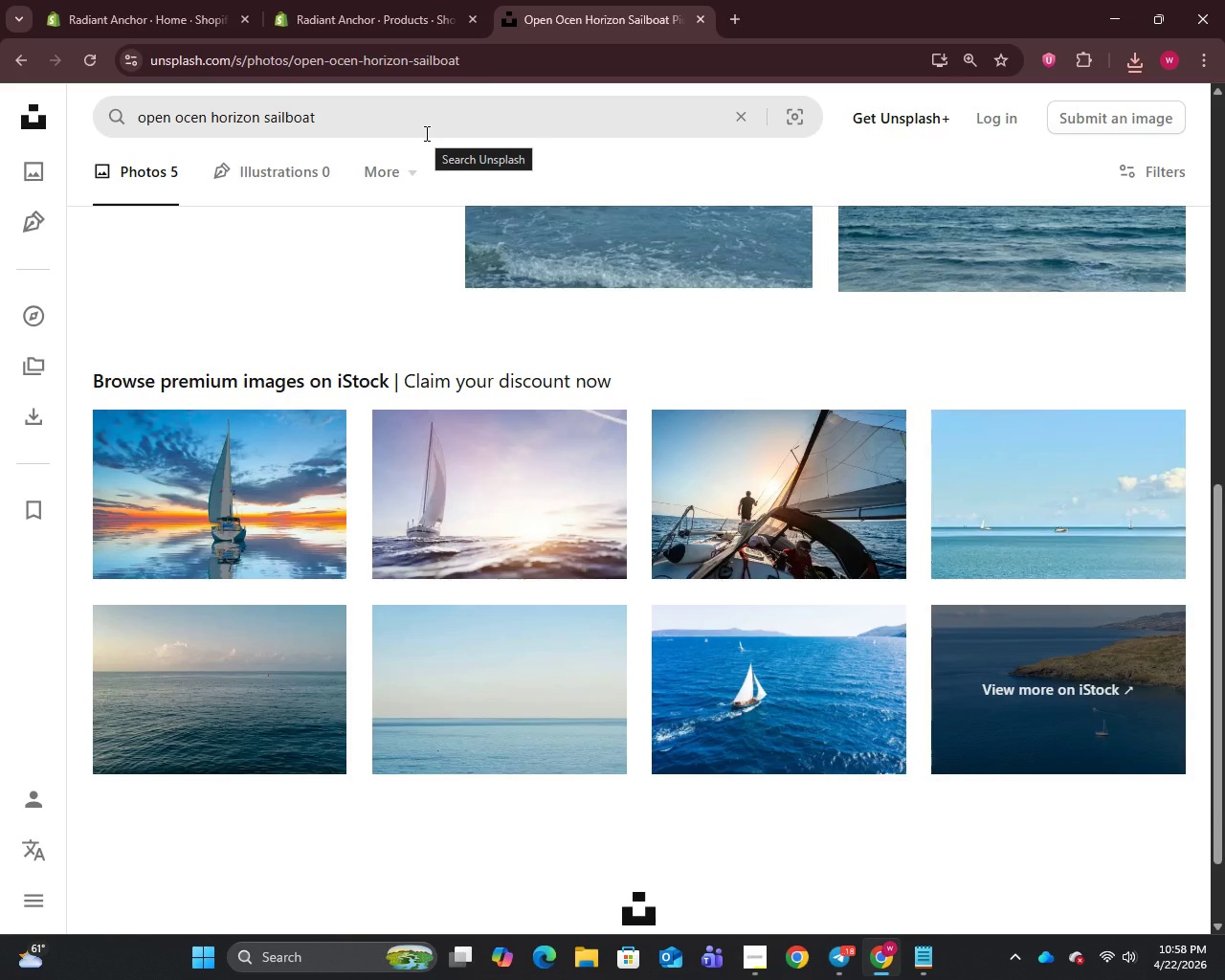 
left_click([520, 101])
 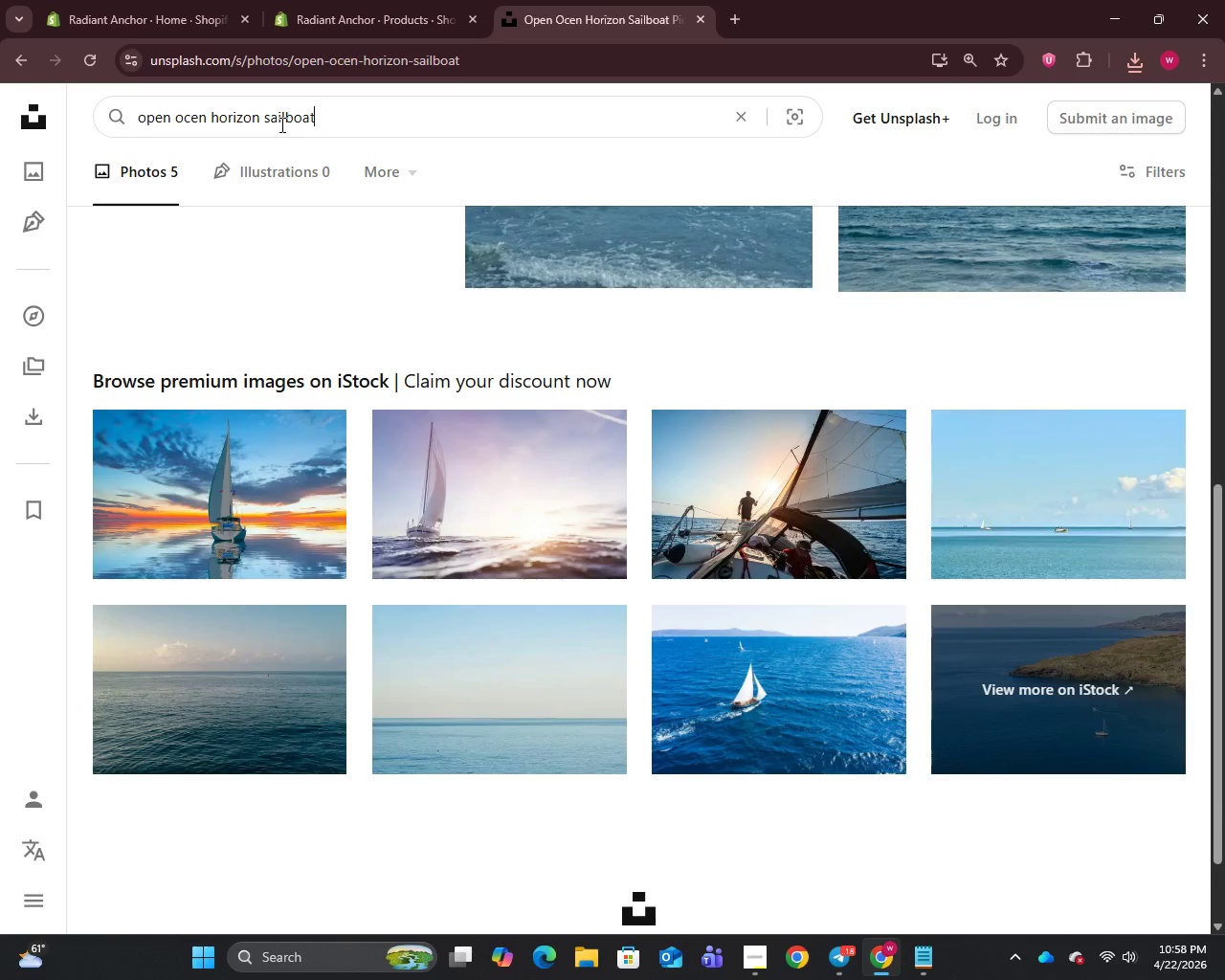 
left_click_drag(start_coordinate=[285, 116], to_coordinate=[58, 144])
 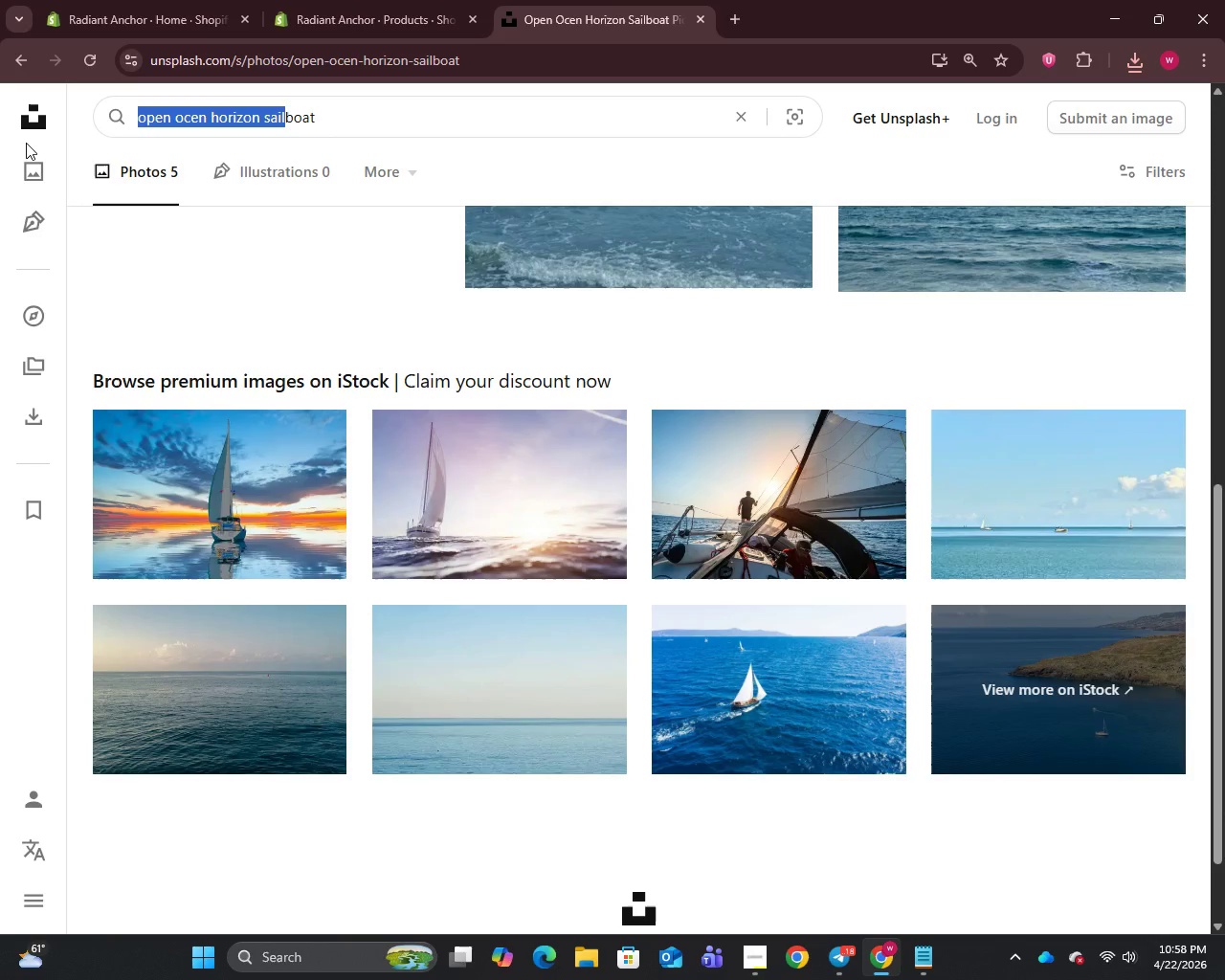 
type(solar )
 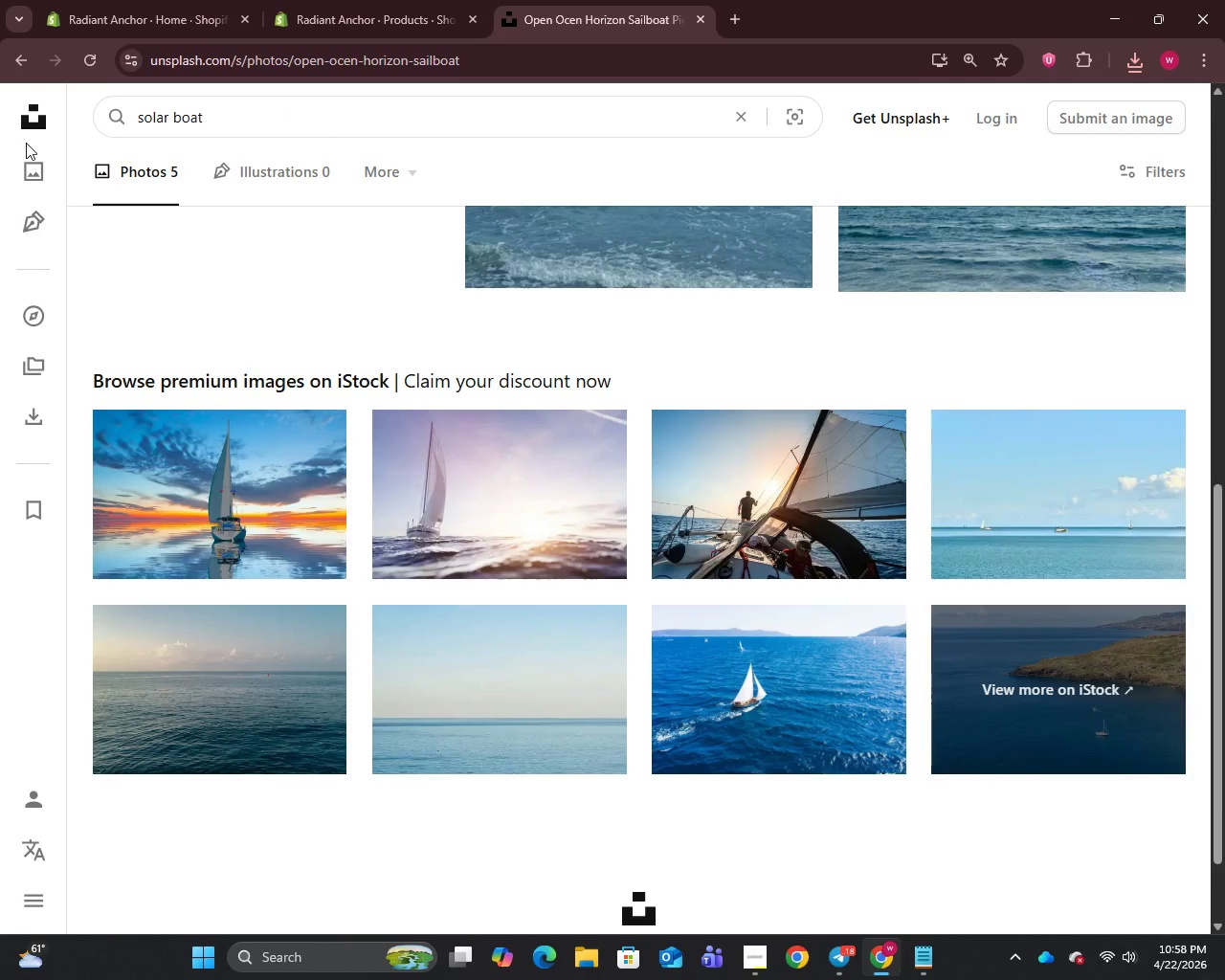 
key(Enter)
 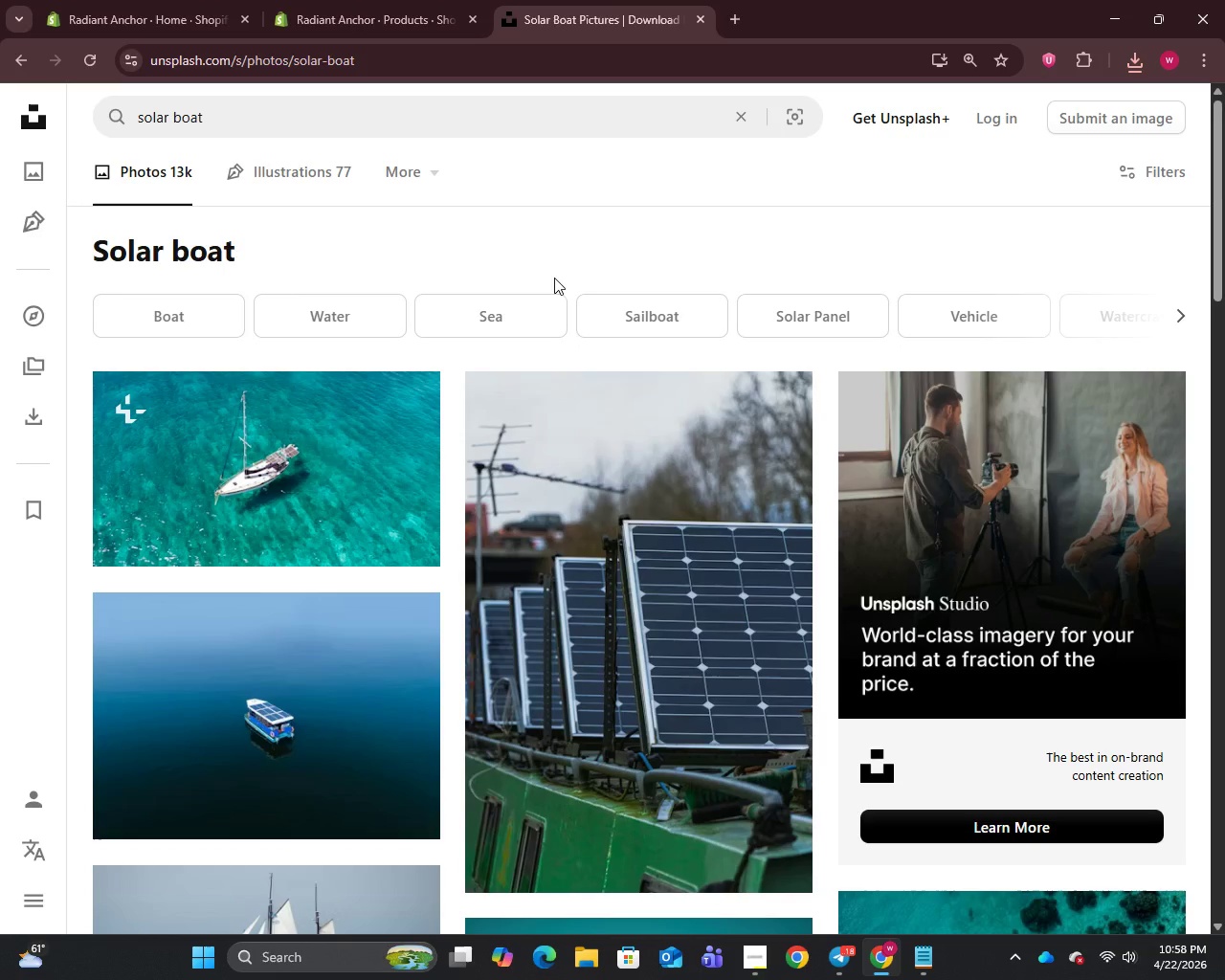 
scroll: coordinate [542, 278], scroll_direction: down, amount: 13.0
 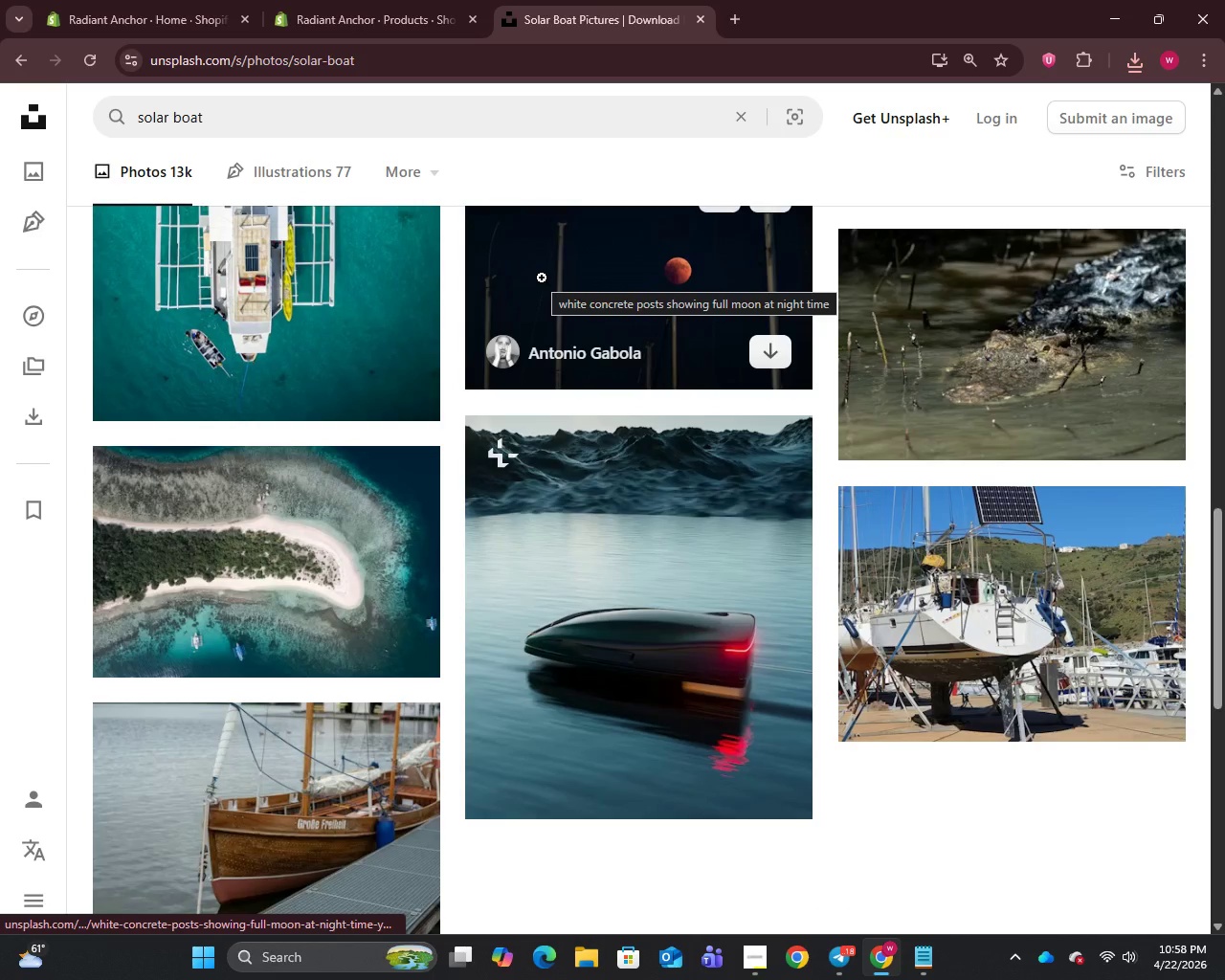 
scroll: coordinate [542, 278], scroll_direction: down, amount: 1.0
 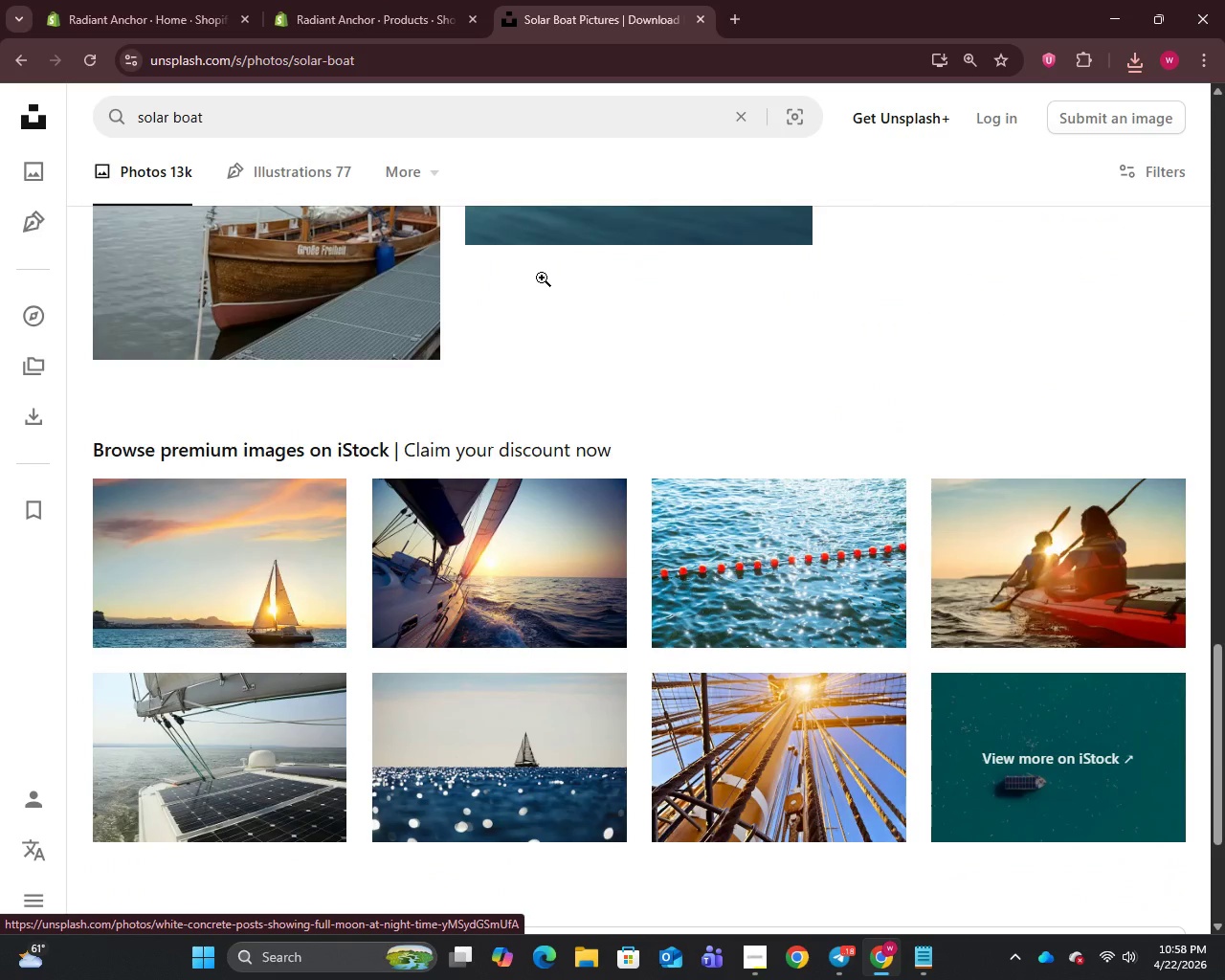 
scroll: coordinate [565, 289], scroll_direction: up, amount: 4.0
 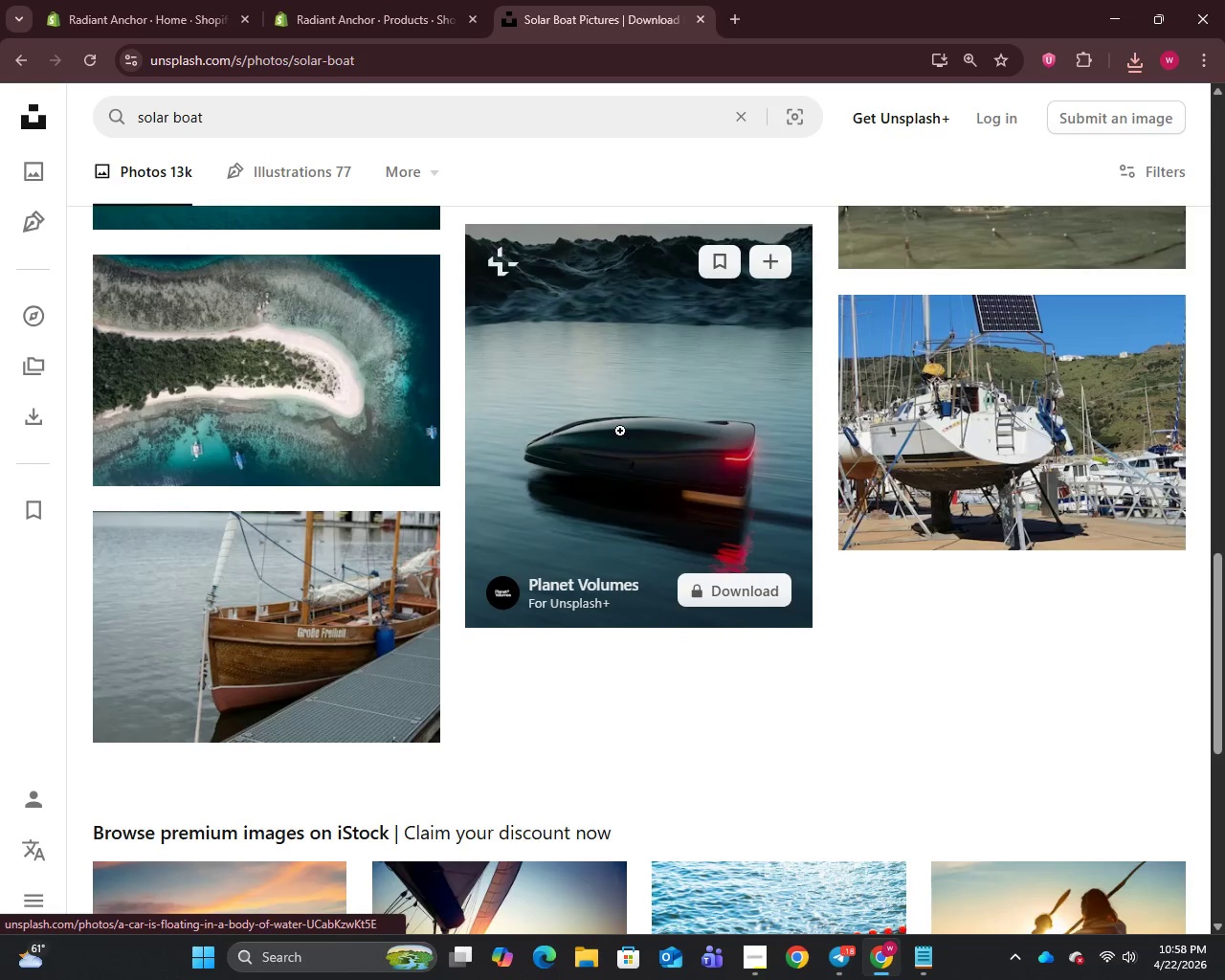 
right_click([620, 431])
 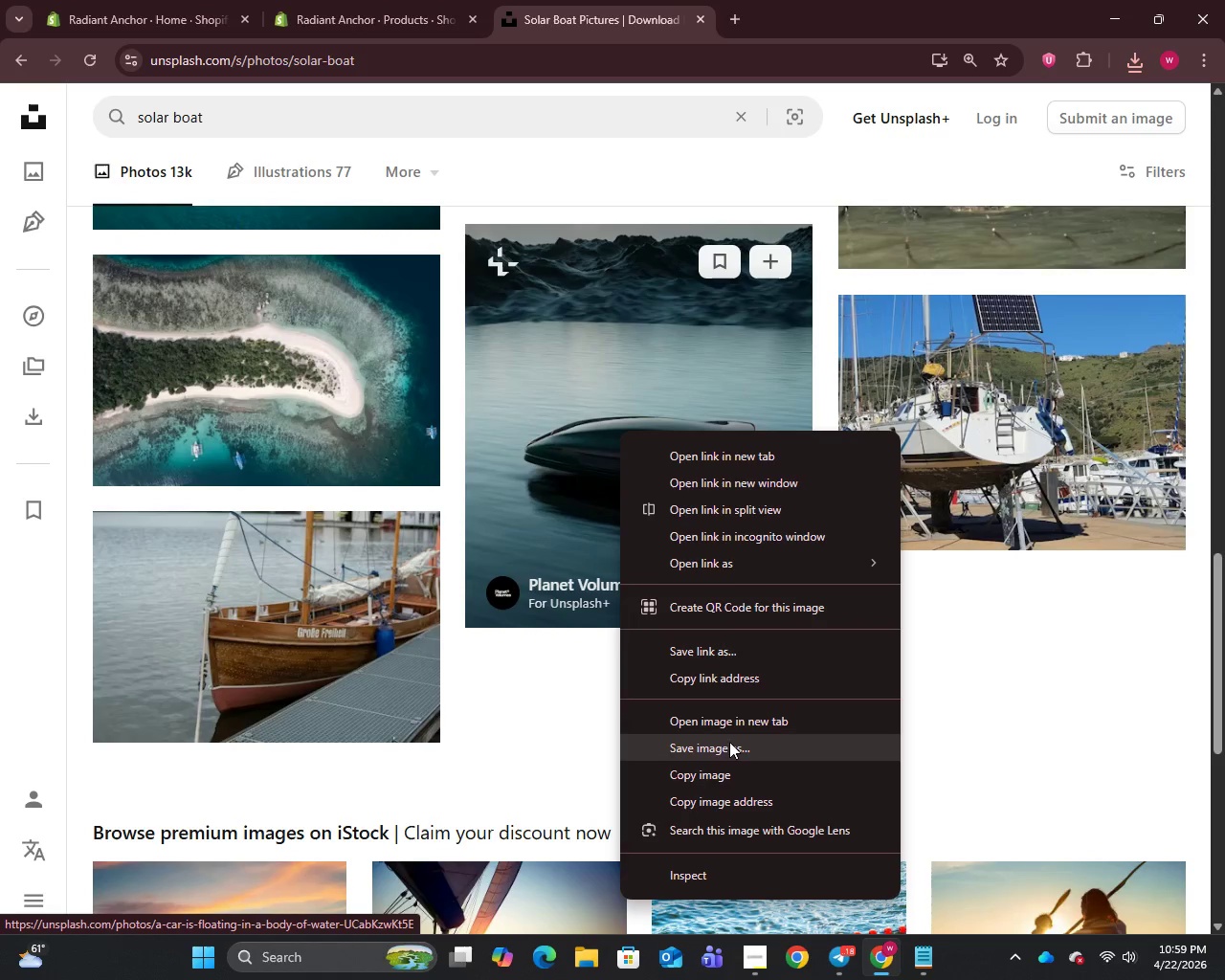 
left_click([719, 759])
 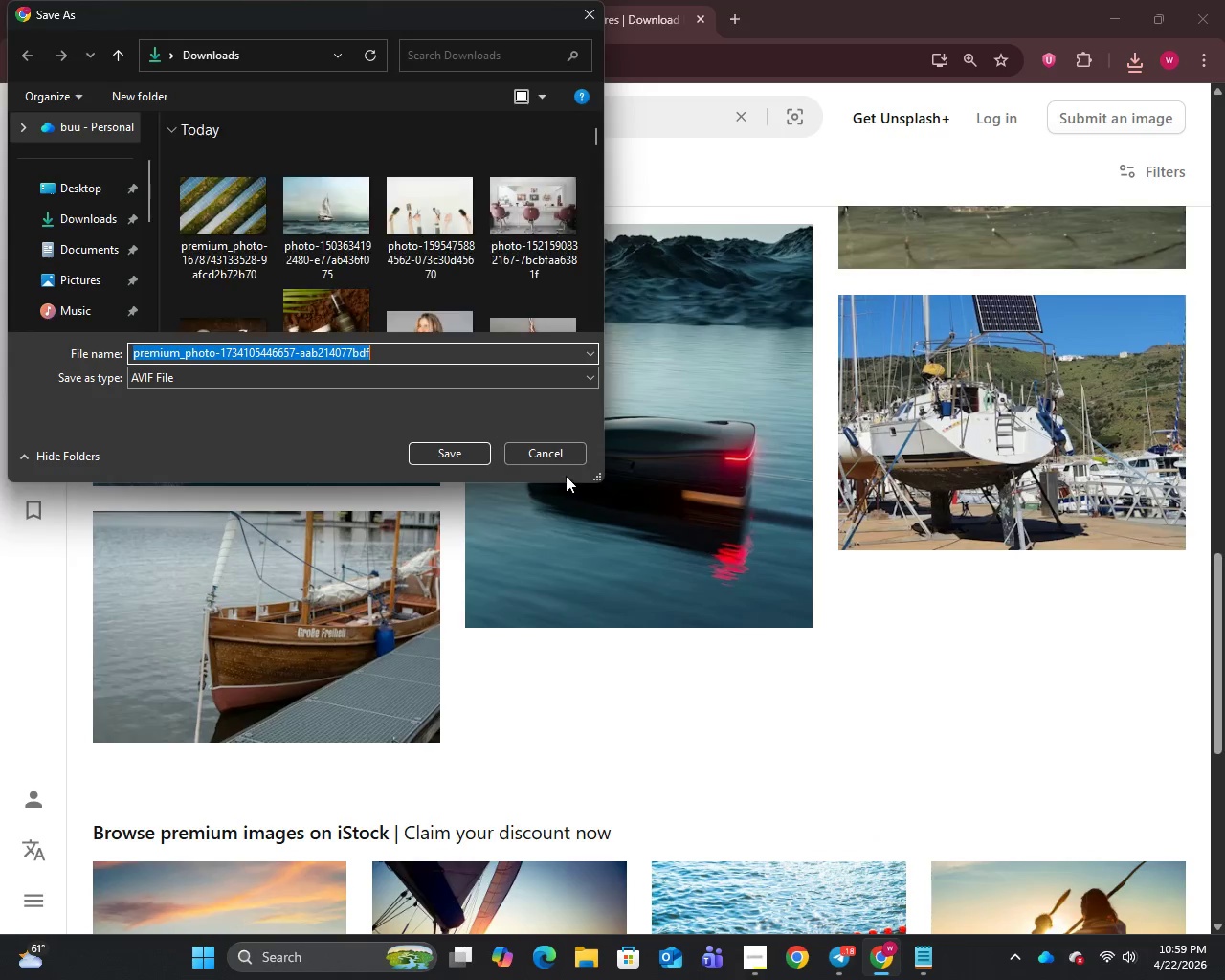 
left_click([468, 455])
 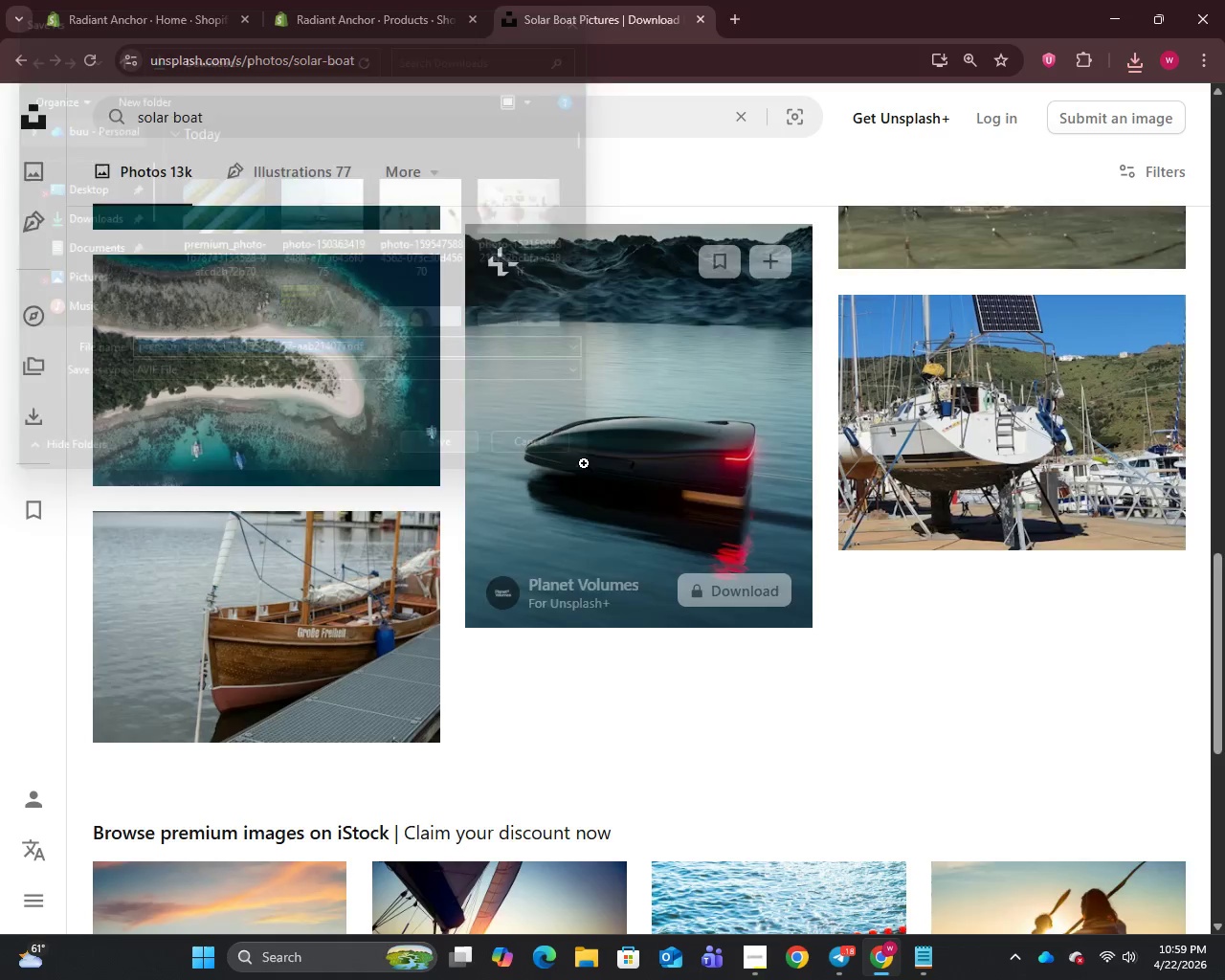 
scroll: coordinate [598, 467], scroll_direction: down, amount: 4.0
 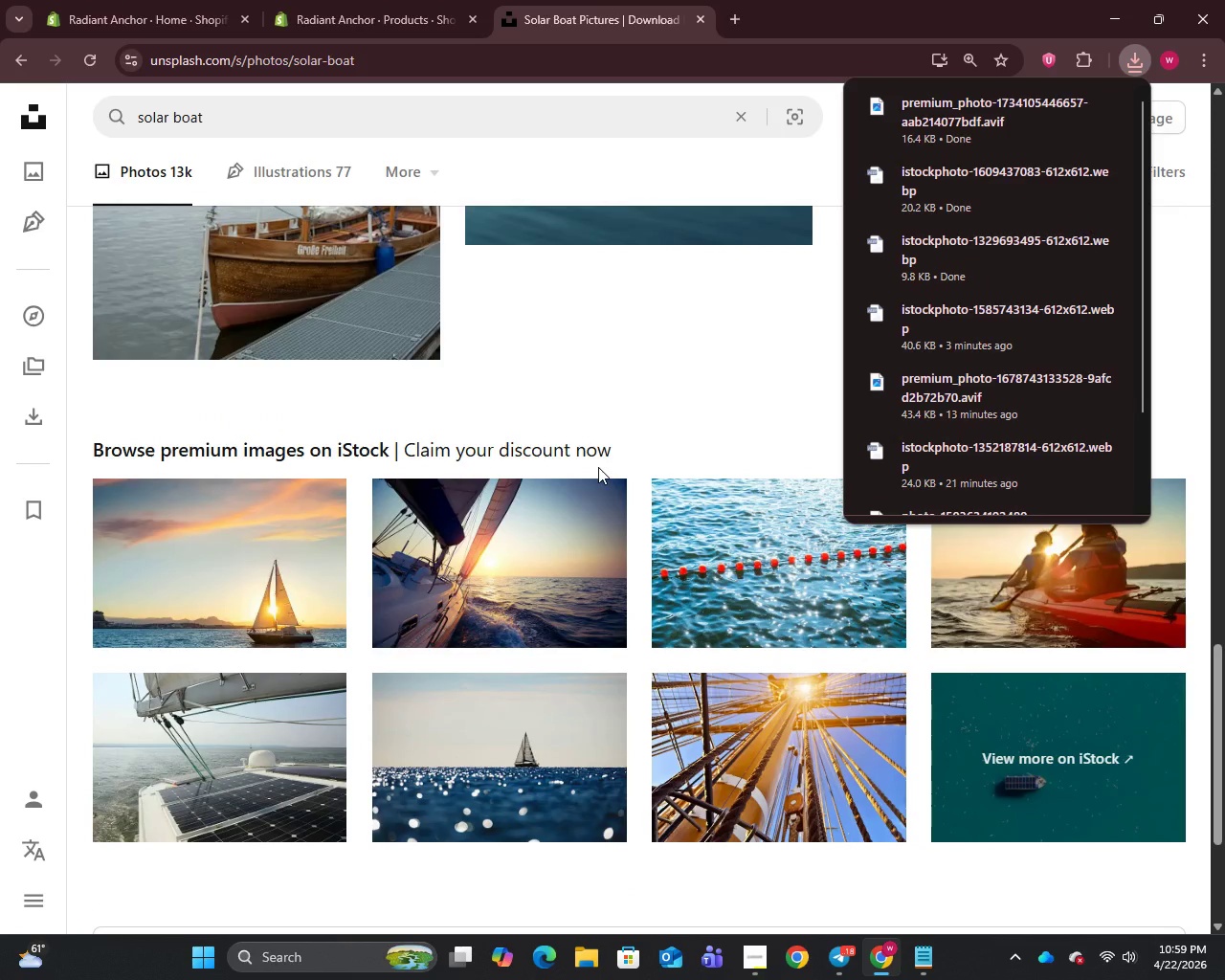 
left_click([335, 0])
 